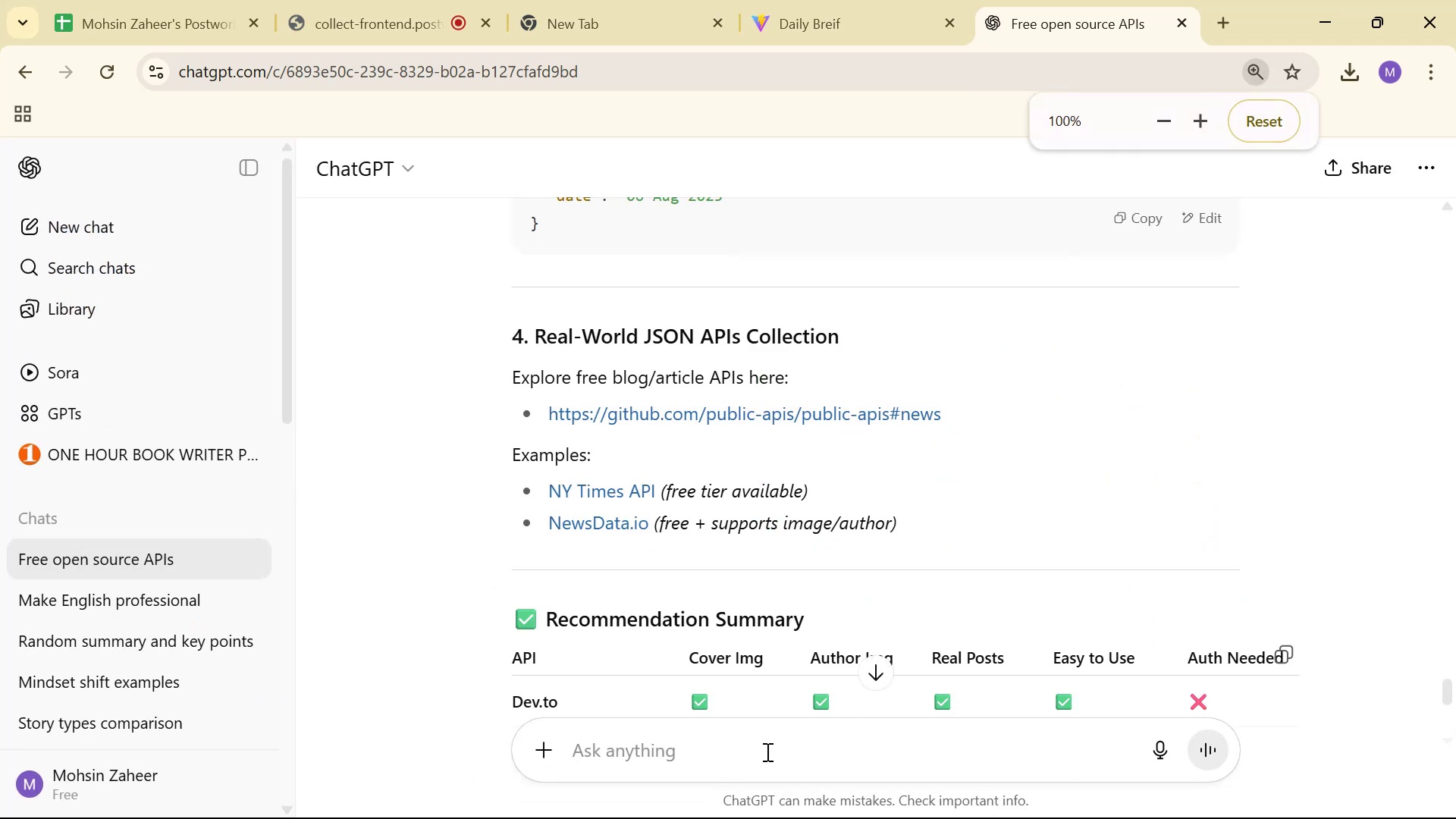 
left_click([762, 748])
 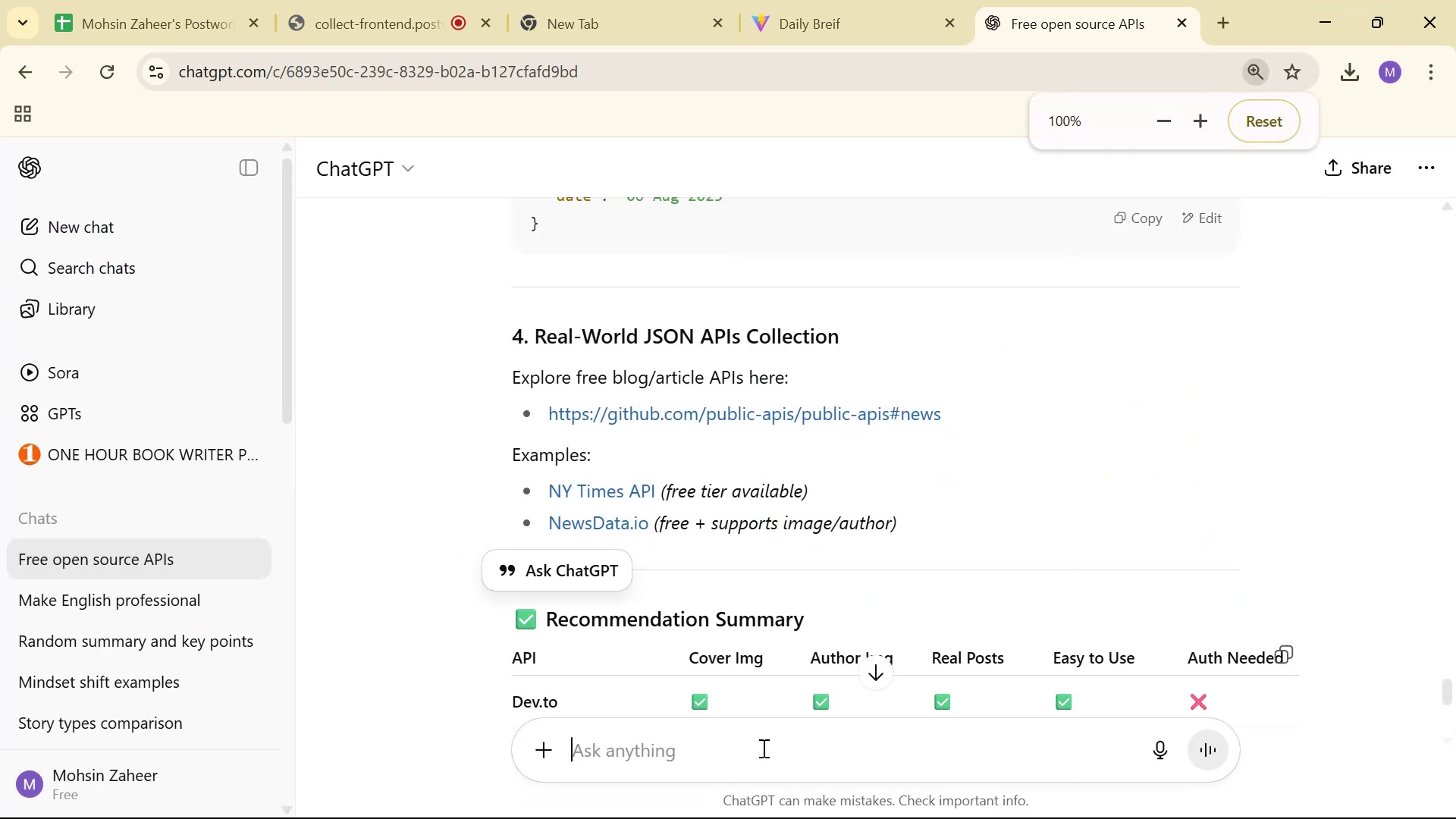 
key(Control+V)
 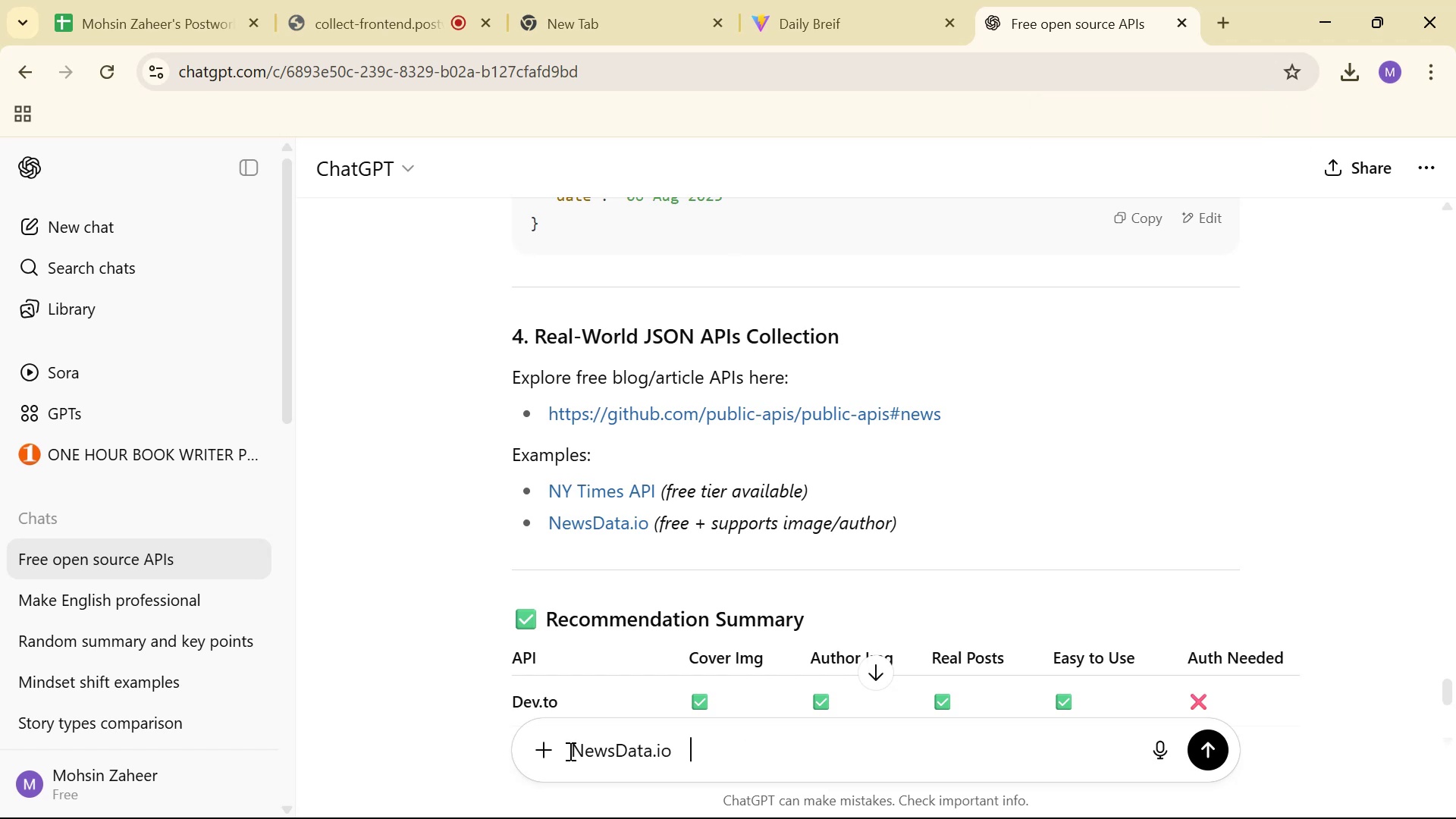 
double_click([574, 746])
 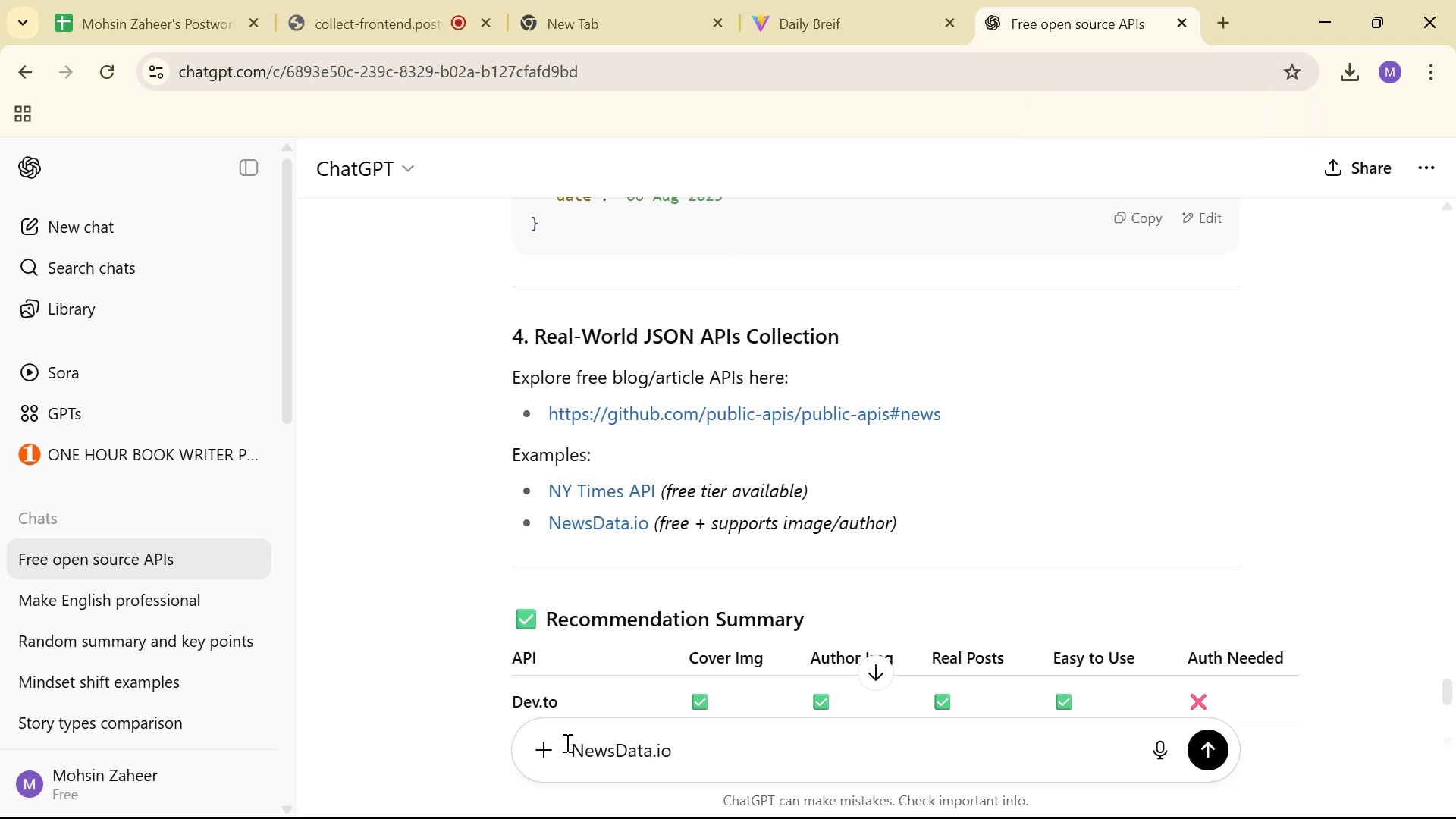 
type(user )
key(Backspace)
key(Backspace)
type(  )
key(Backspace)
type(here: )
key(Tab)
 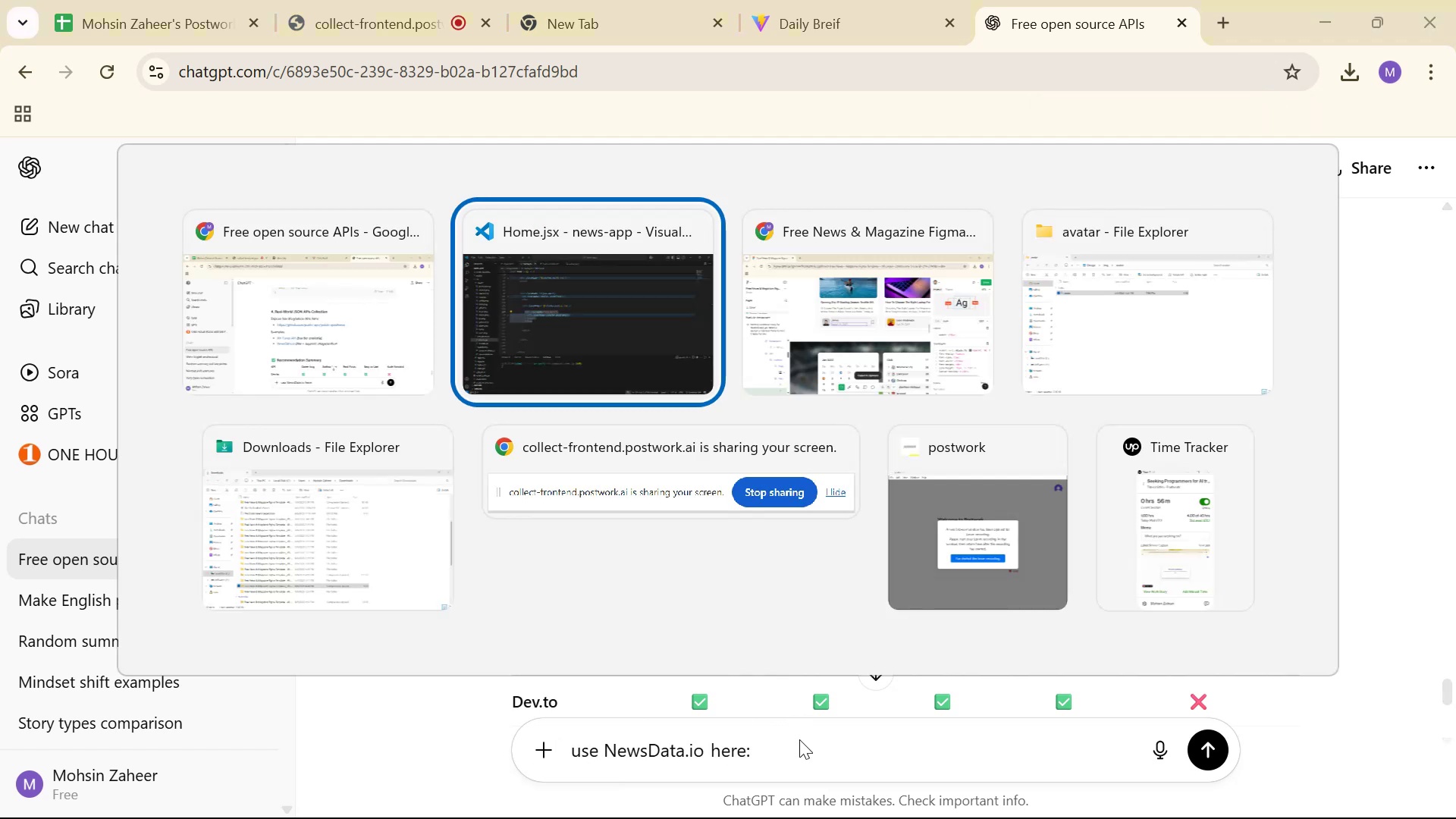 
hold_key(key=AltLeft, duration=0.76)
 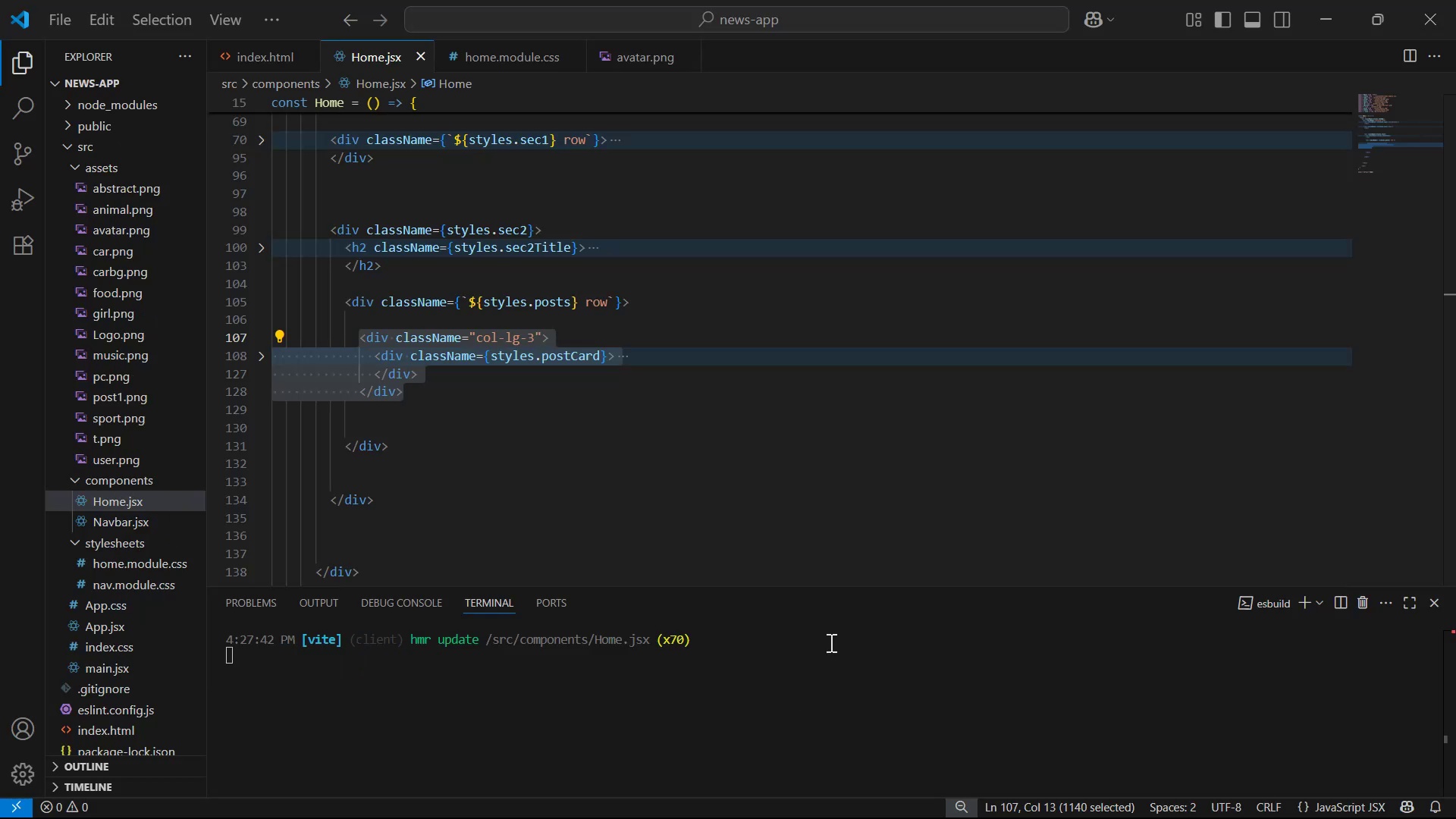 
key(Control+C)
 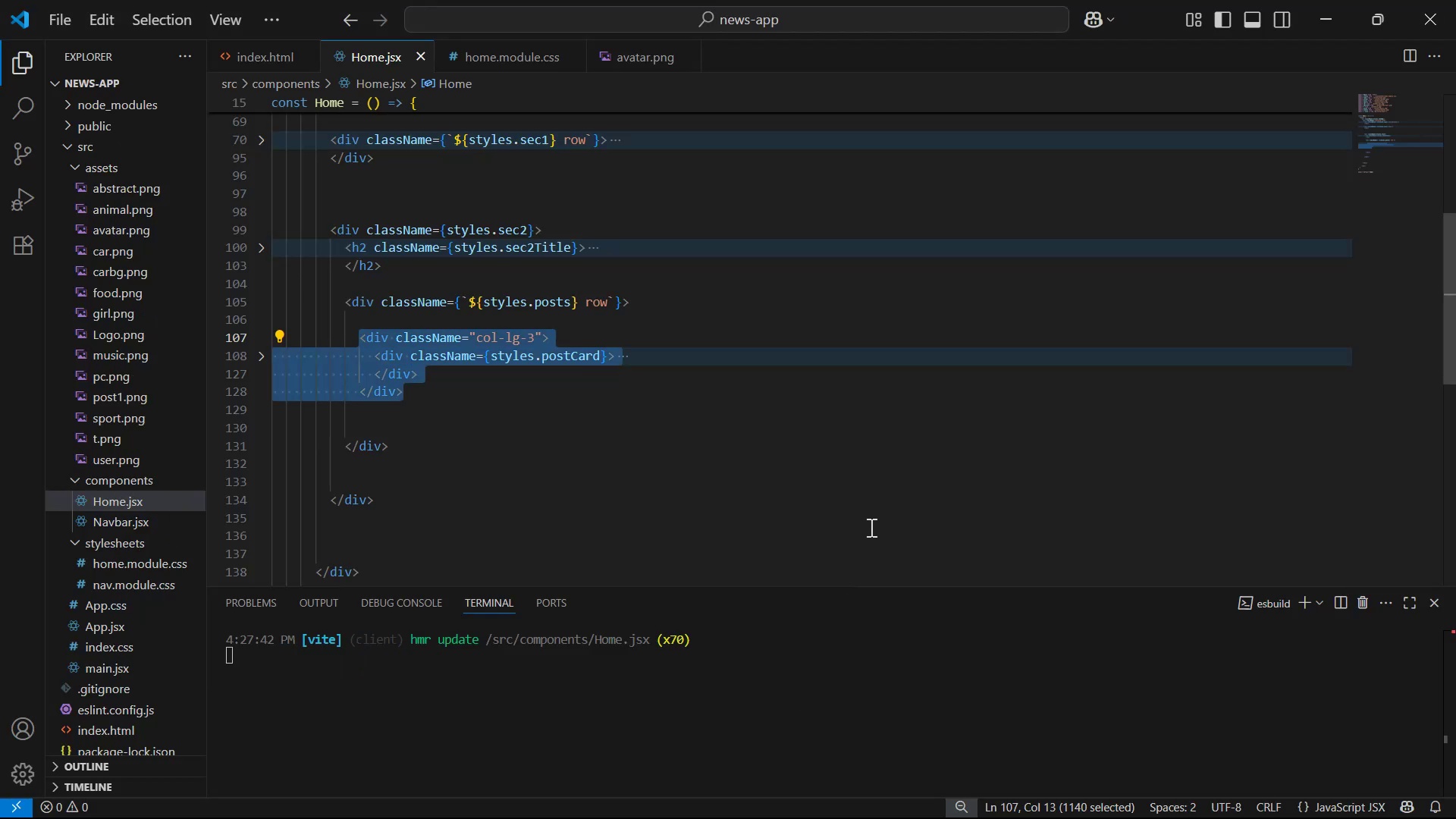 
key(Alt+AltLeft)
 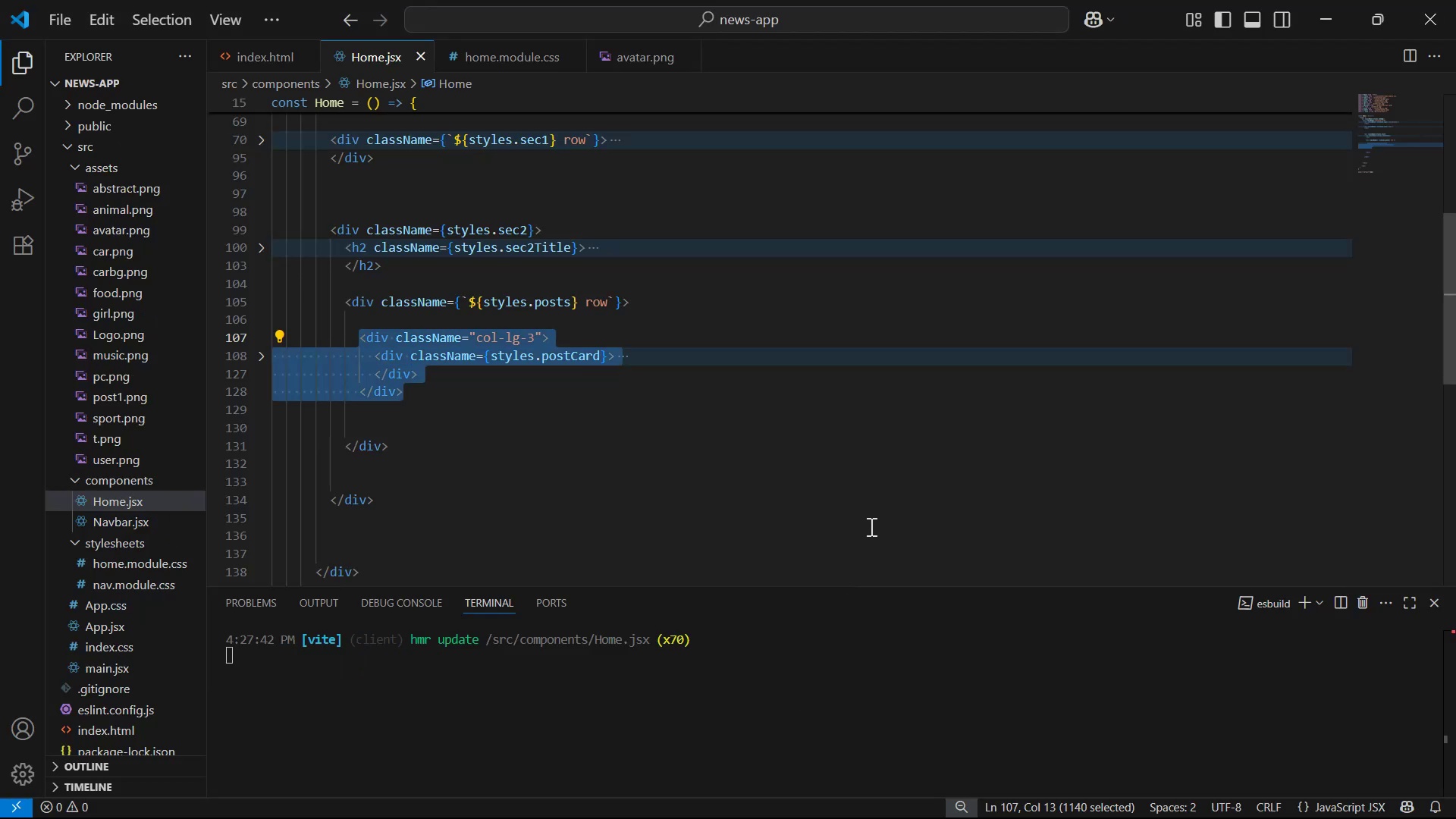 
key(Alt+Tab)
 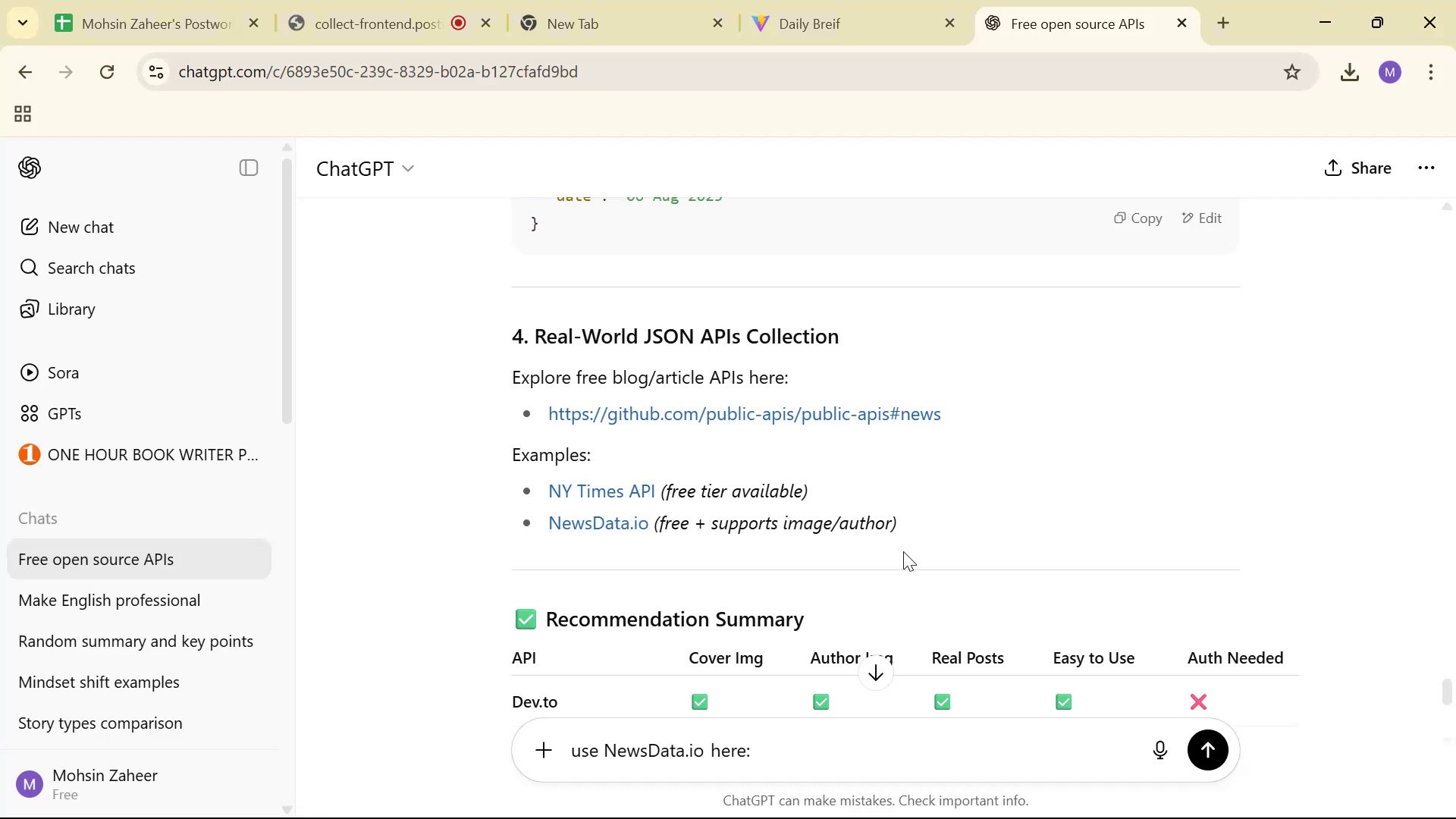 
key(Control+V)
 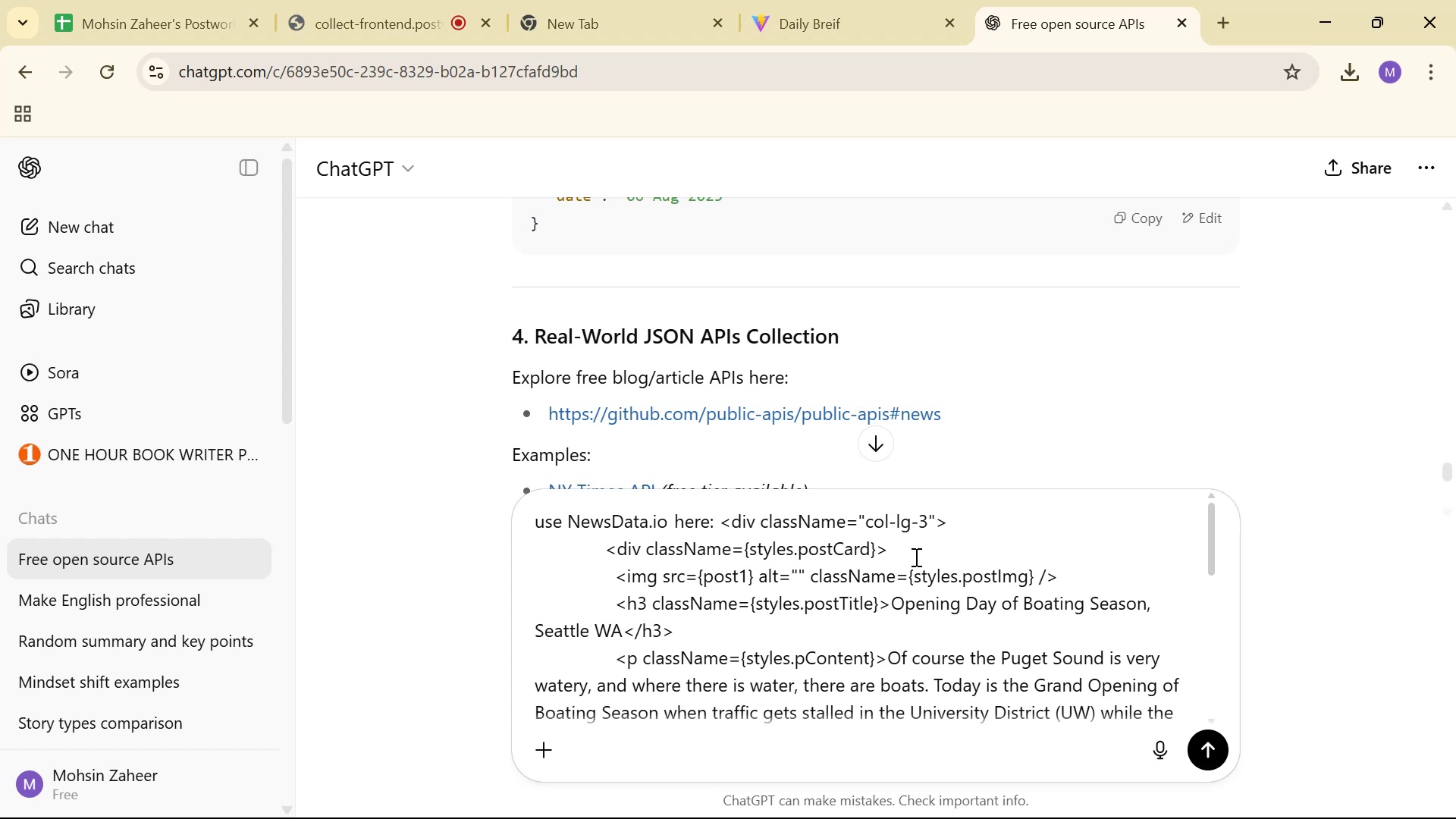 
key(Enter)
 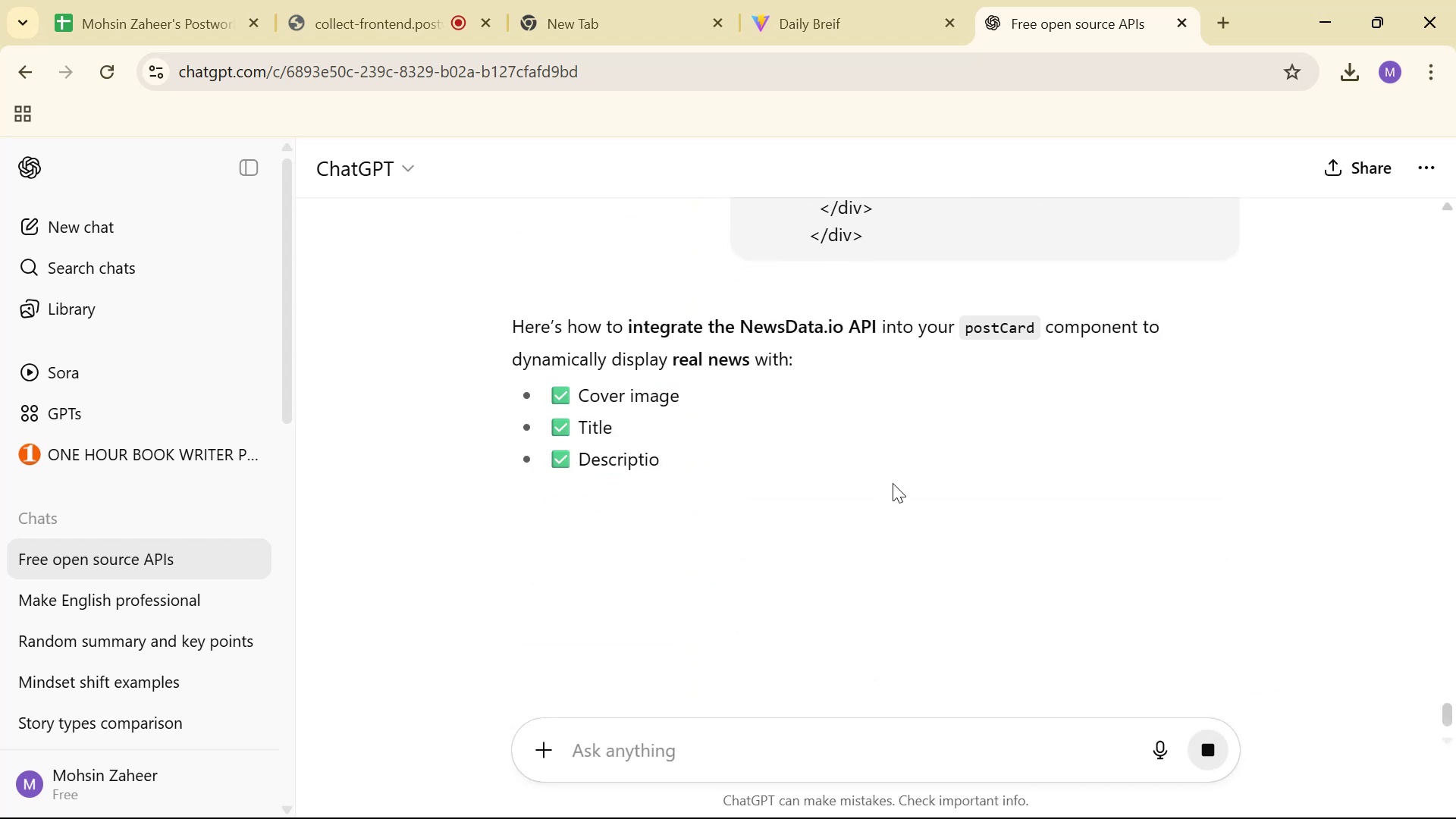 
scroll: coordinate [893, 488], scroll_direction: down, amount: 3.0
 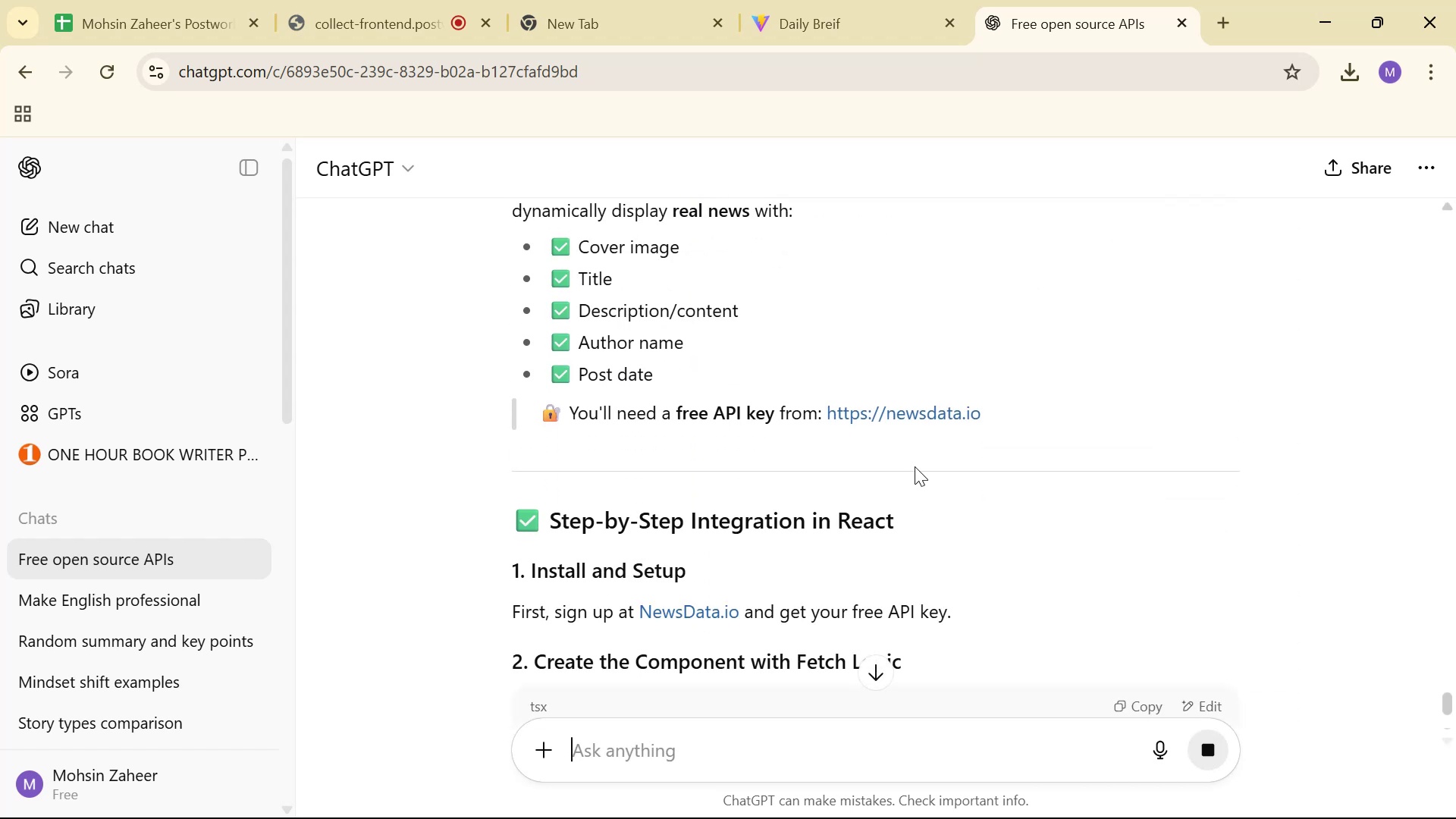 
left_click([919, 419])
 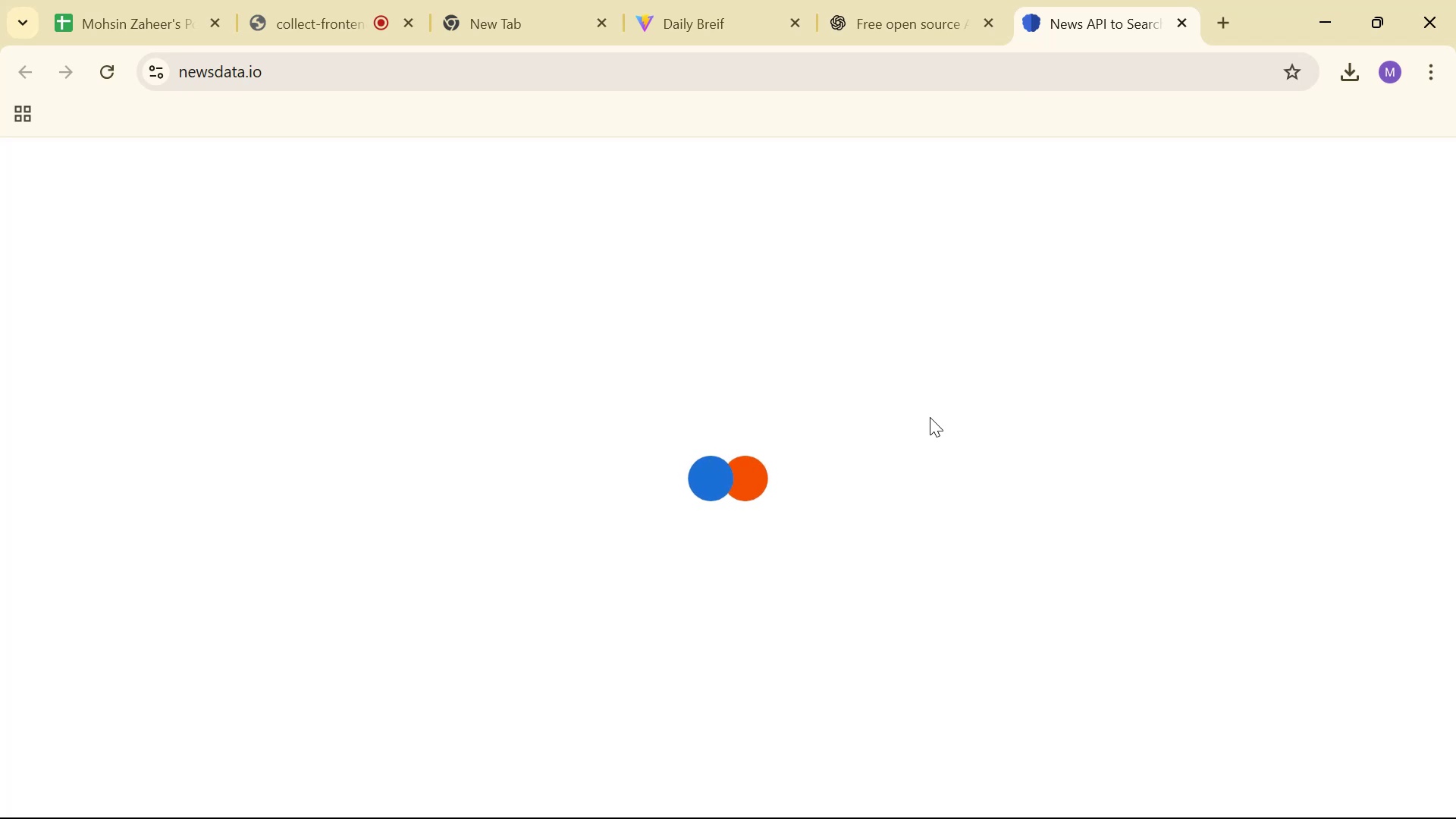 
wait(6.54)
 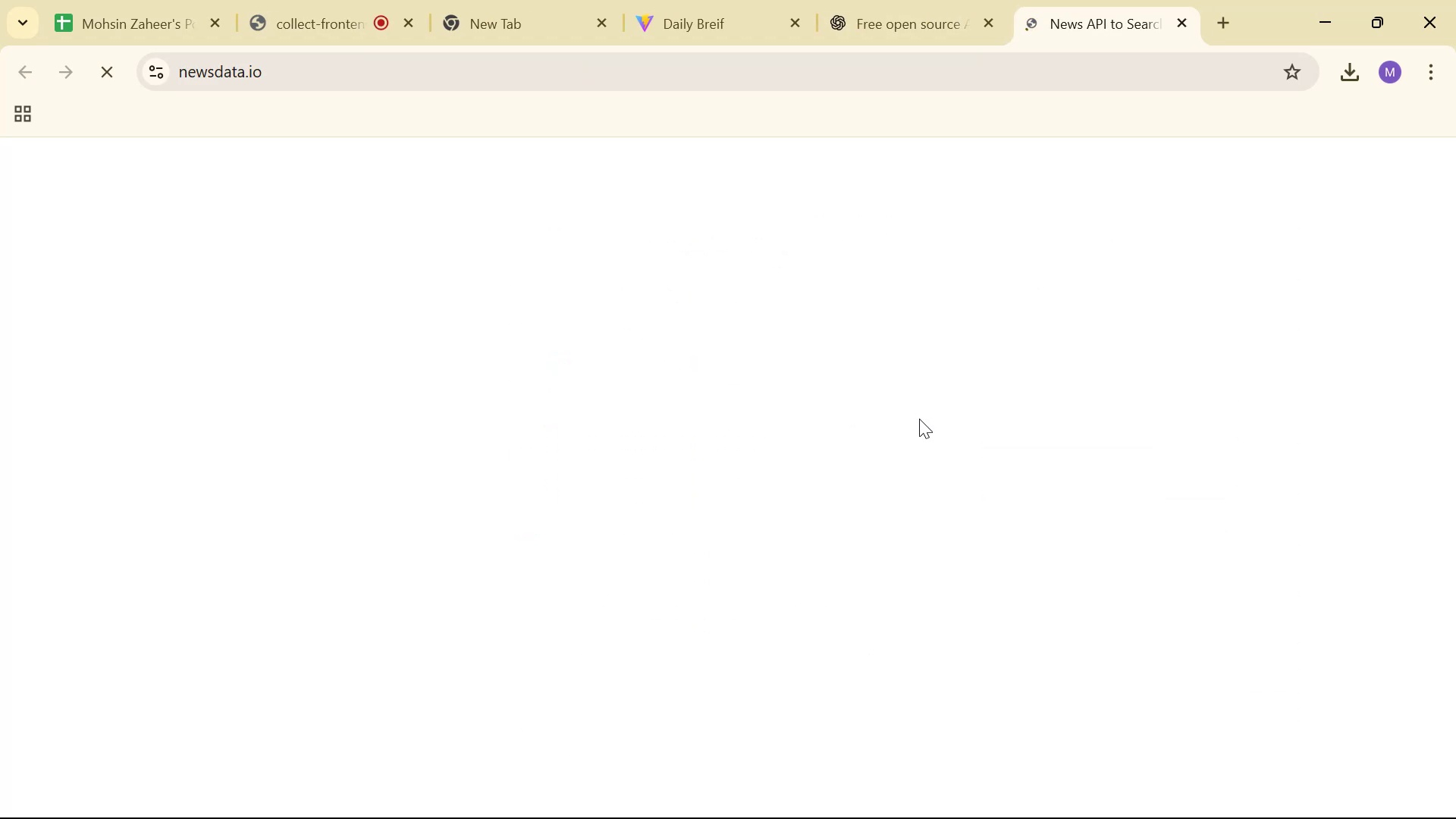 
left_click([1321, 241])
 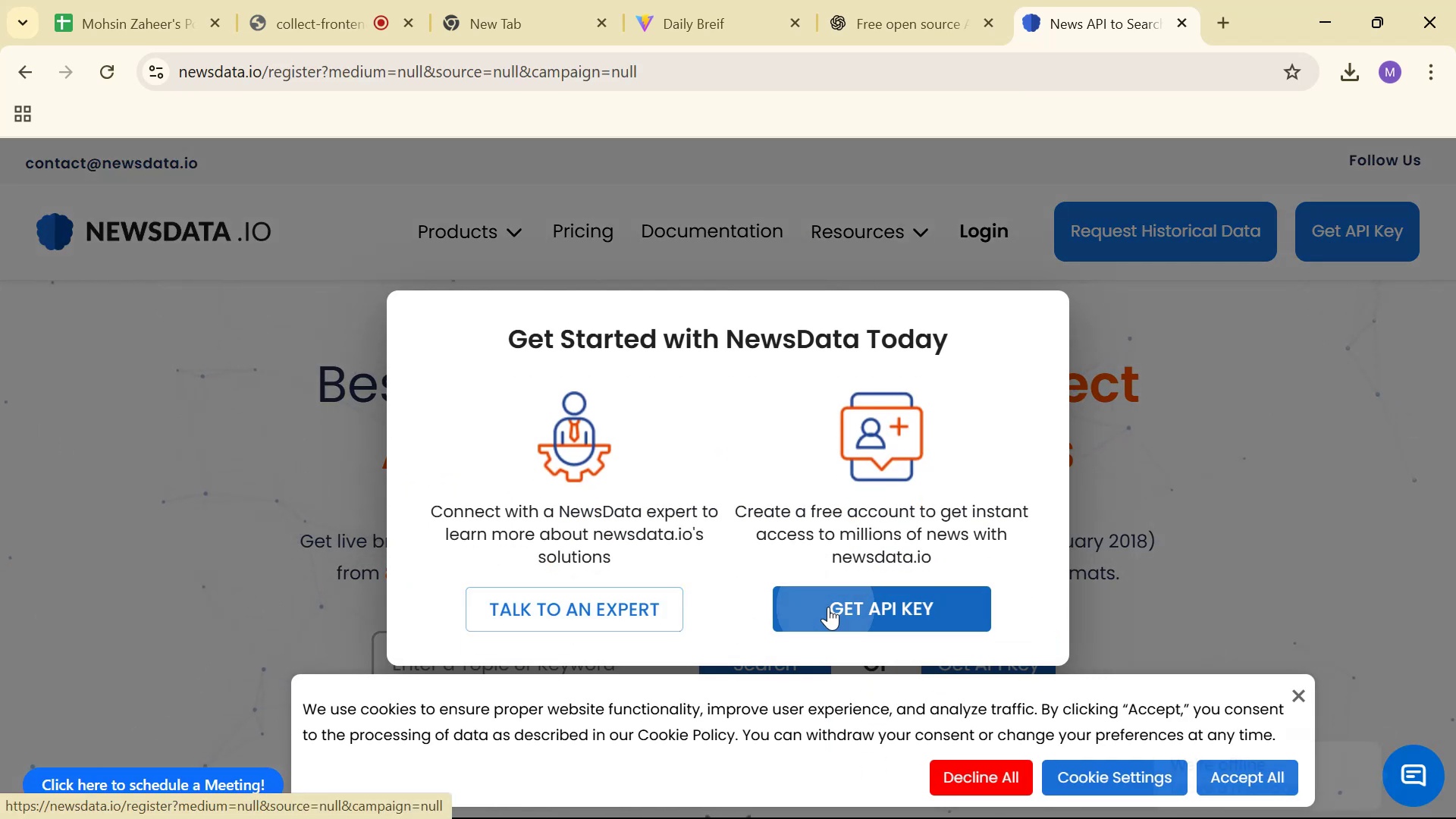 
scroll: coordinate [1016, 463], scroll_direction: down, amount: 4.0
 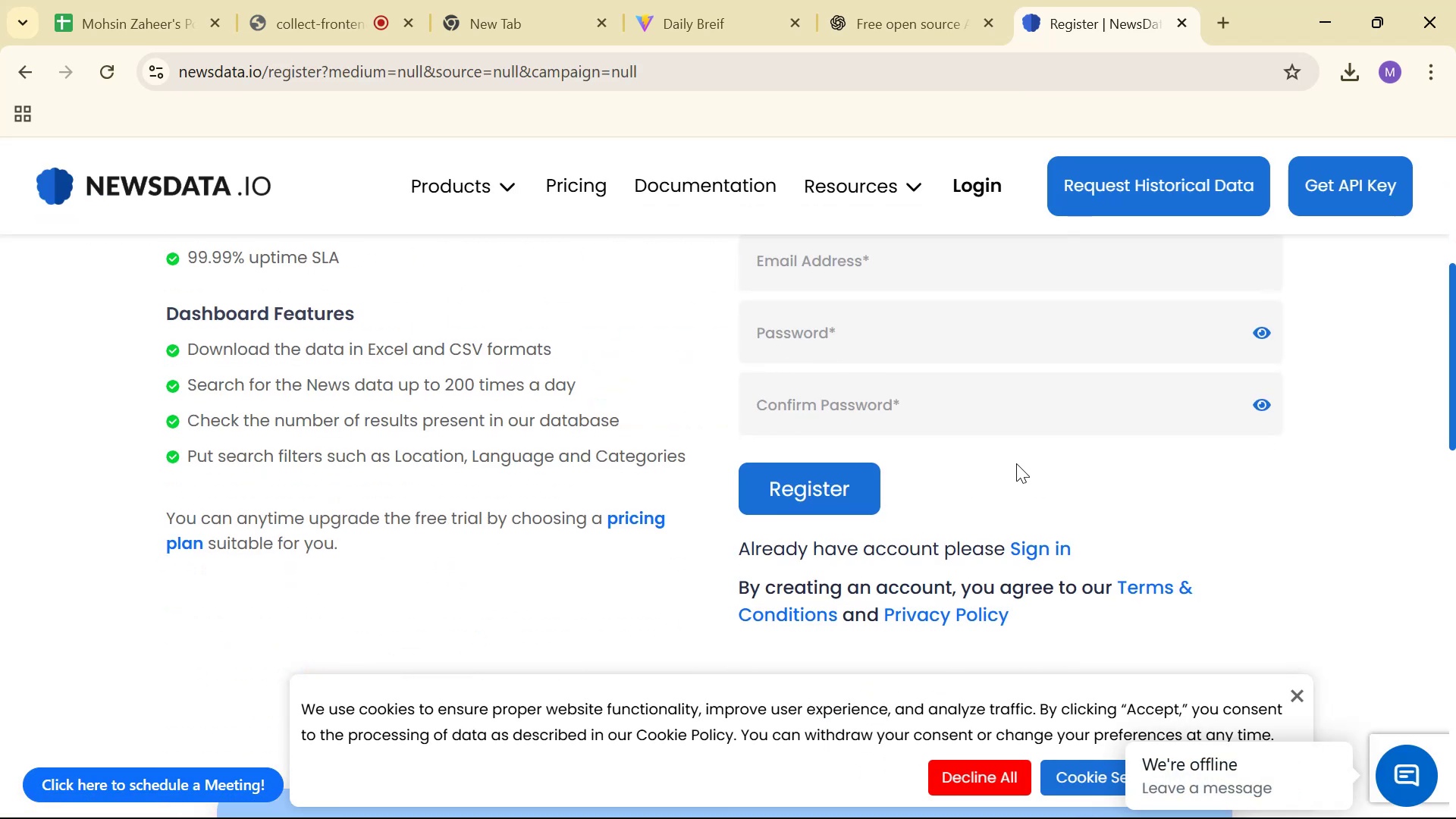 
scroll: coordinate [1025, 478], scroll_direction: up, amount: 3.0
 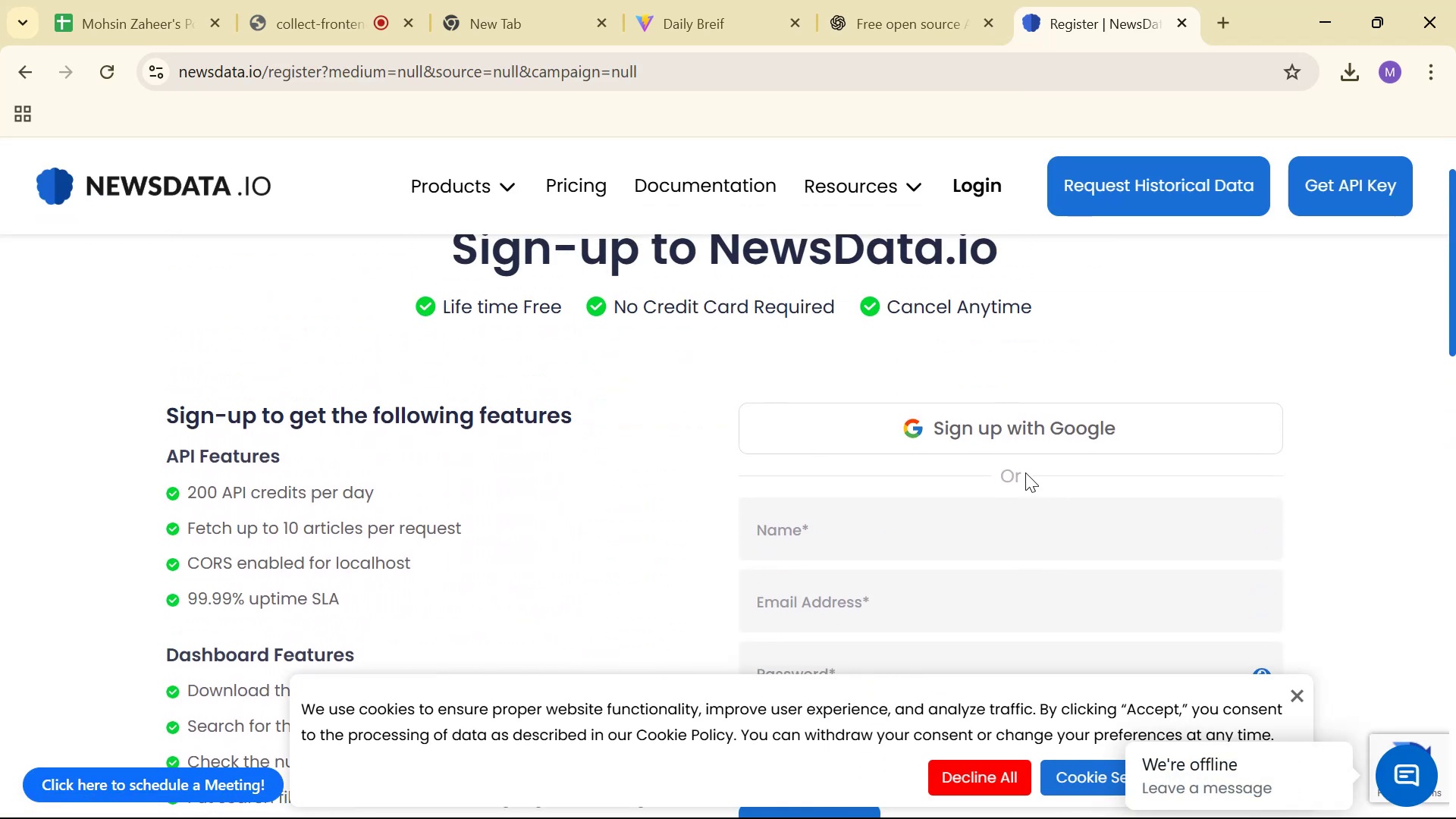 
left_click([998, 425])
 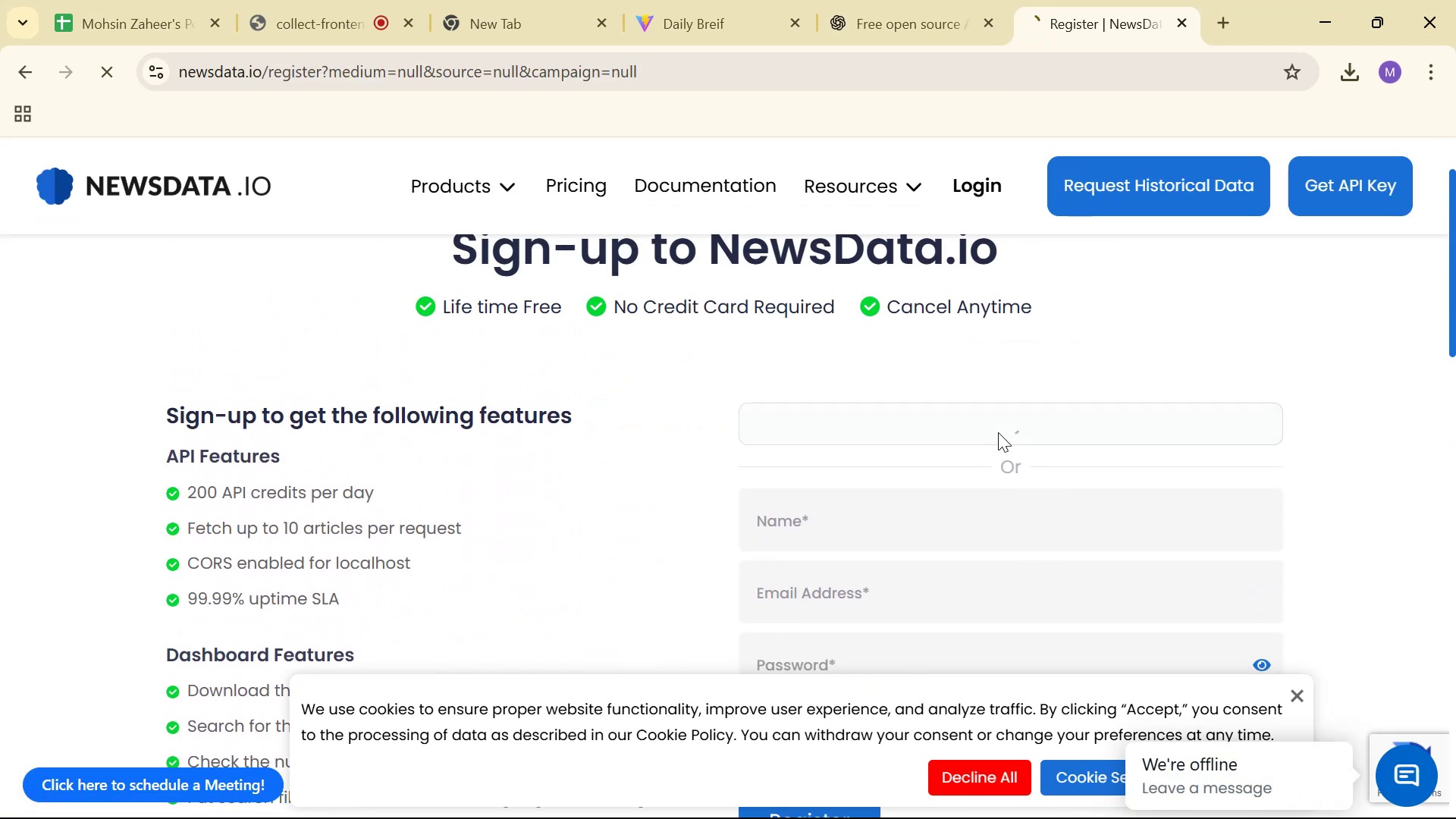 
mouse_move([1006, 460])
 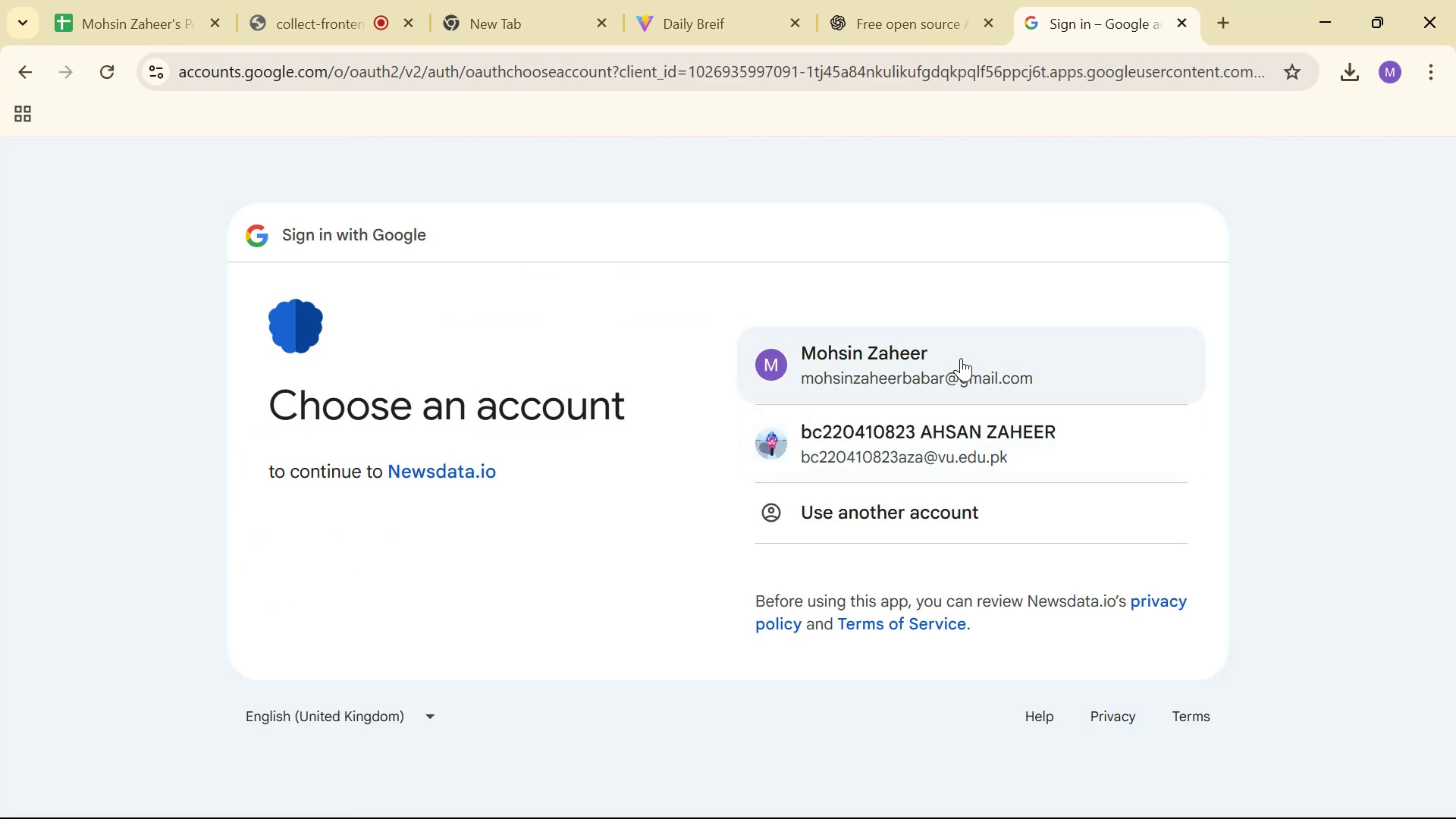 
left_click([961, 358])
 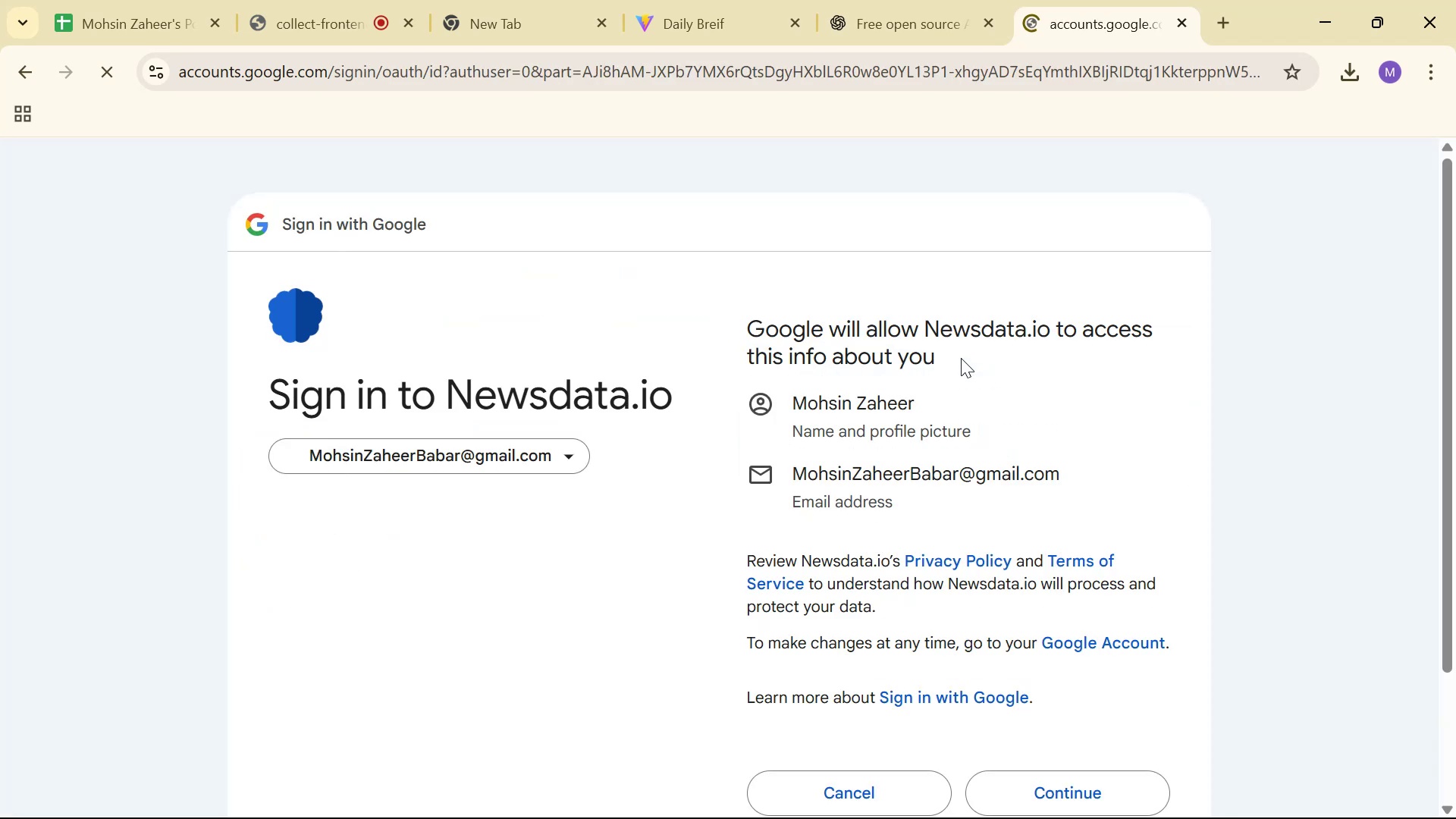 
scroll: coordinate [993, 507], scroll_direction: down, amount: 2.0
 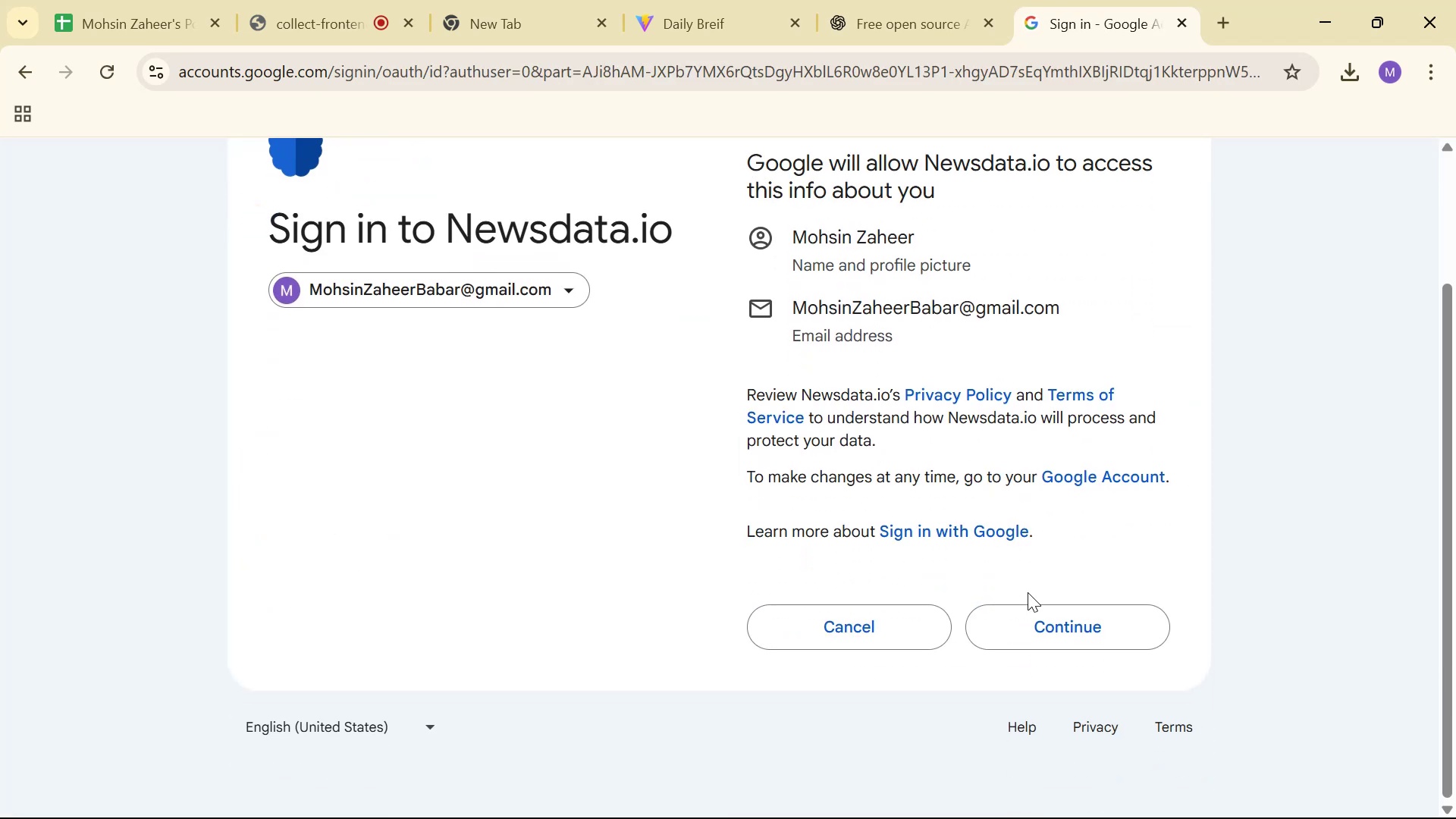 
left_click([1038, 614])
 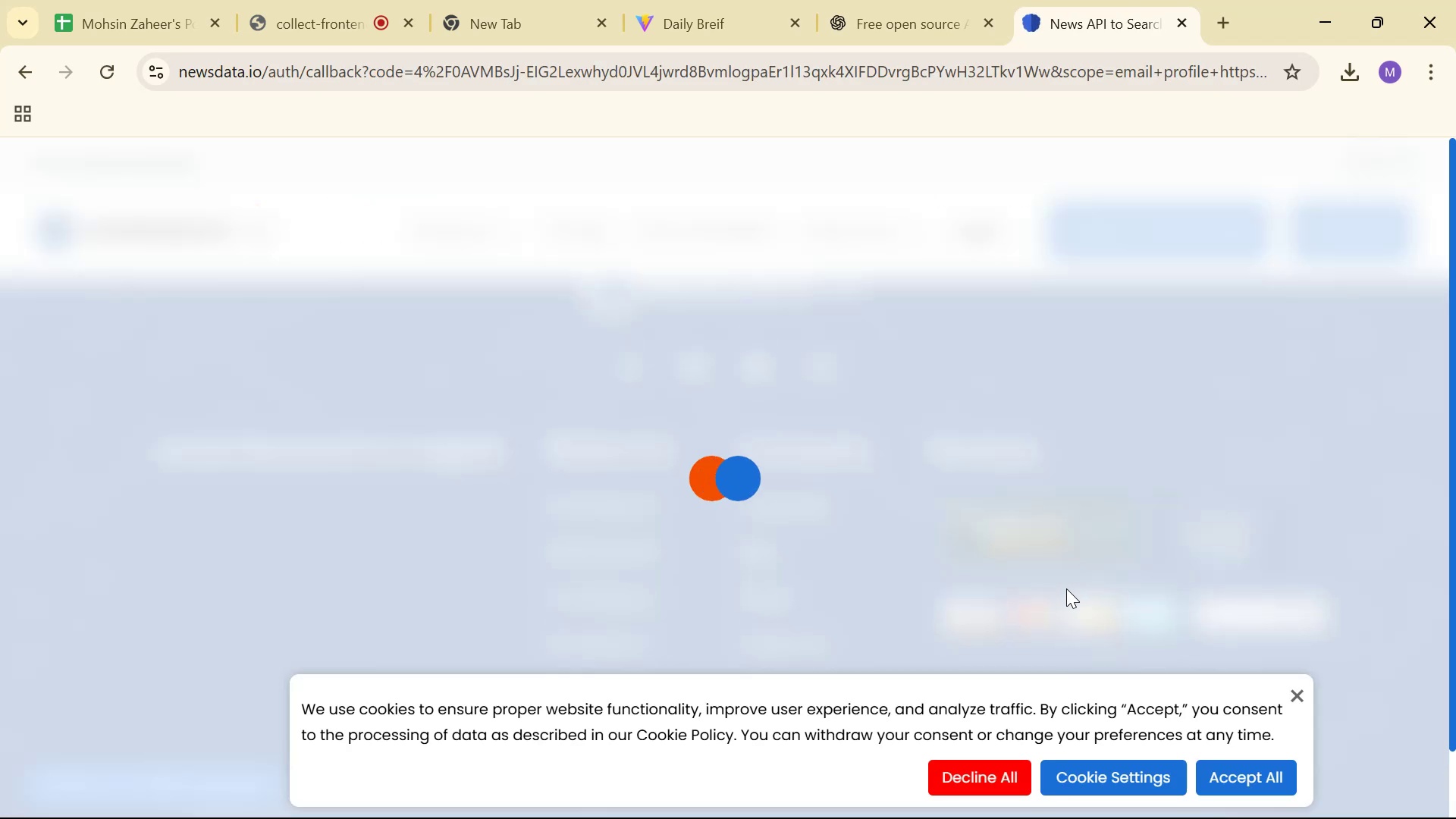 
wait(5.59)
 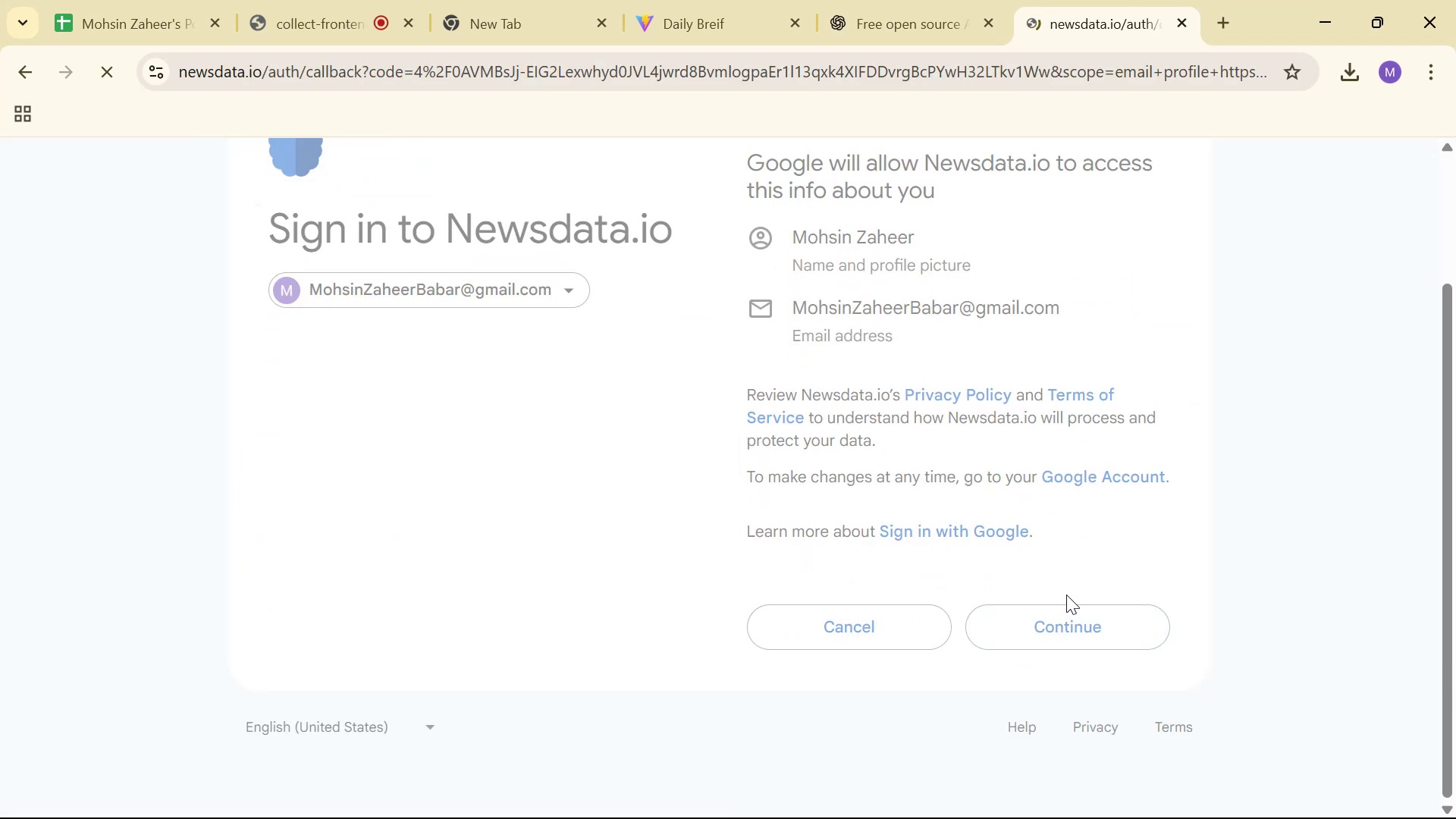 
left_click([1290, 688])
 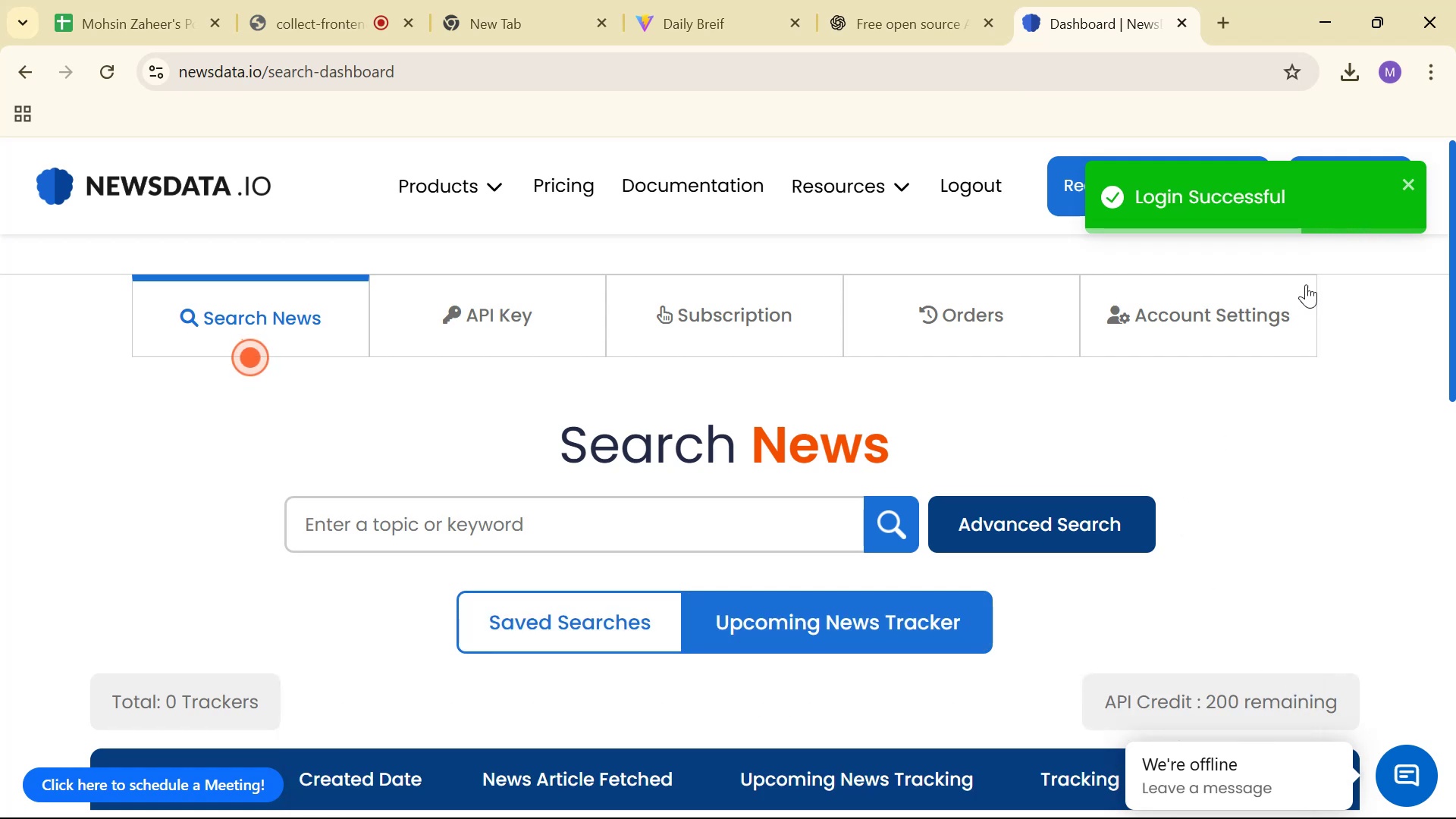 
left_click([1409, 184])
 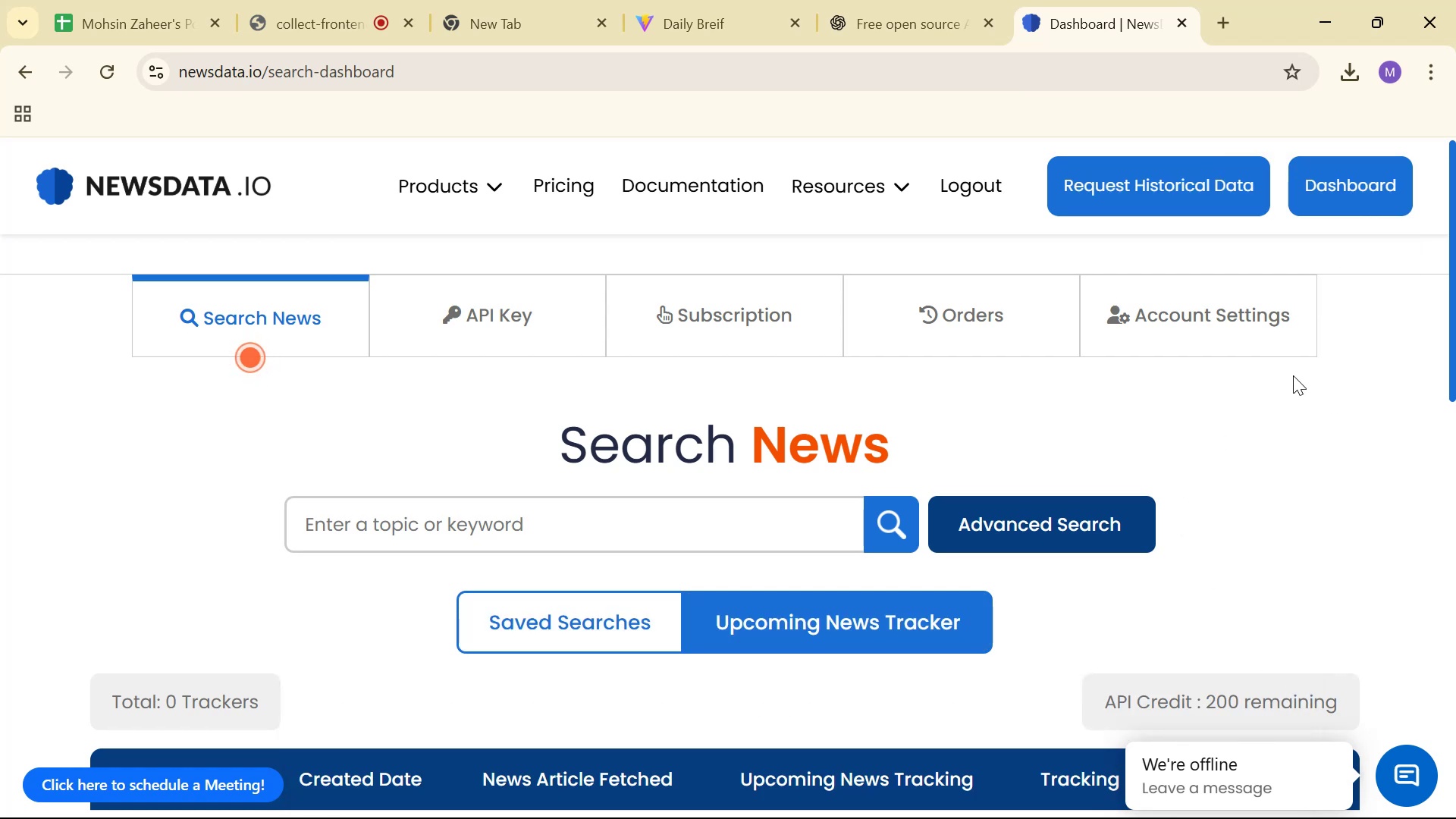 
scroll: coordinate [1288, 363], scroll_direction: down, amount: 2.0
 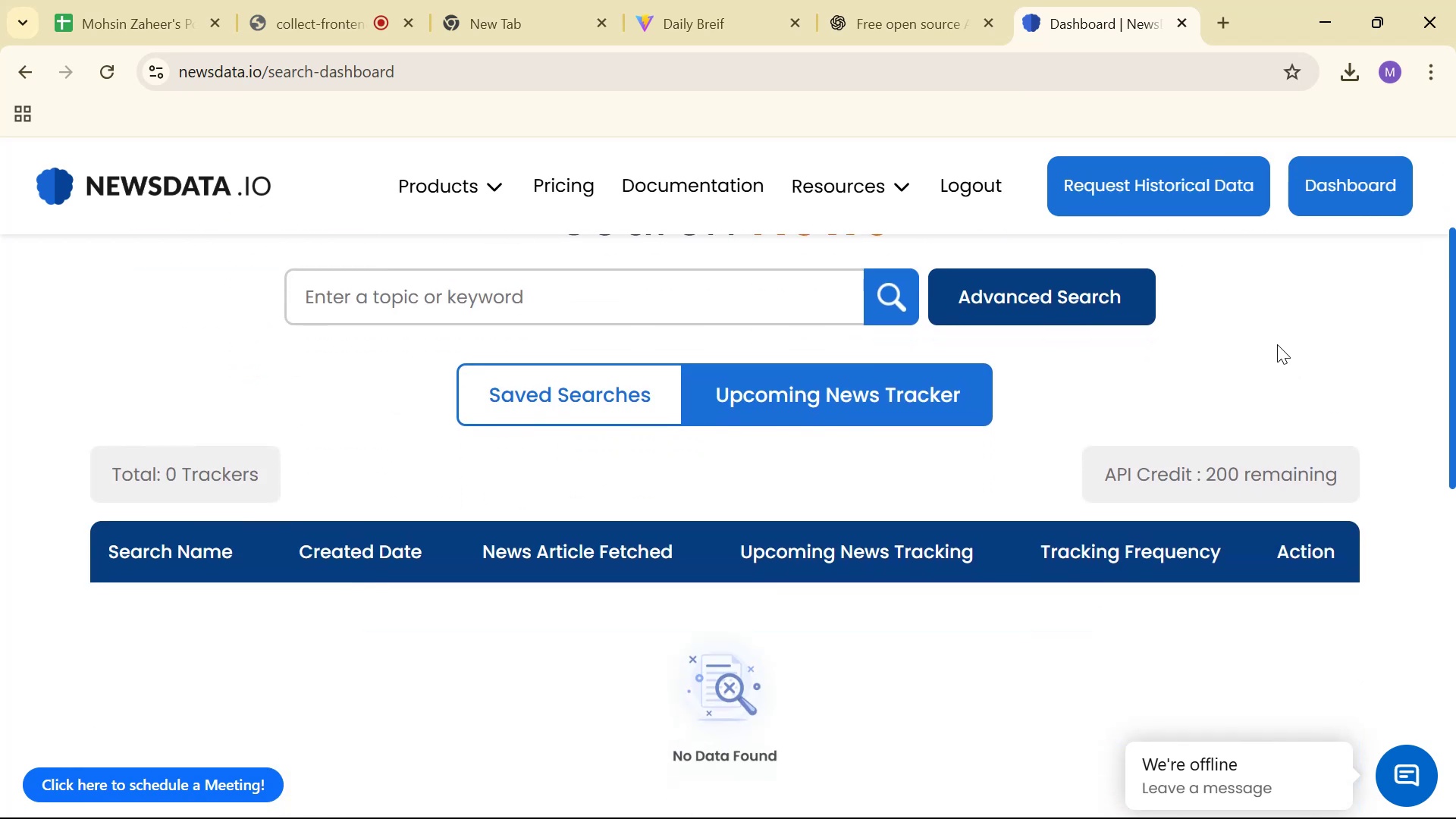 
scroll: coordinate [1262, 364], scroll_direction: up, amount: 1.0
 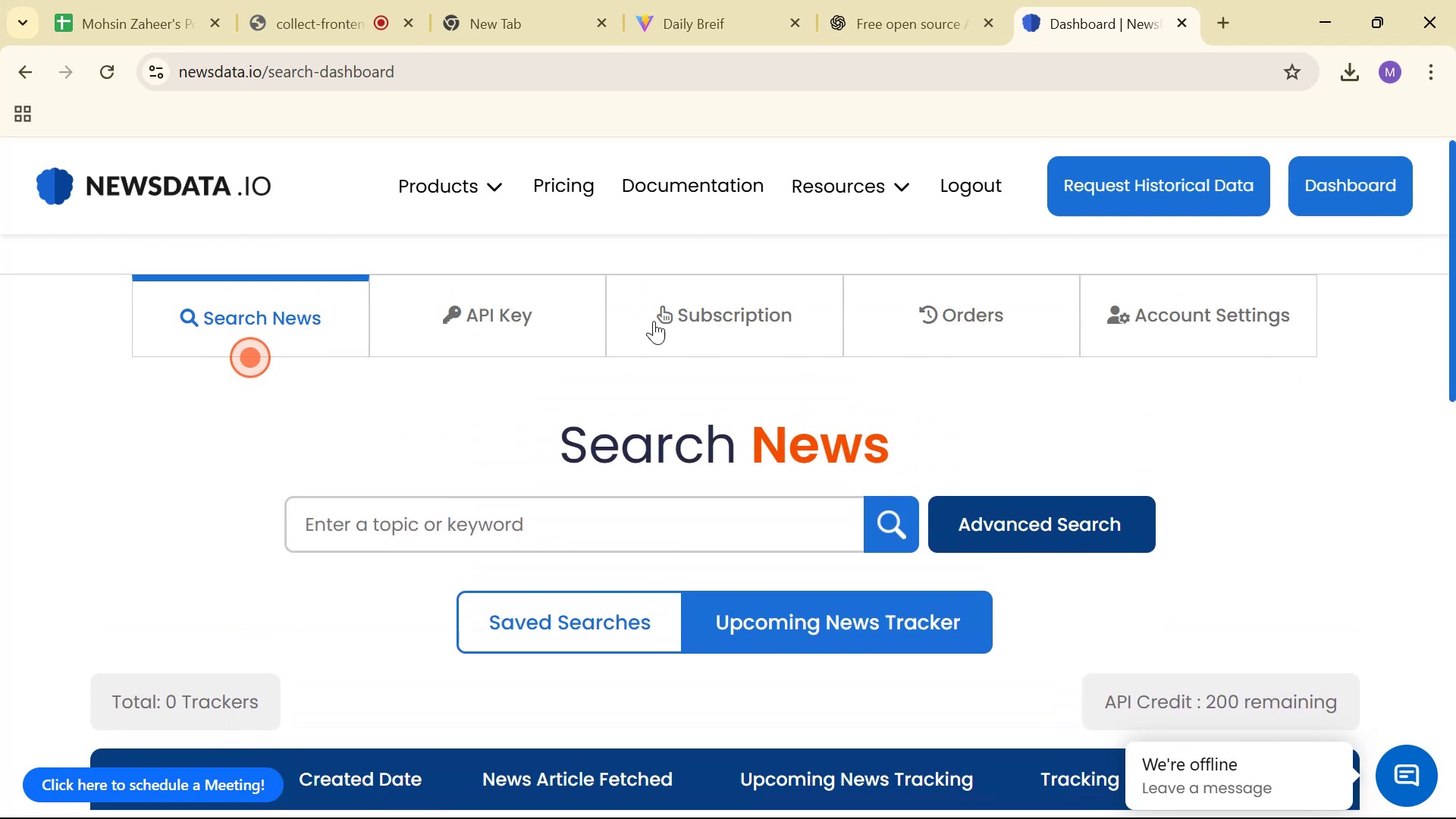 
left_click([535, 325])
 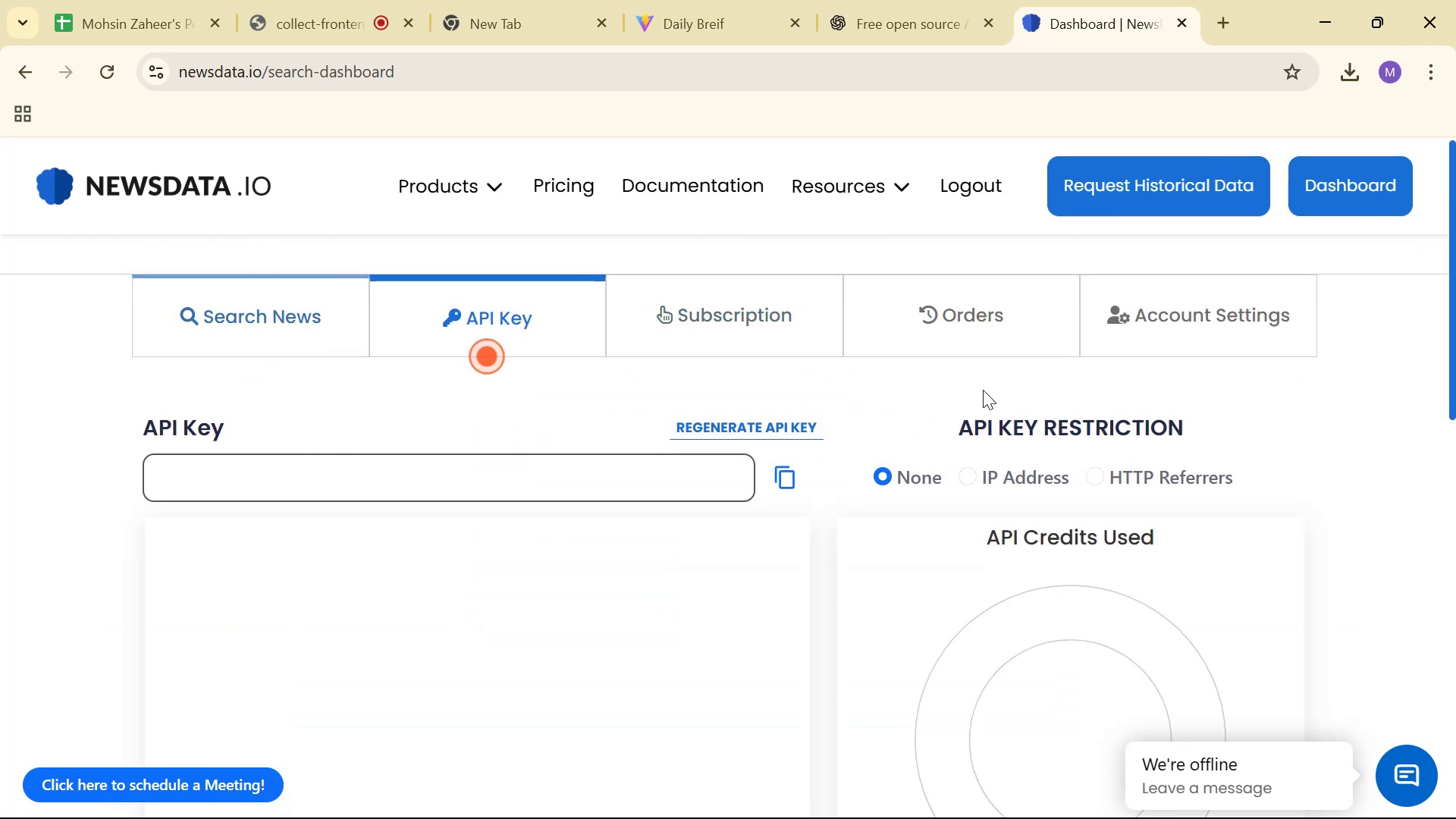 
scroll: coordinate [1054, 398], scroll_direction: down, amount: 3.0
 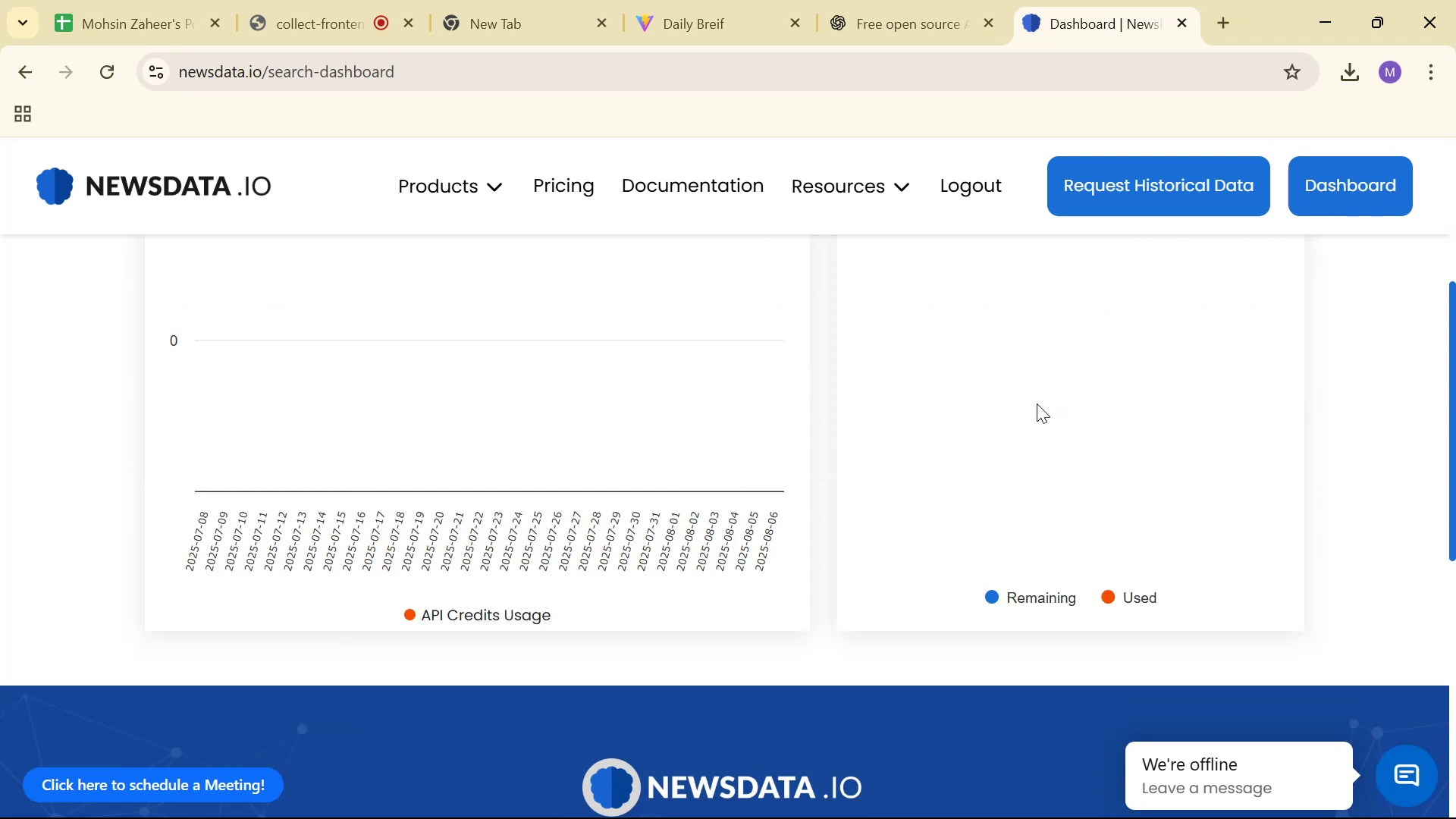 
scroll: coordinate [1003, 428], scroll_direction: up, amount: 2.0
 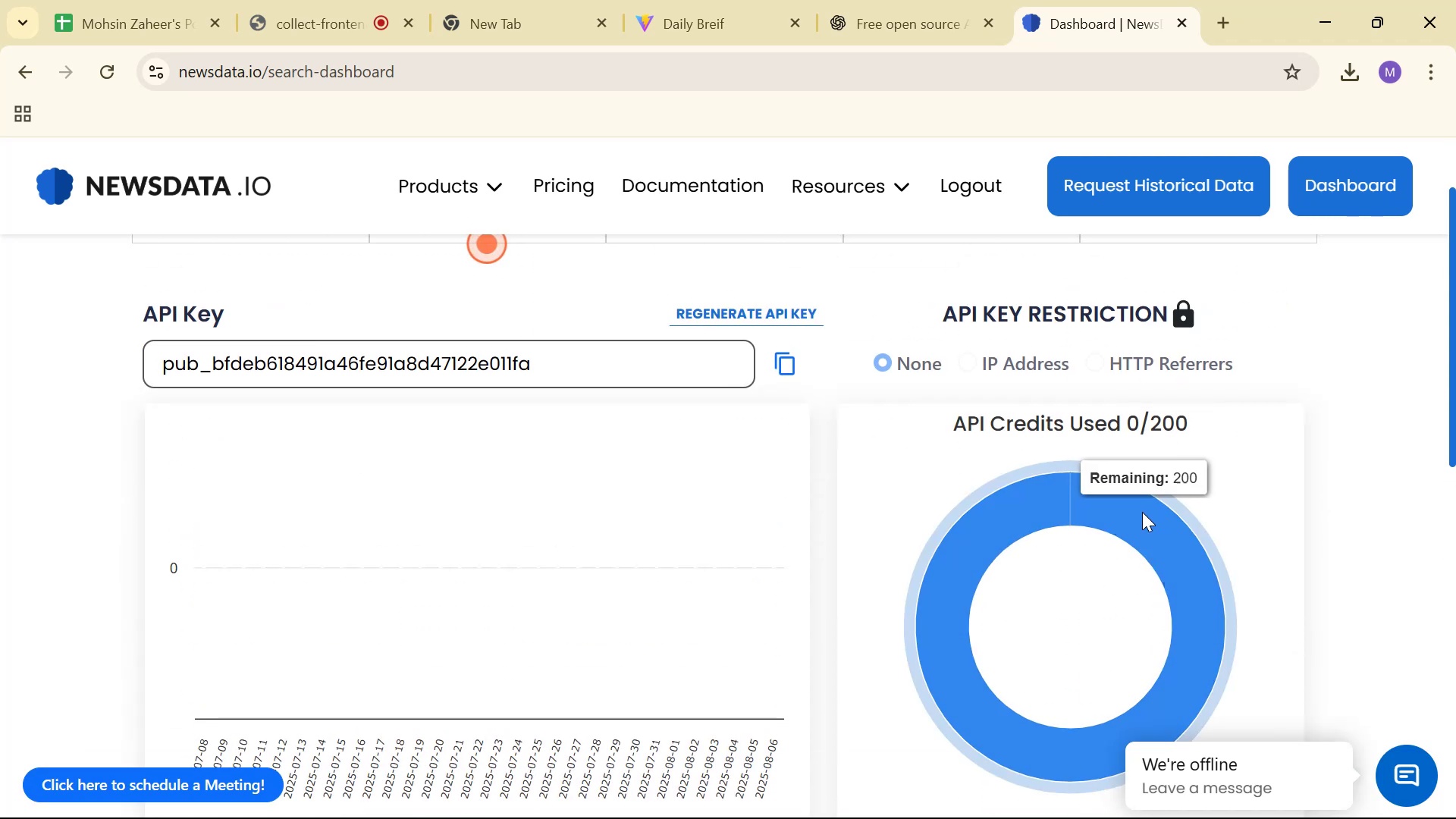 
scroll: coordinate [1135, 516], scroll_direction: none, amount: 0.0
 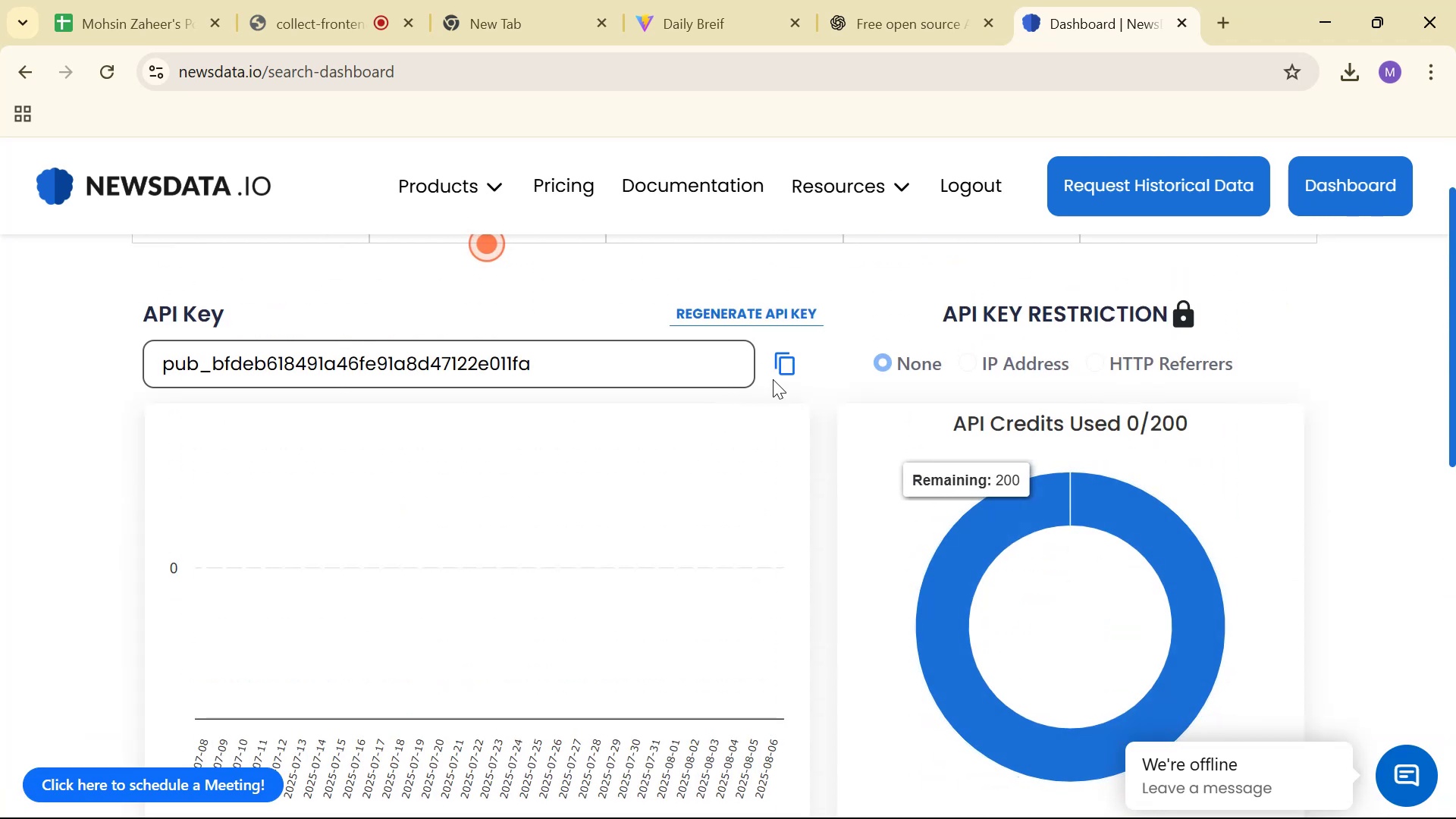 
left_click([789, 366])
 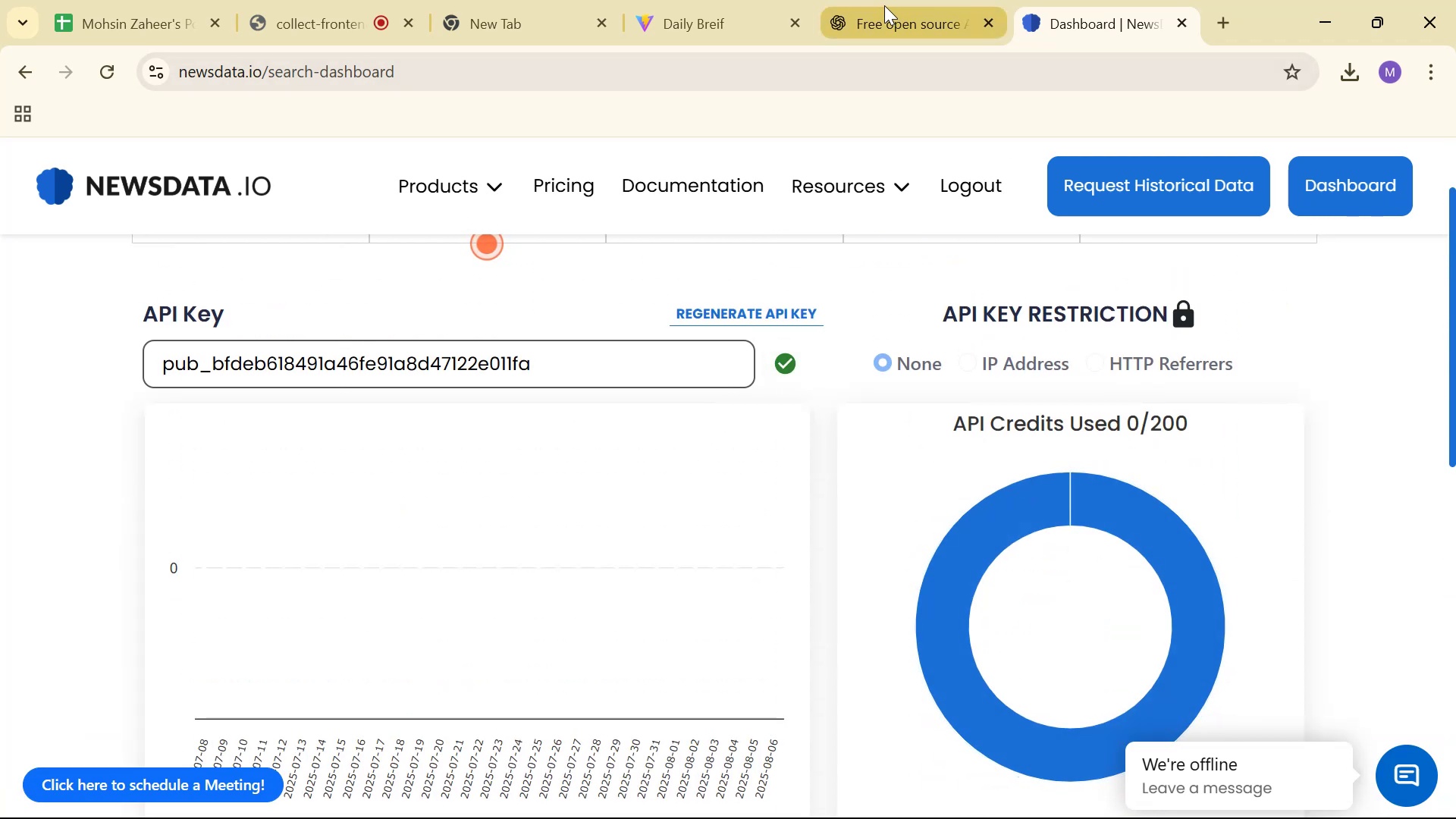 
left_click([883, 5])
 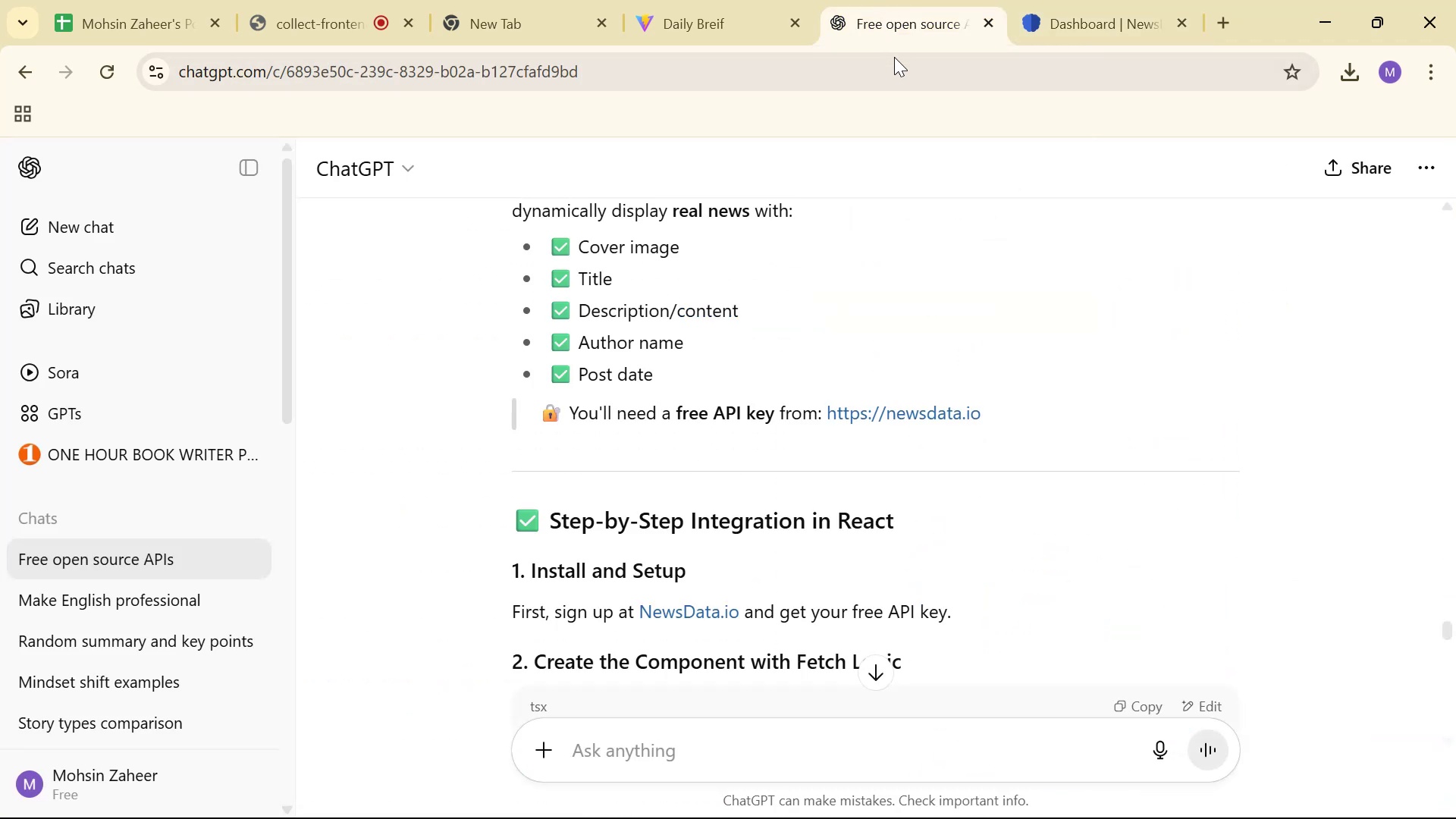 
scroll: coordinate [993, 388], scroll_direction: down, amount: 4.0
 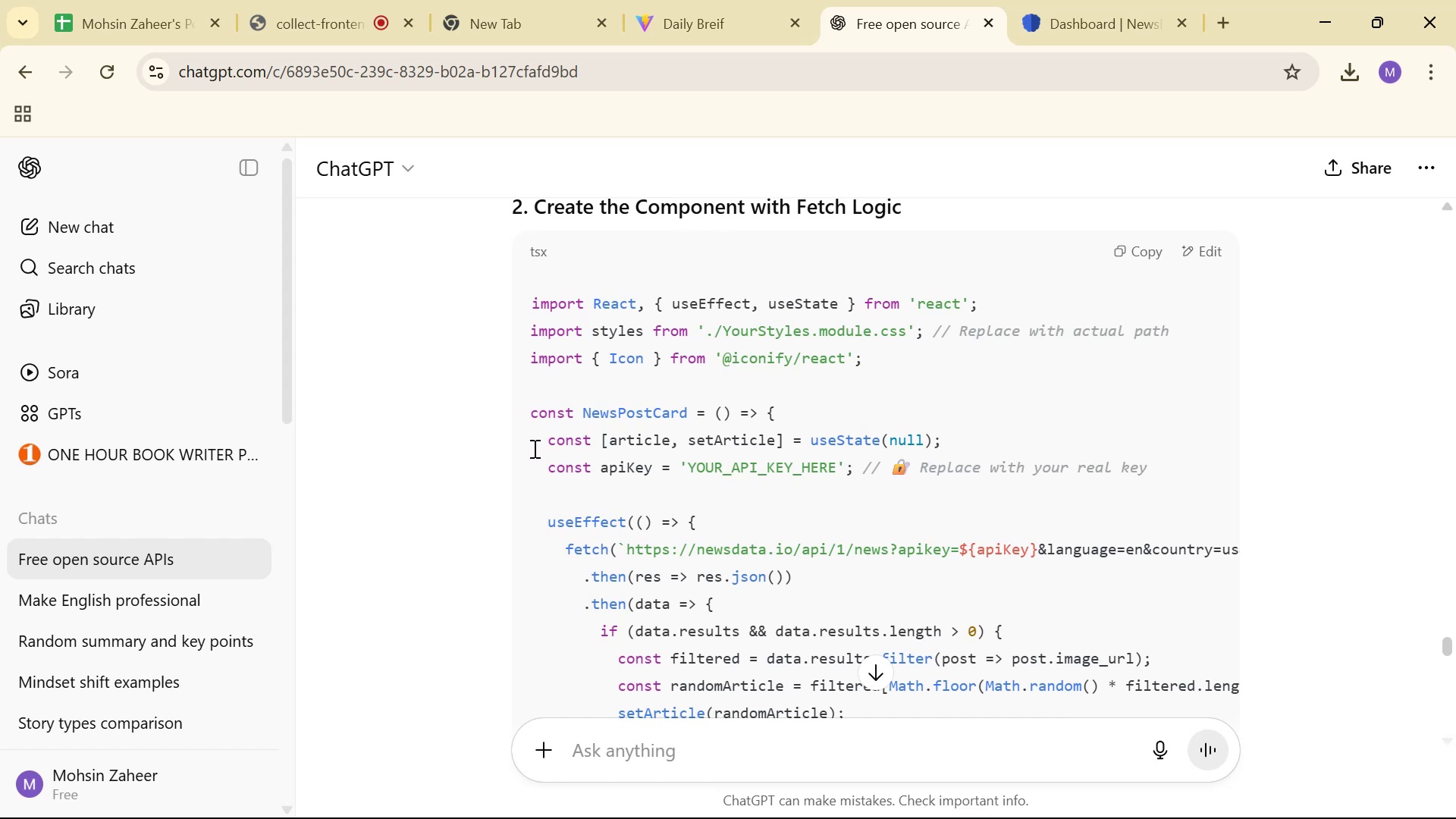 
wait(5.75)
 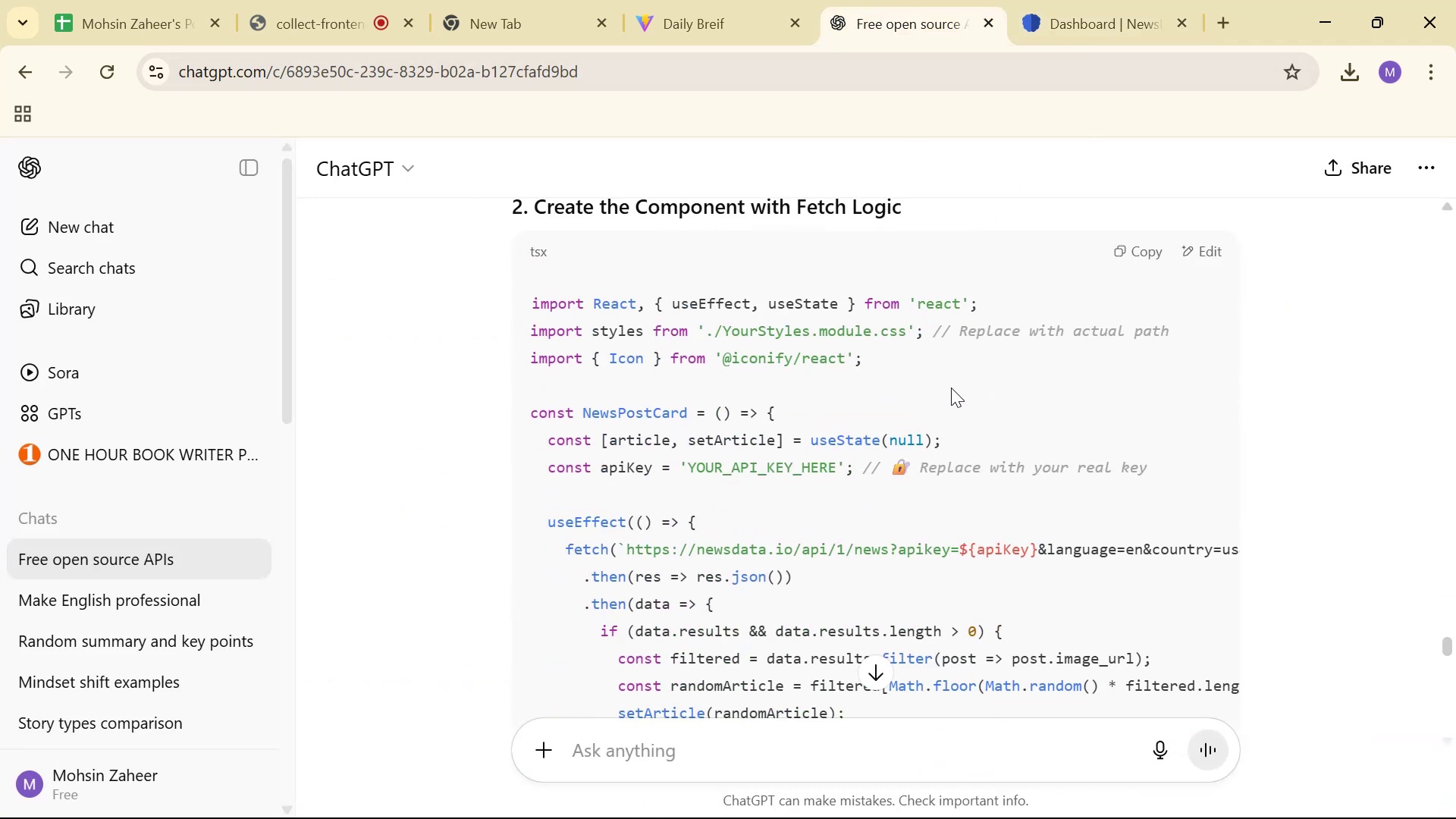 
scroll: coordinate [1097, 548], scroll_direction: down, amount: 3.0
 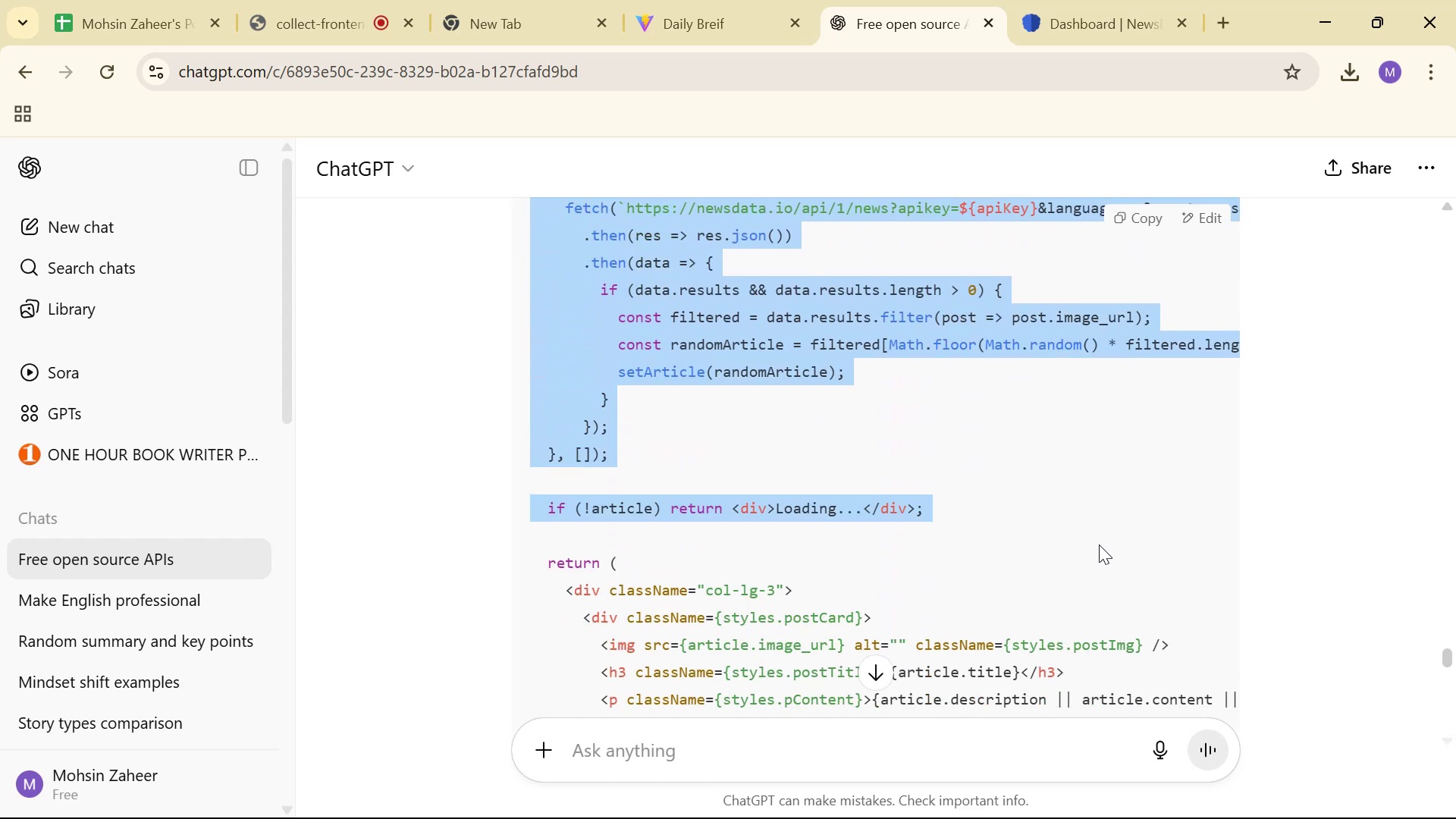 
key(Control+C)
 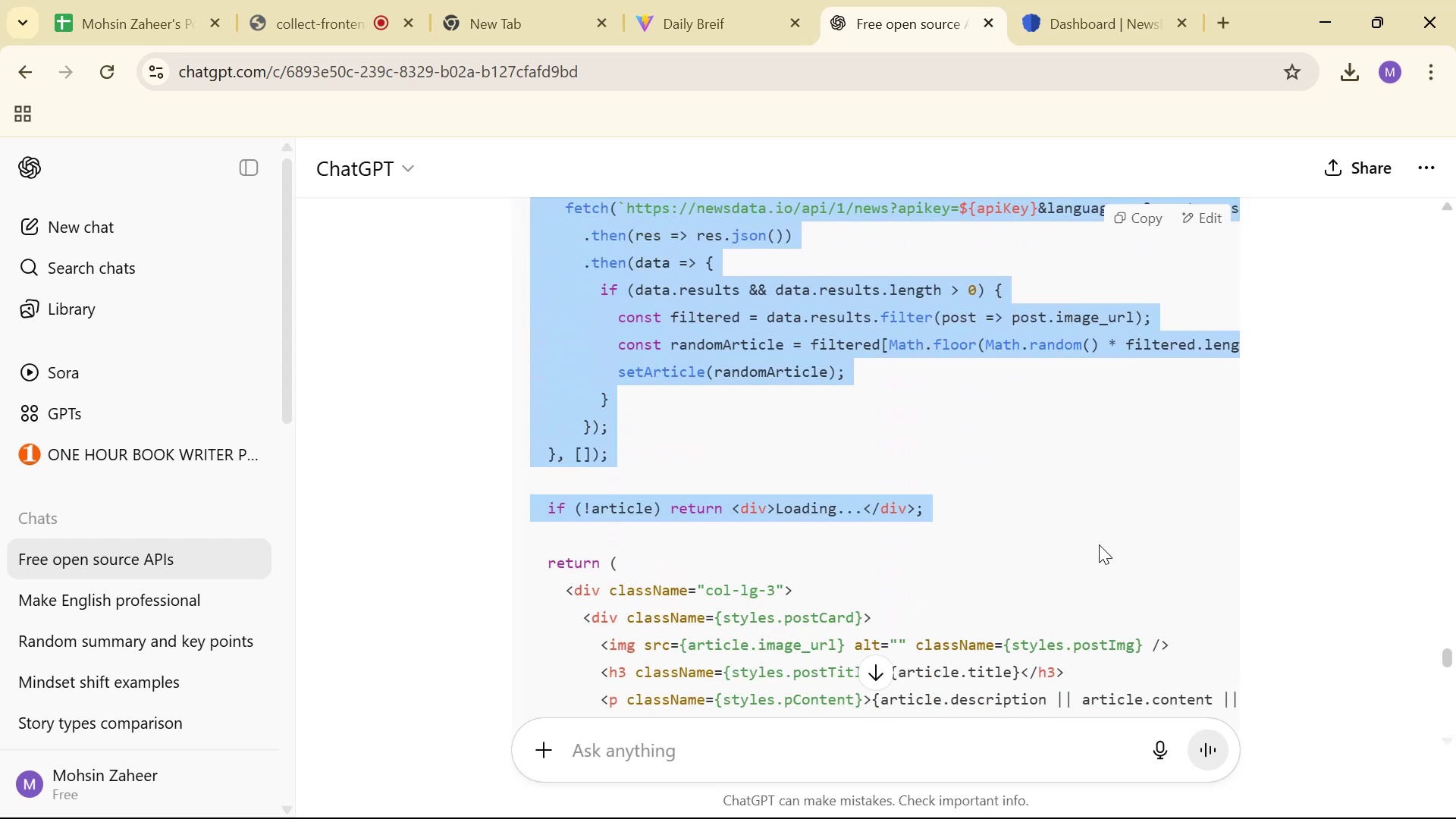 
key(Alt+Tab)
 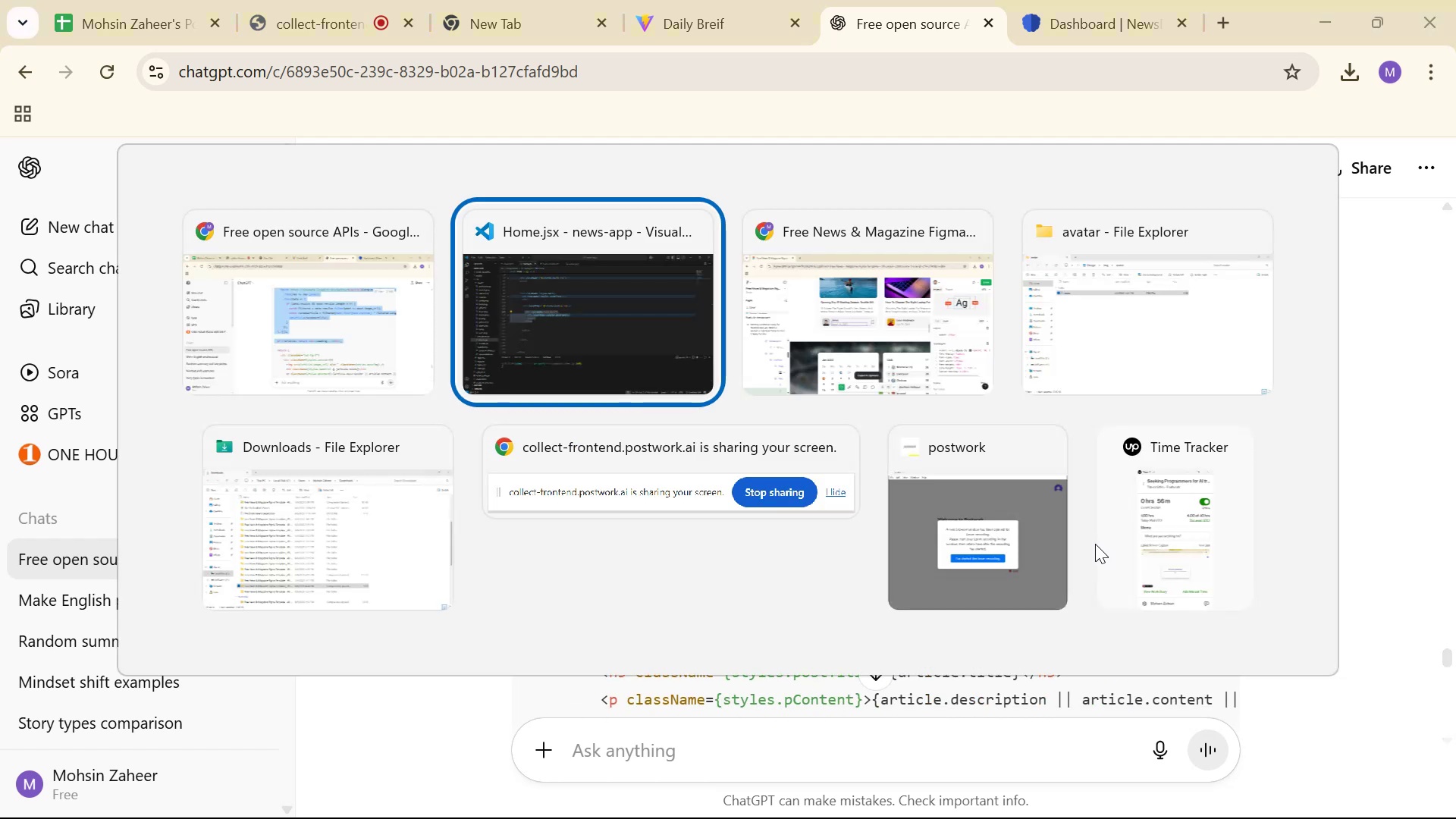 
scroll: coordinate [836, 447], scroll_direction: up, amount: 13.0
 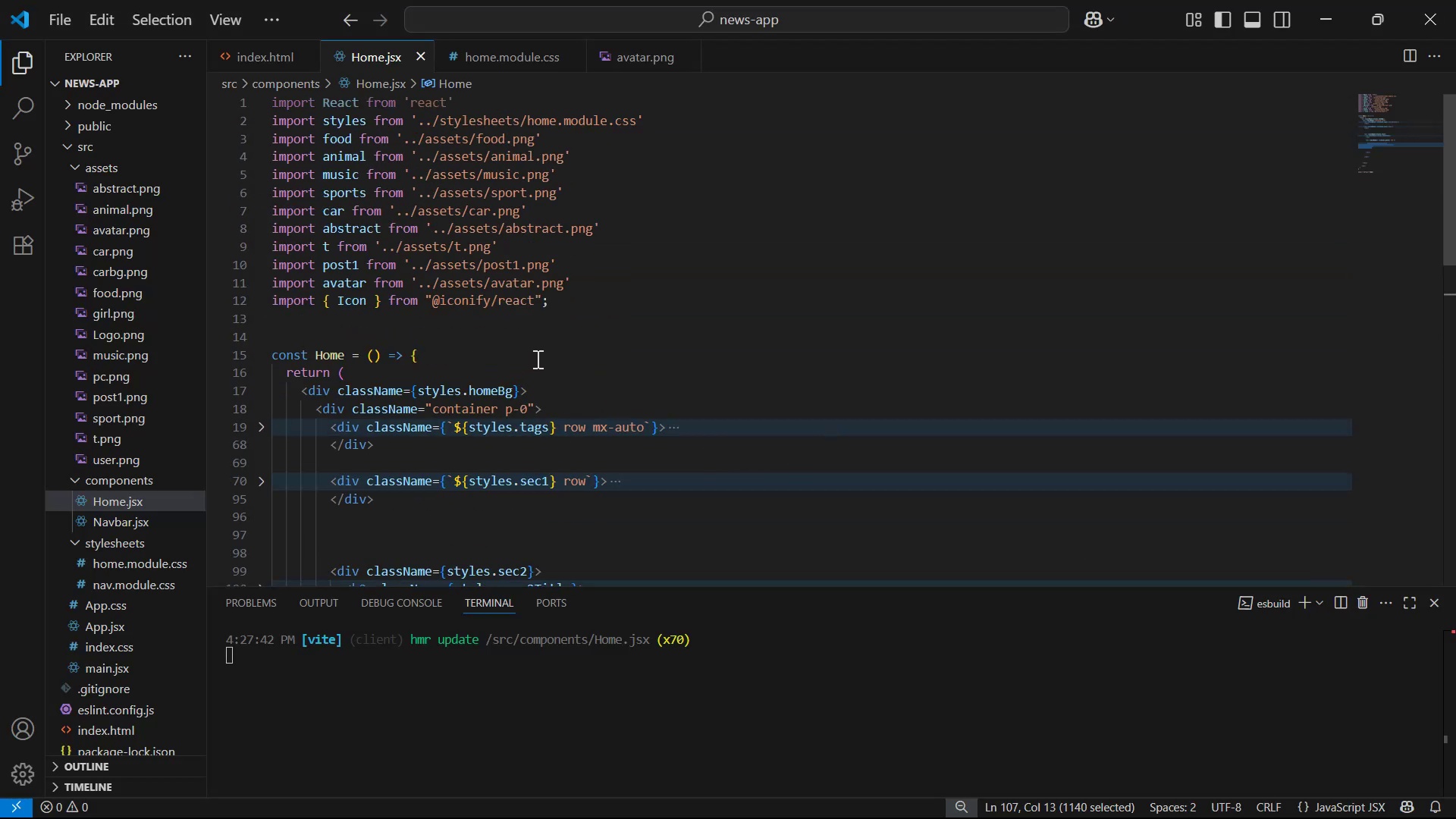 
left_click([545, 356])
 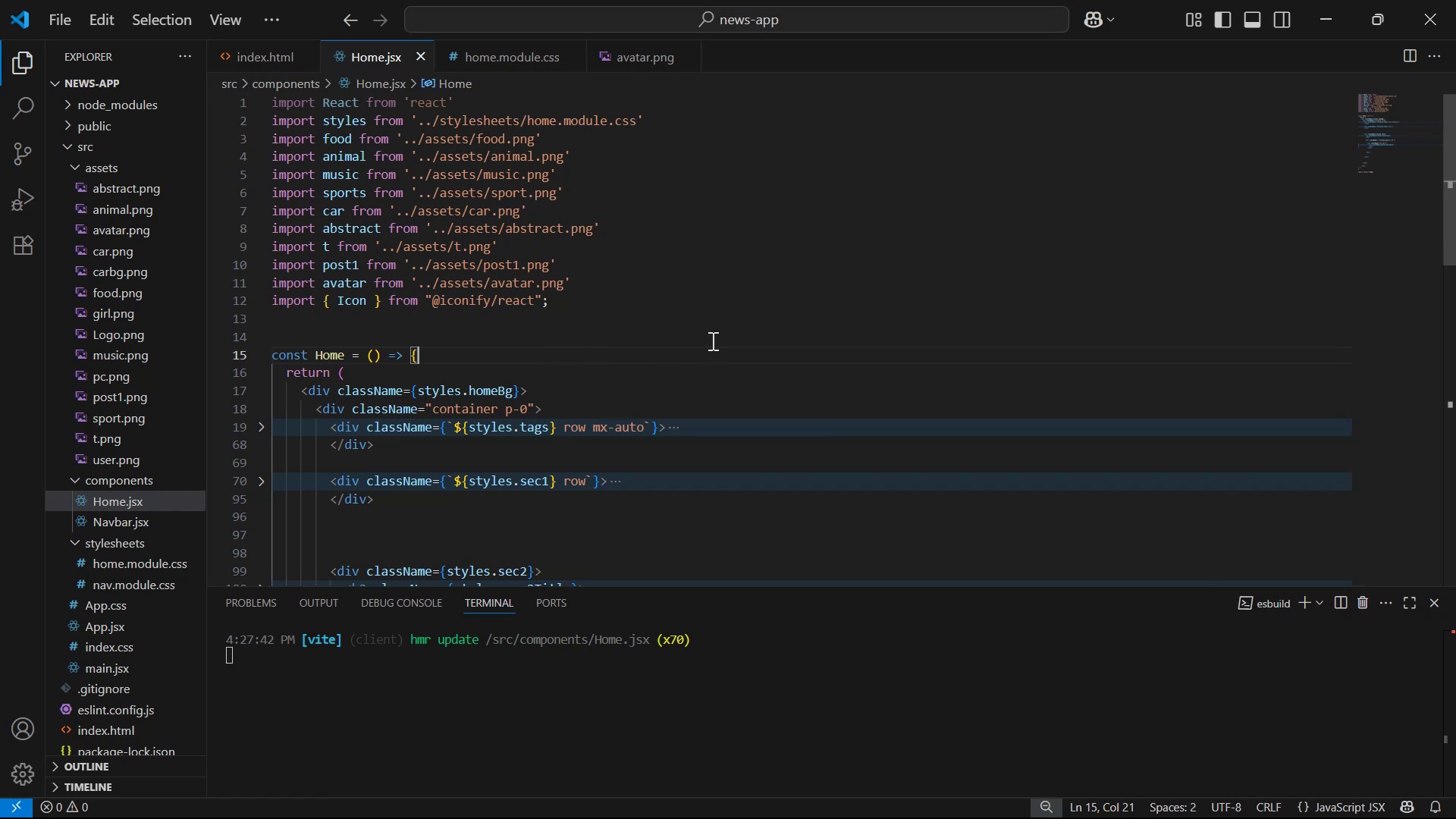 
key(Enter)
 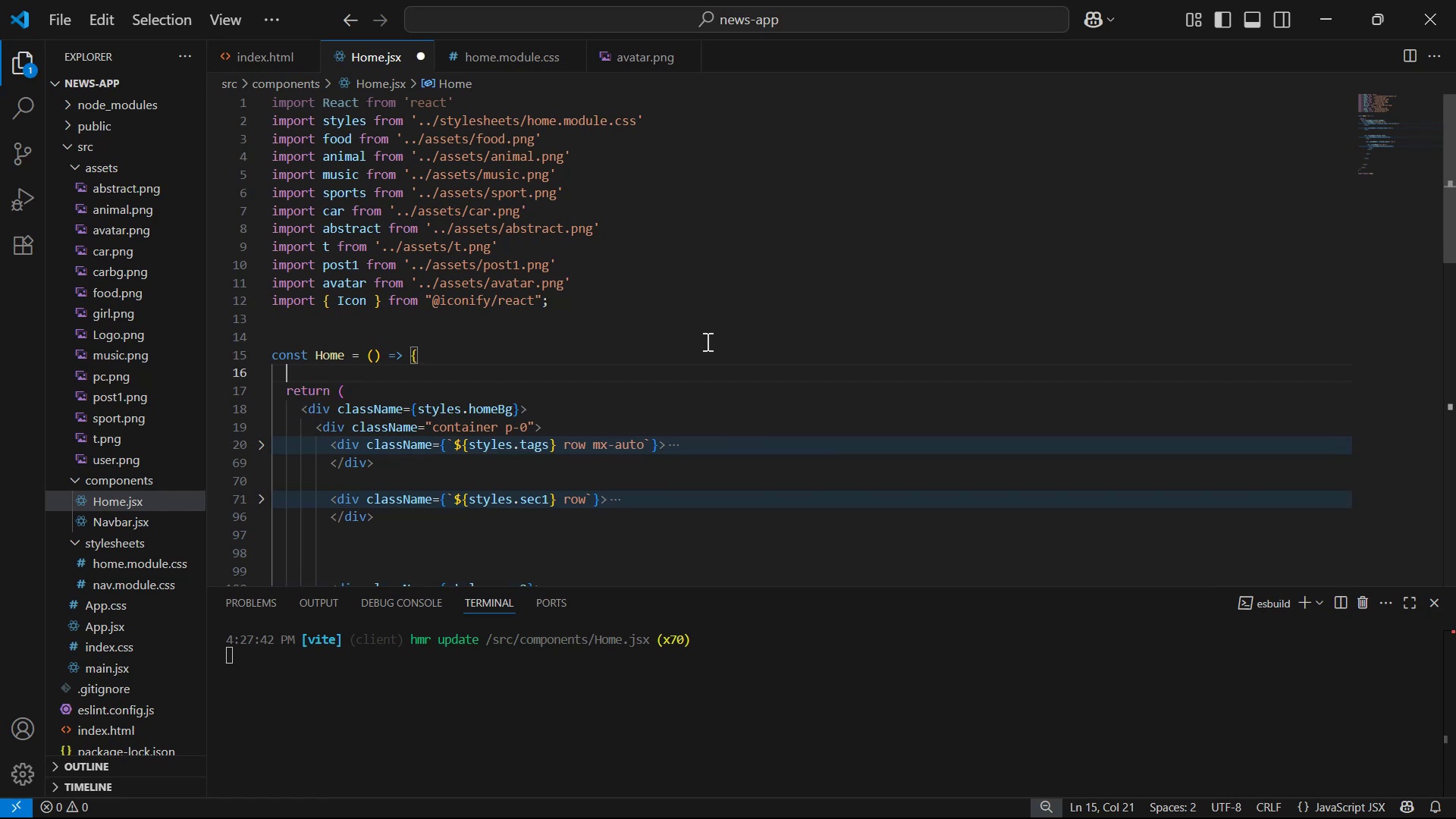 
key(Control+V)
 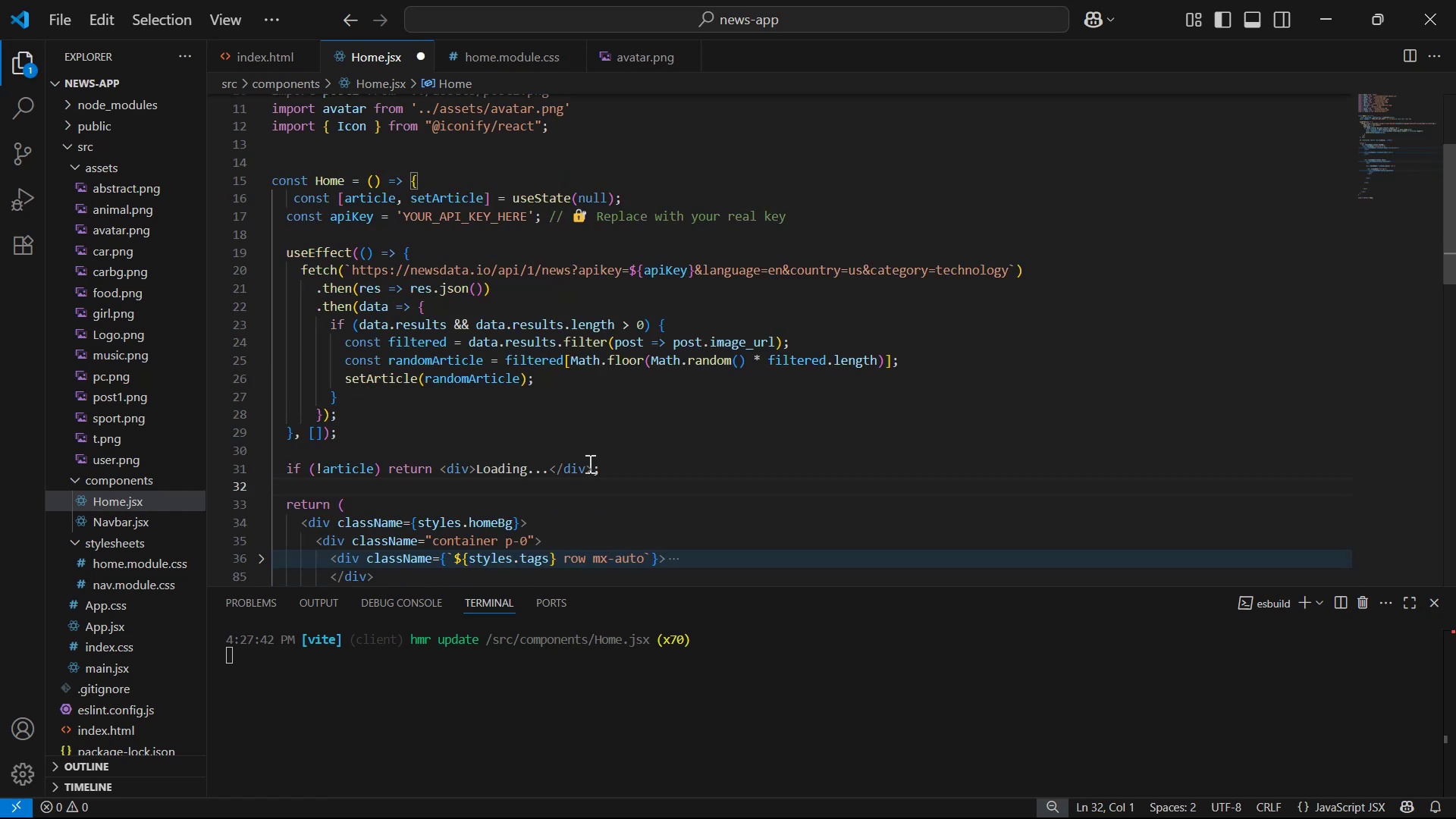 
key(Shift+ShiftRight)
 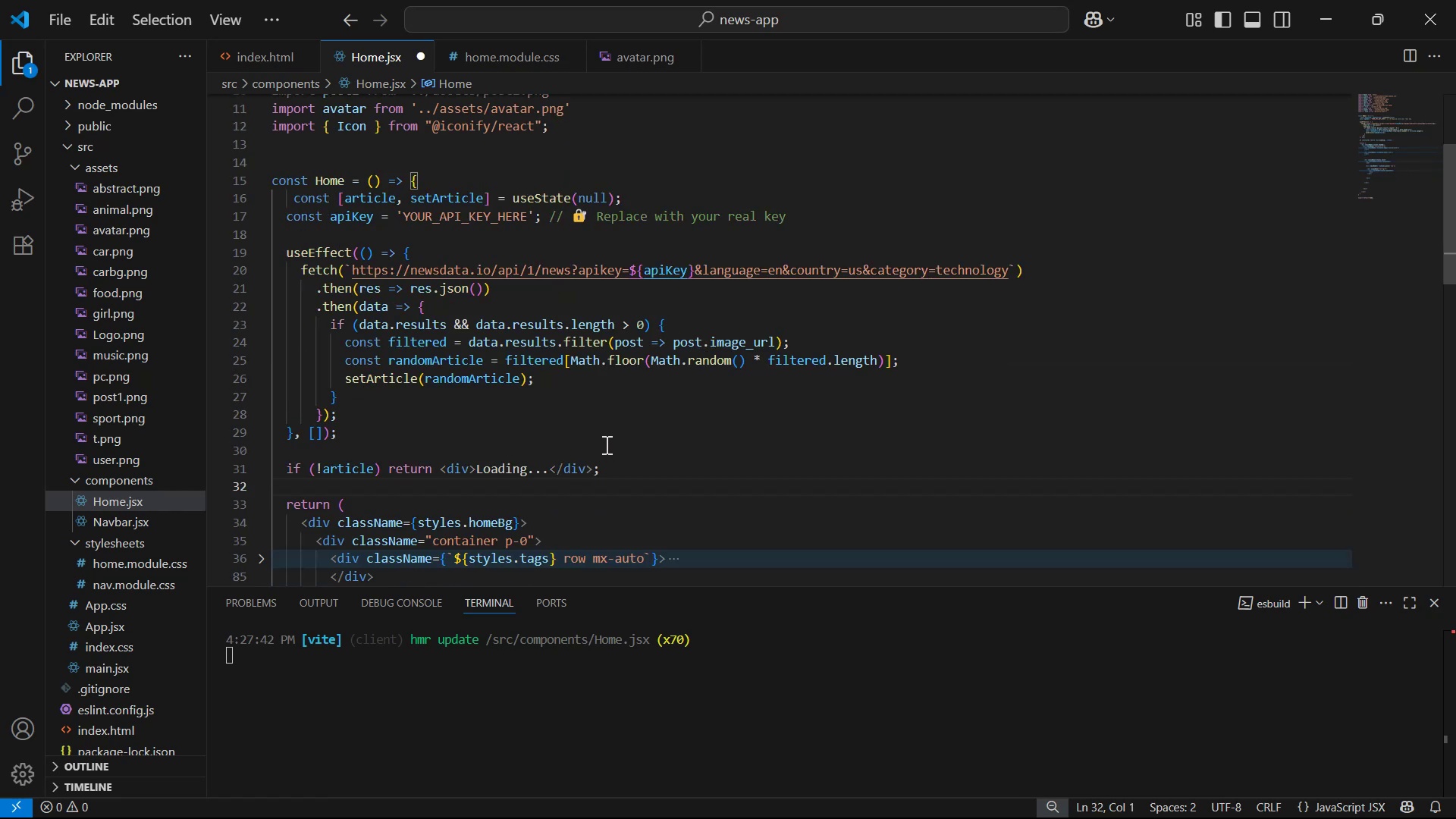 
key(Enter)
 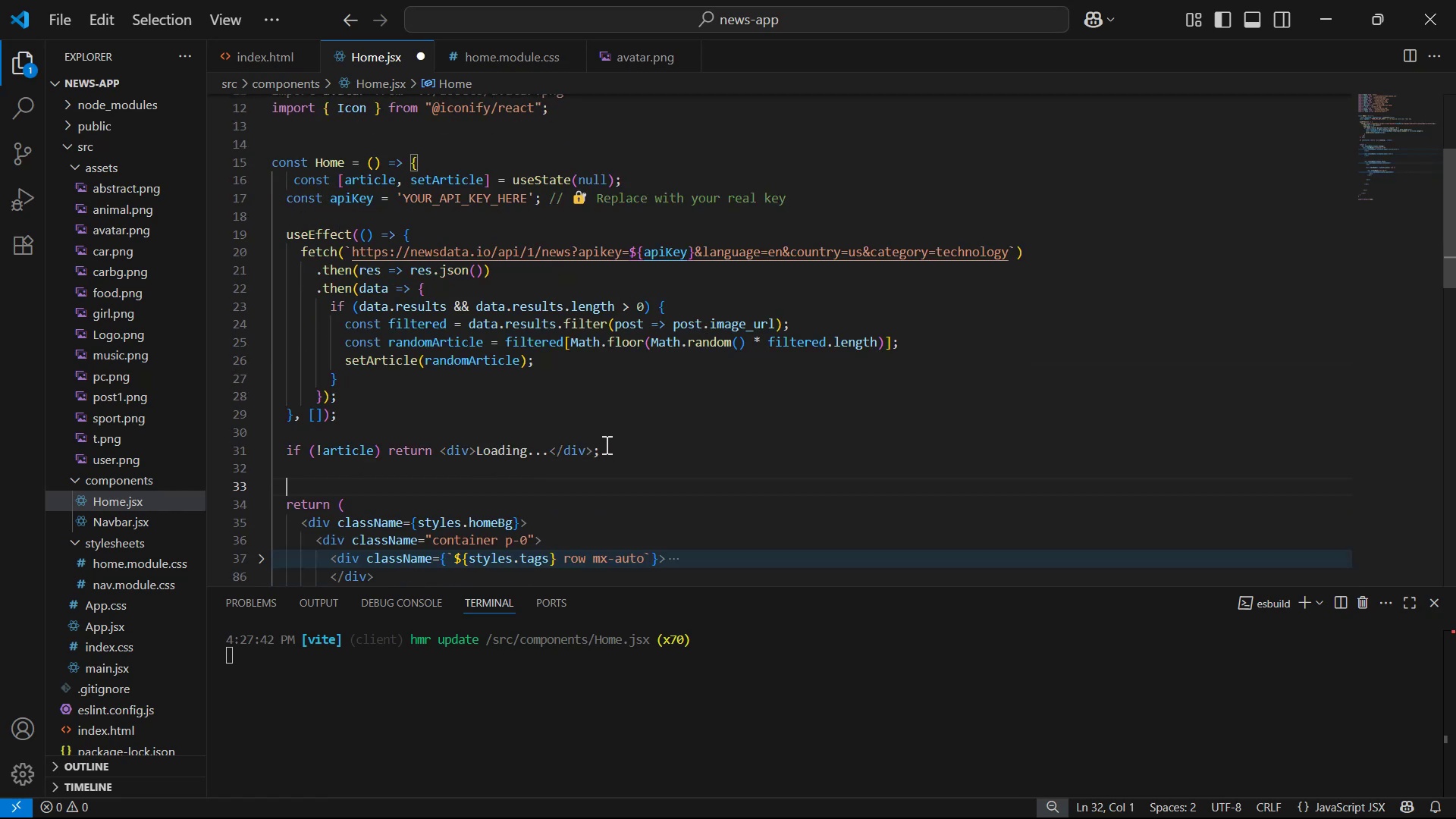 
key(Enter)
 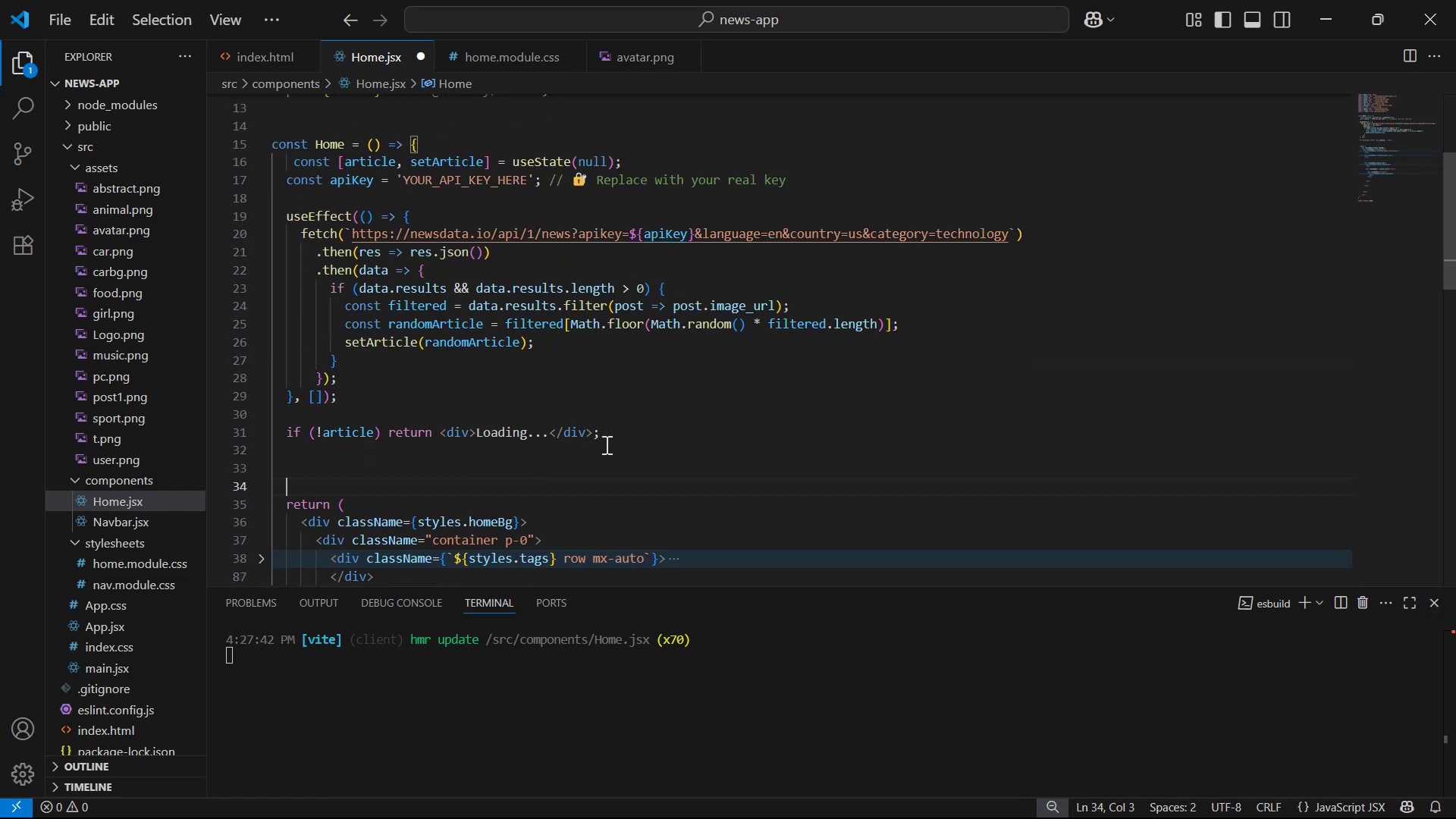 
key(Enter)
 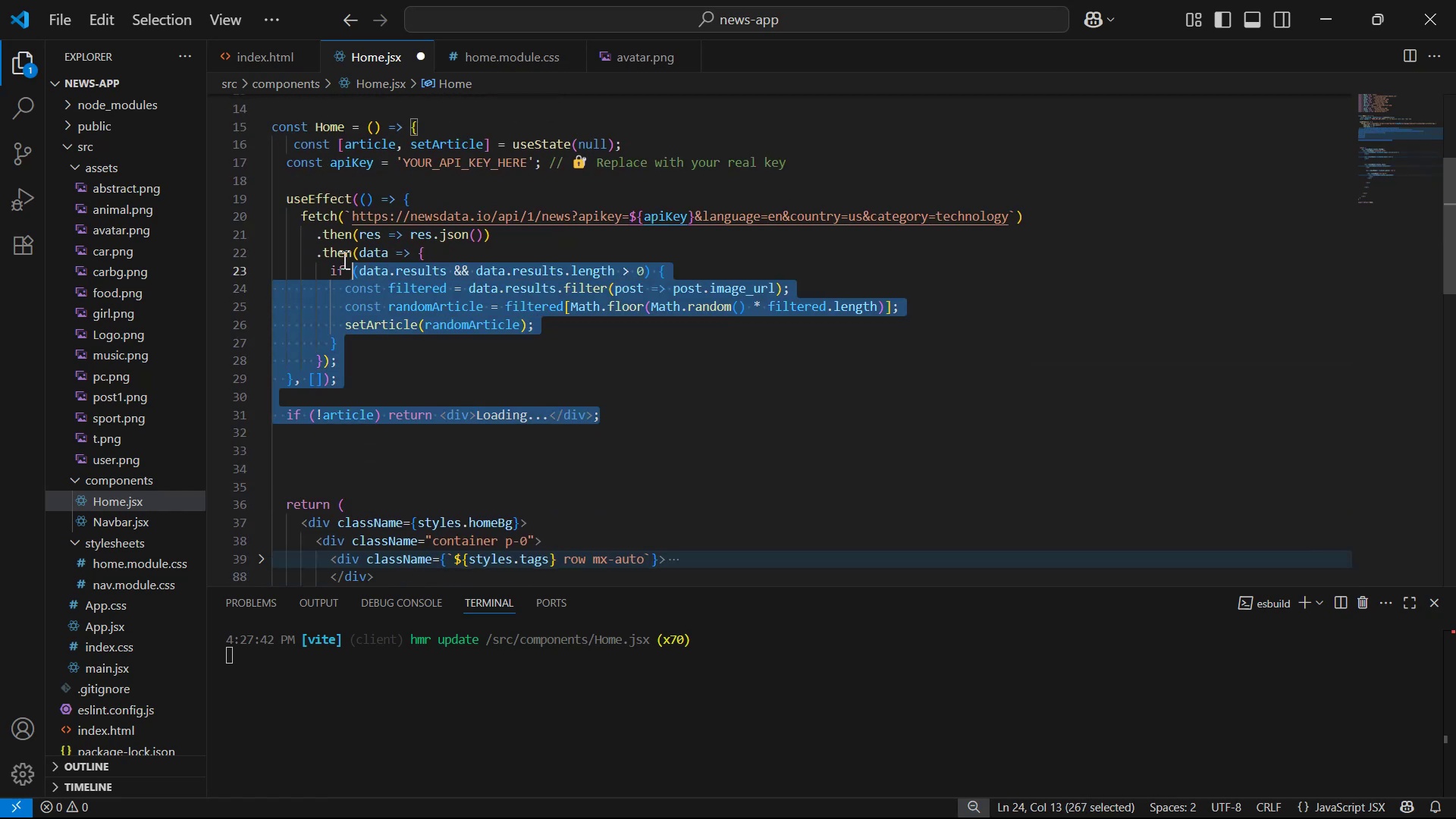 
key(Tab)
 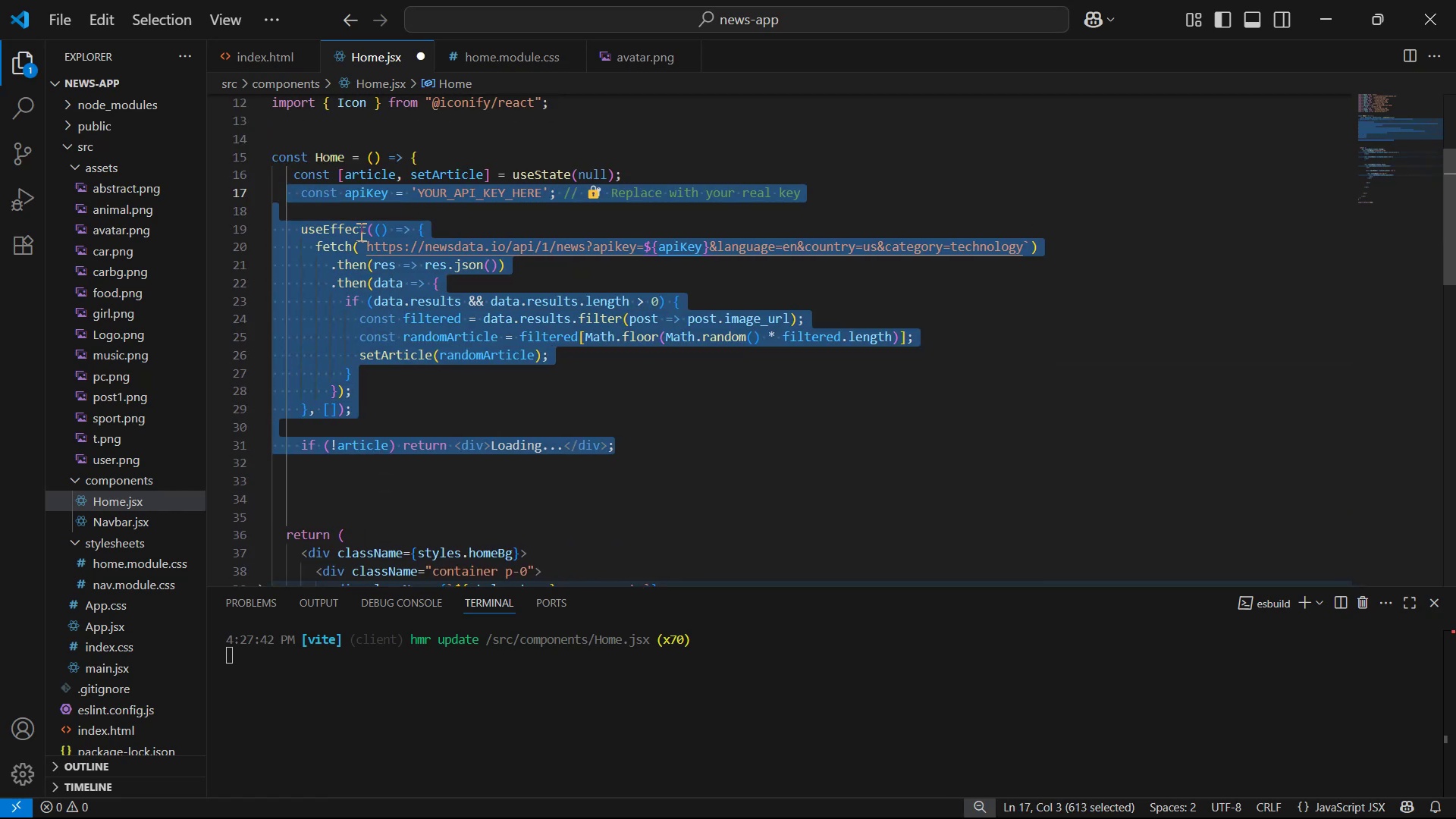 
key(Control+S)
 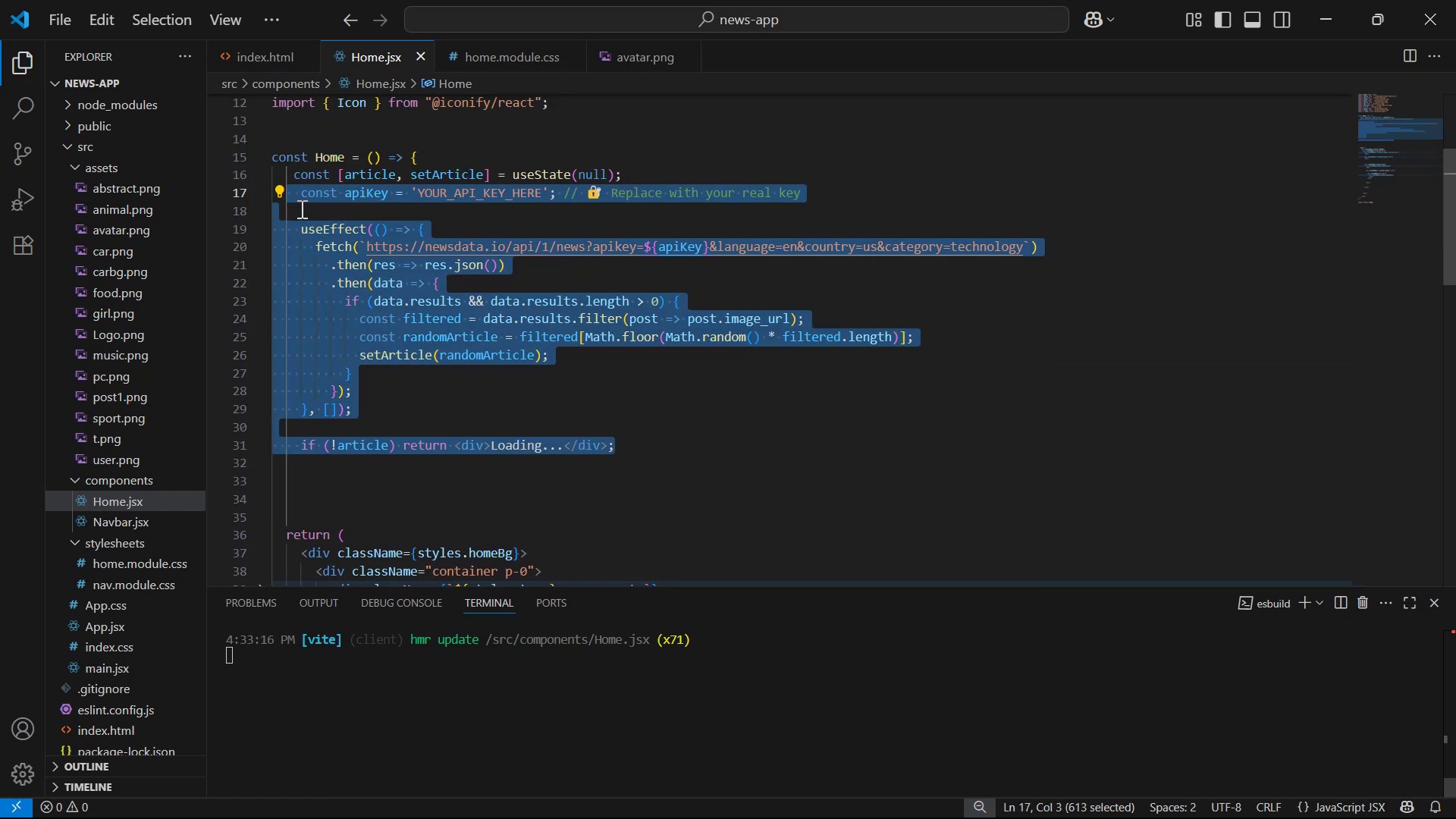 
left_click([297, 198])
 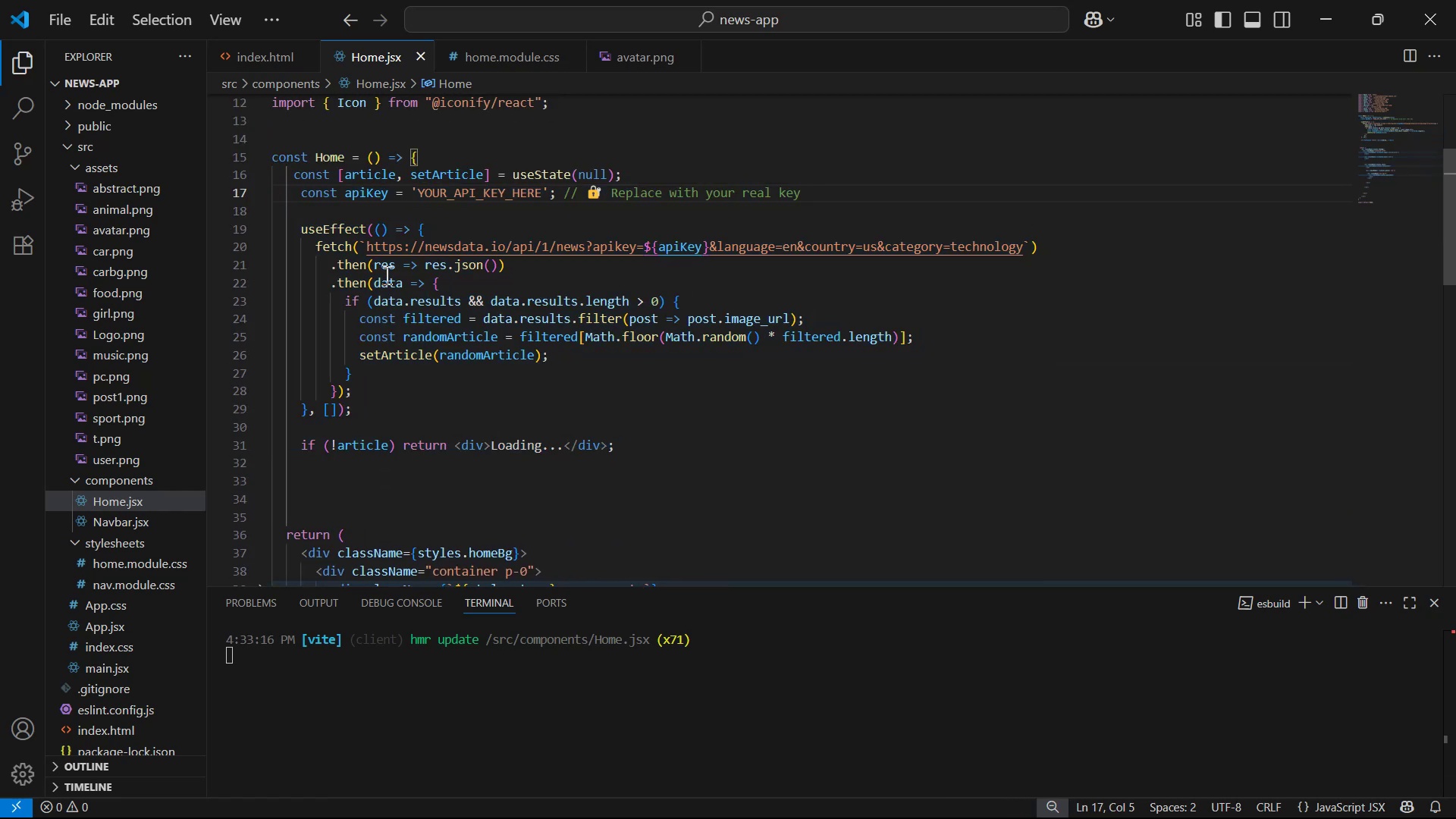 
key(Backspace)
 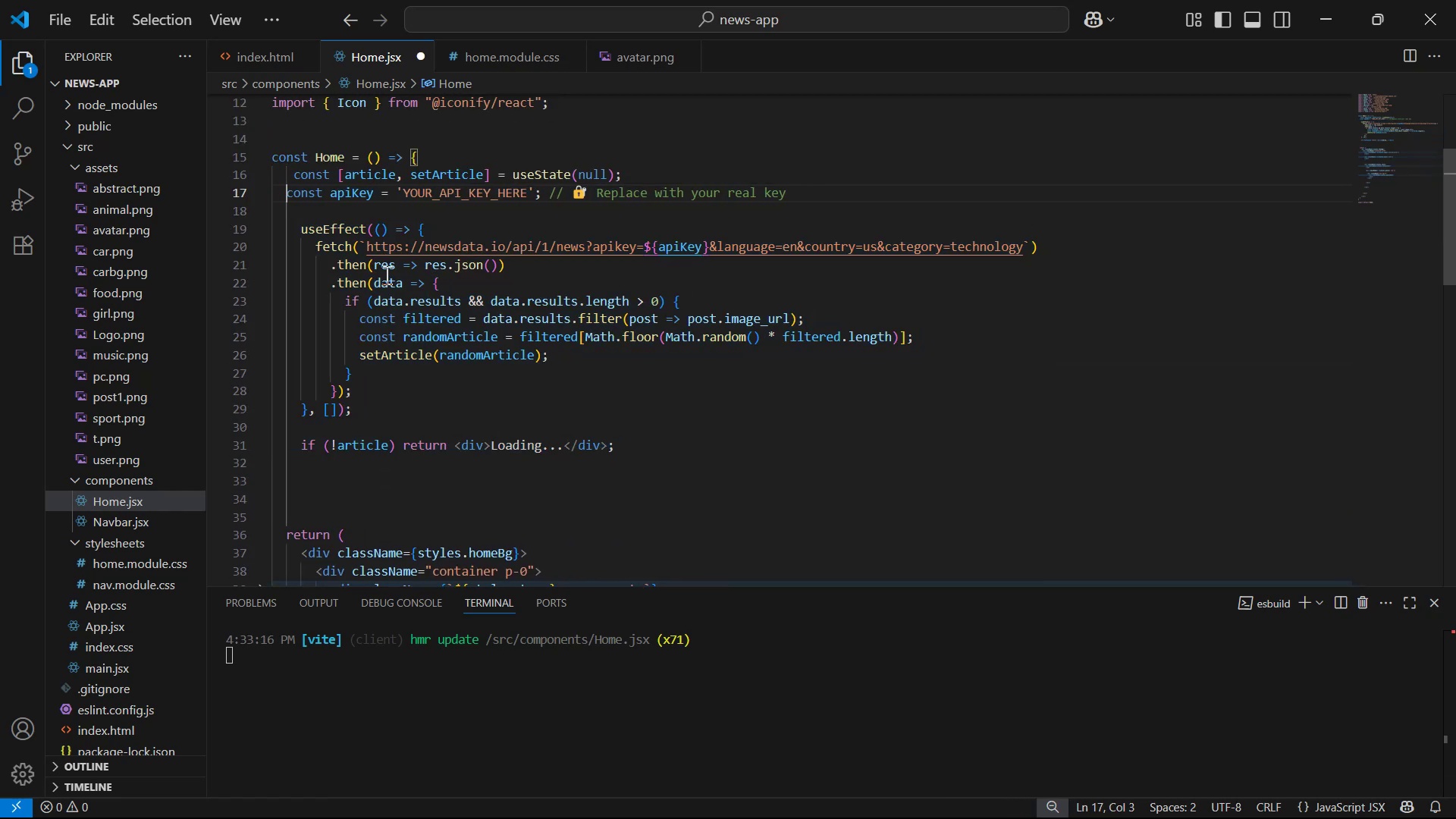 
key(Control+S)
 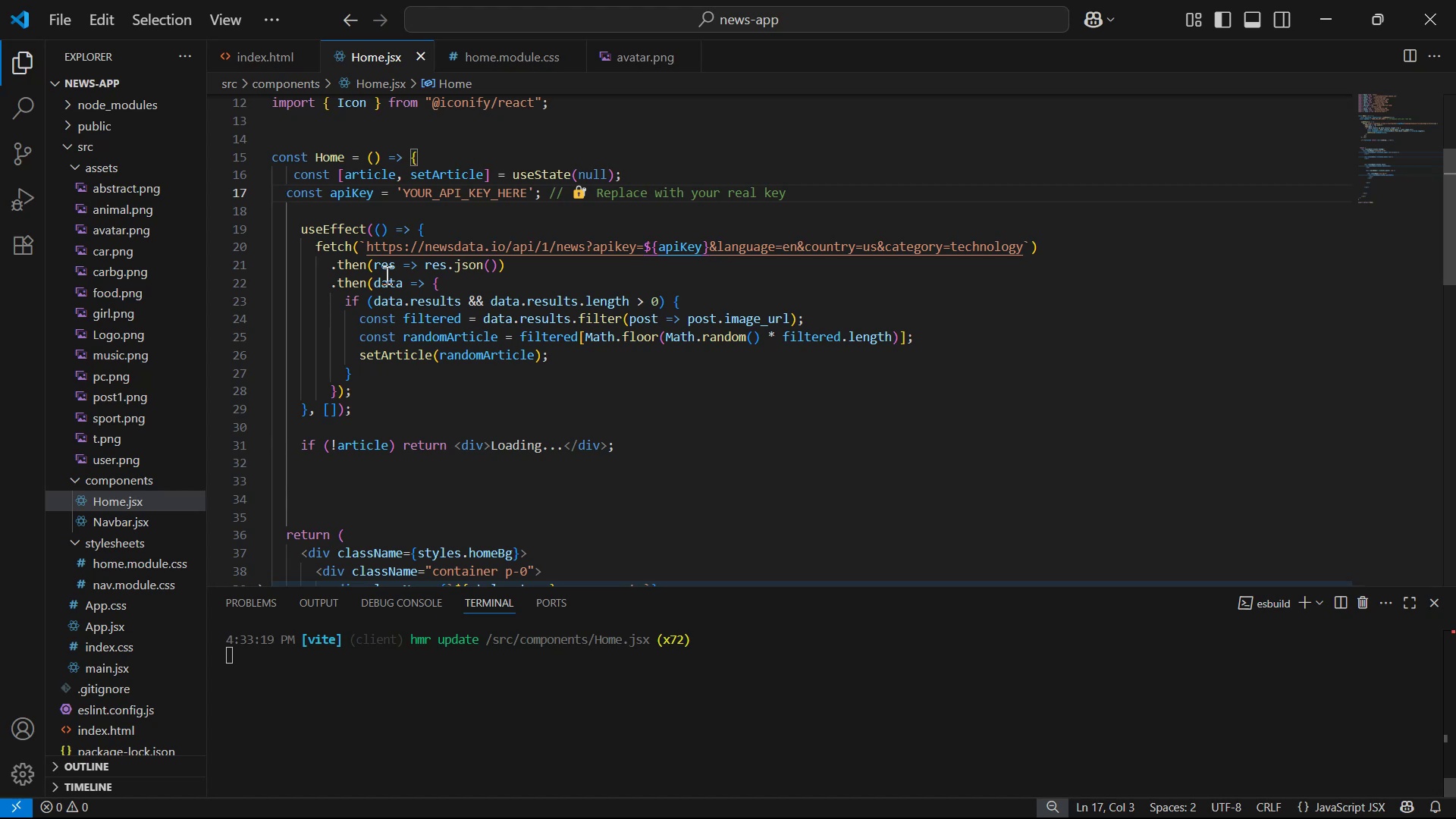 
key(Space)
 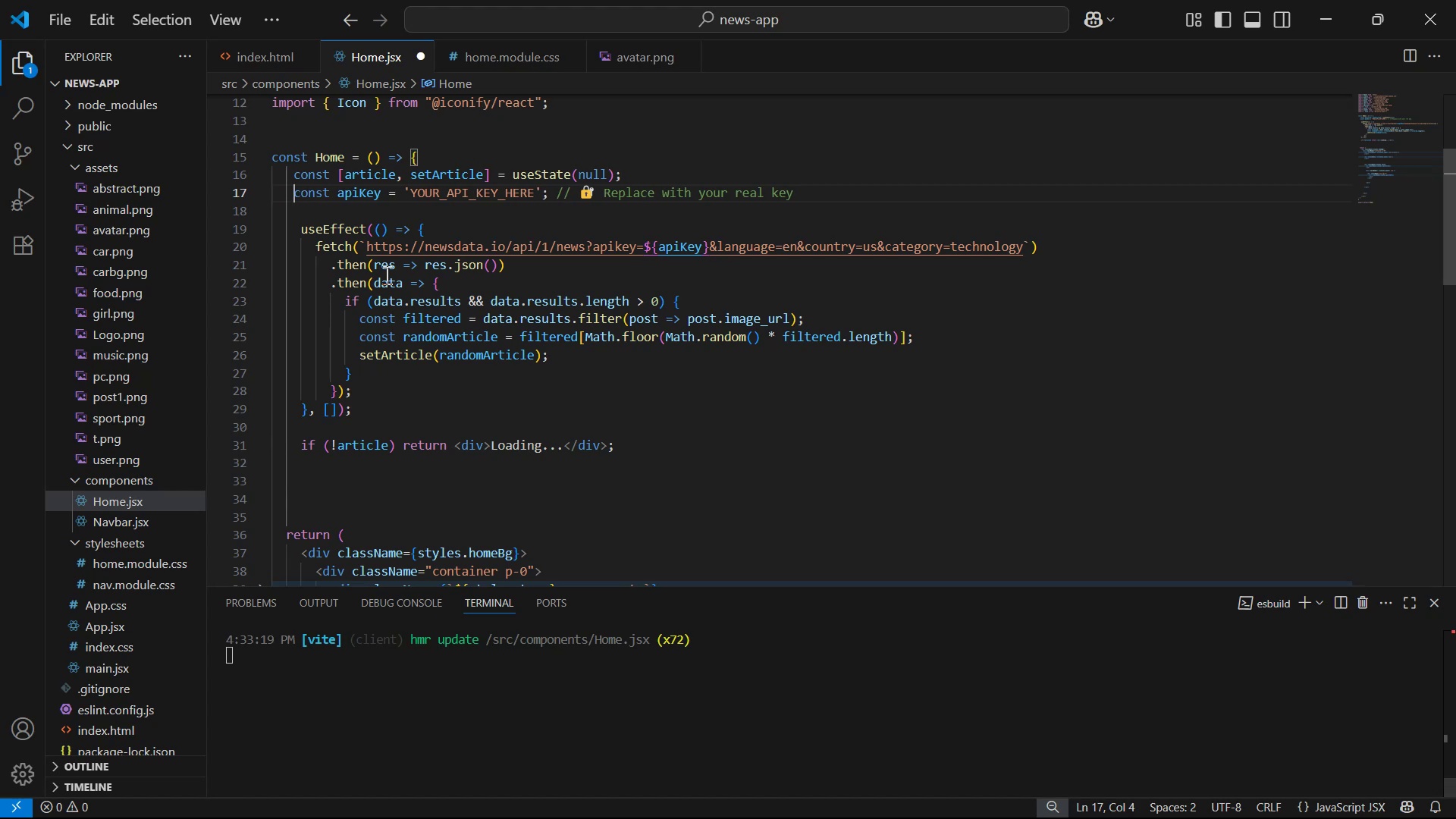 
key(Control+S)
 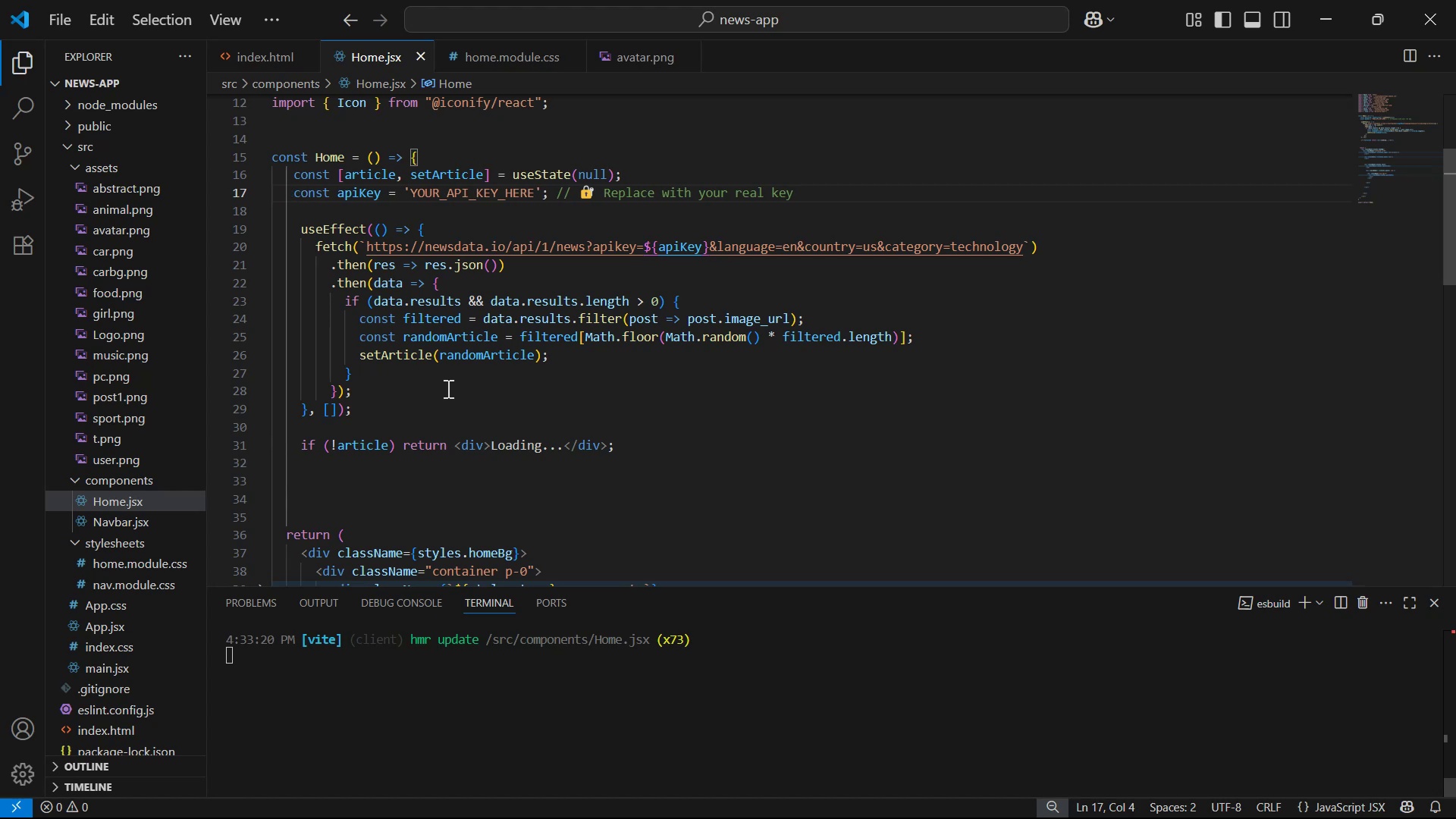 
key(Alt+AltLeft)
 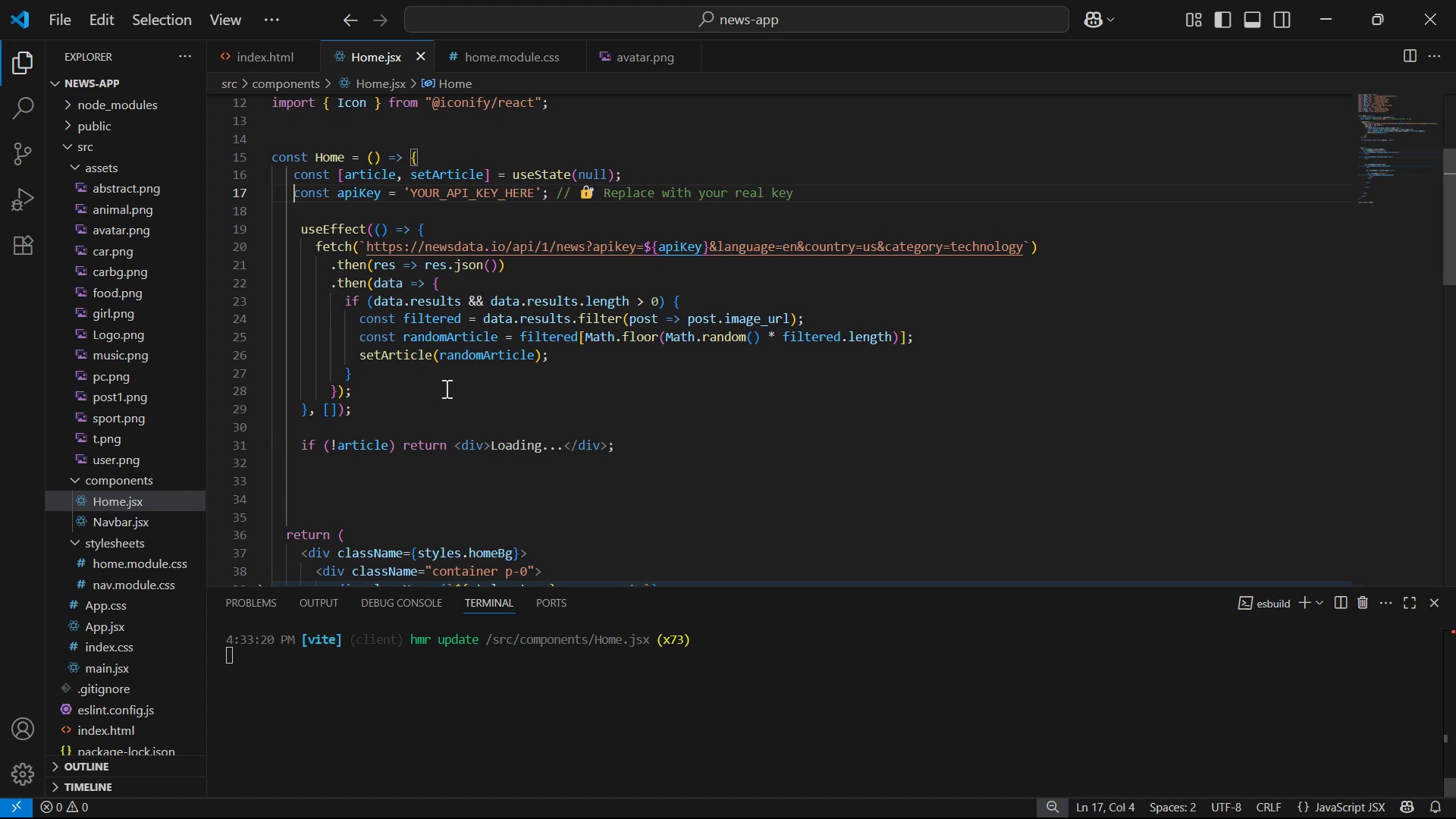 
key(Alt+Tab)
 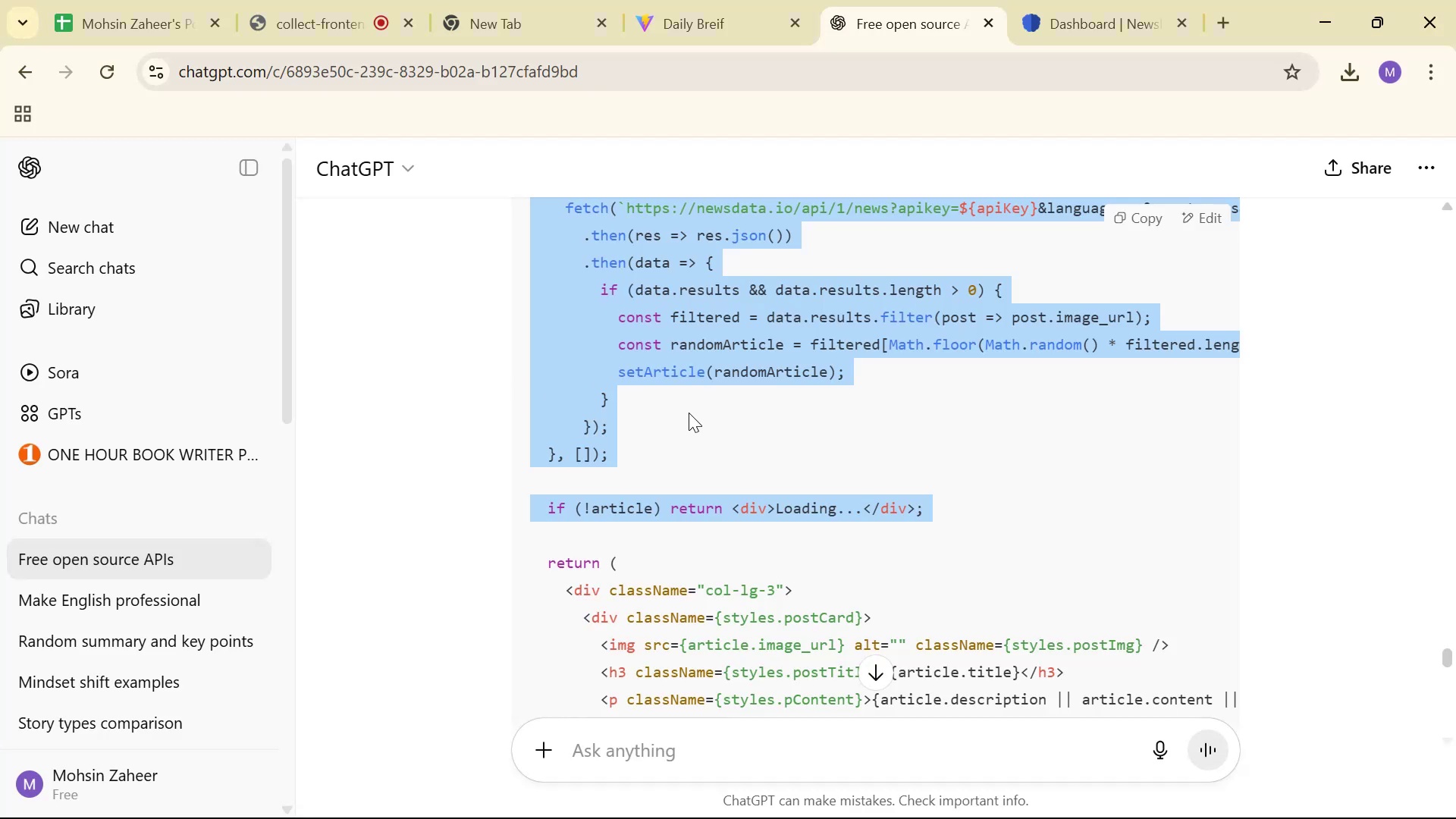 
scroll: coordinate [731, 432], scroll_direction: down, amount: 2.0
 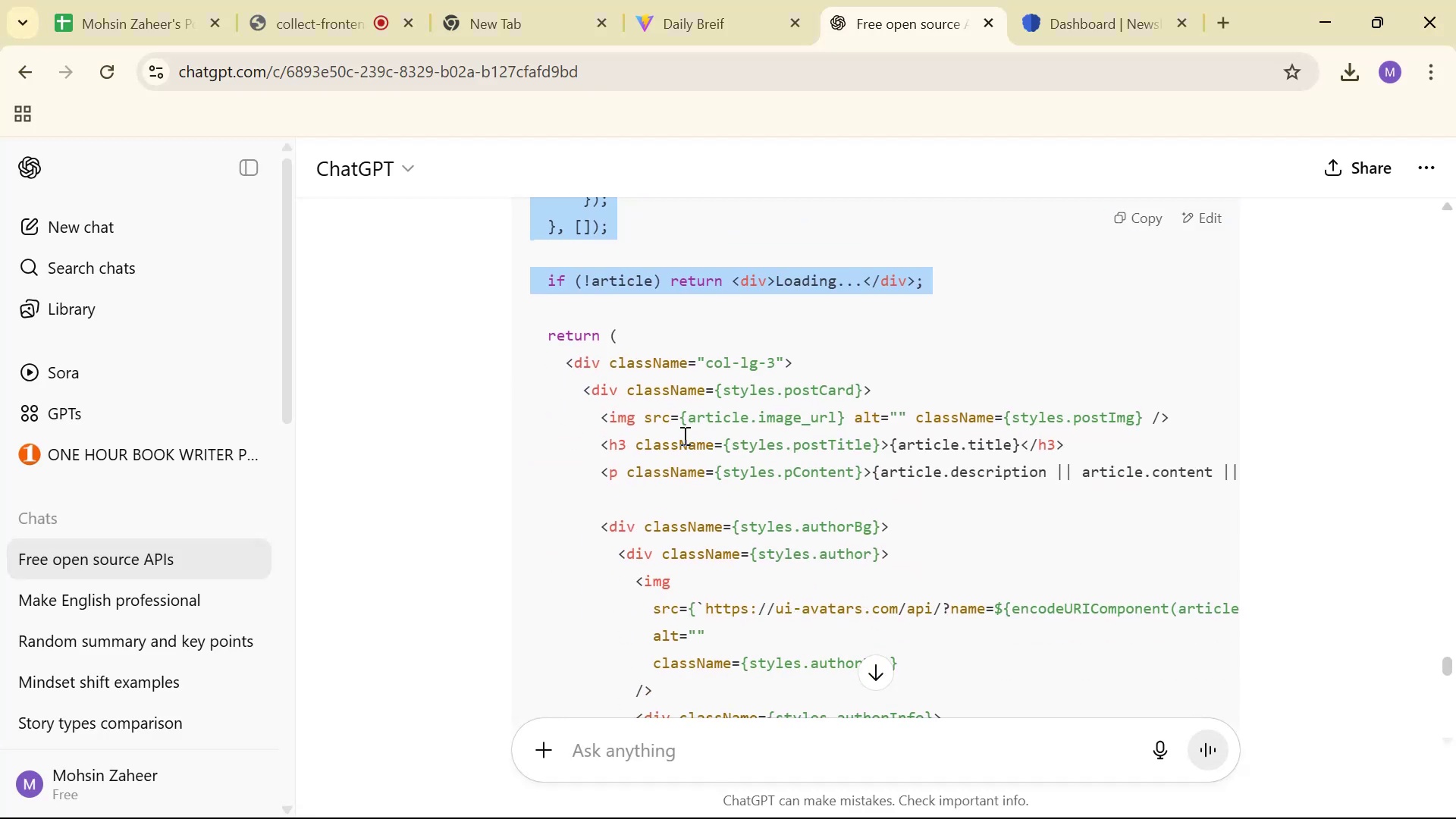 
scroll: coordinate [685, 406], scroll_direction: up, amount: 2.0
 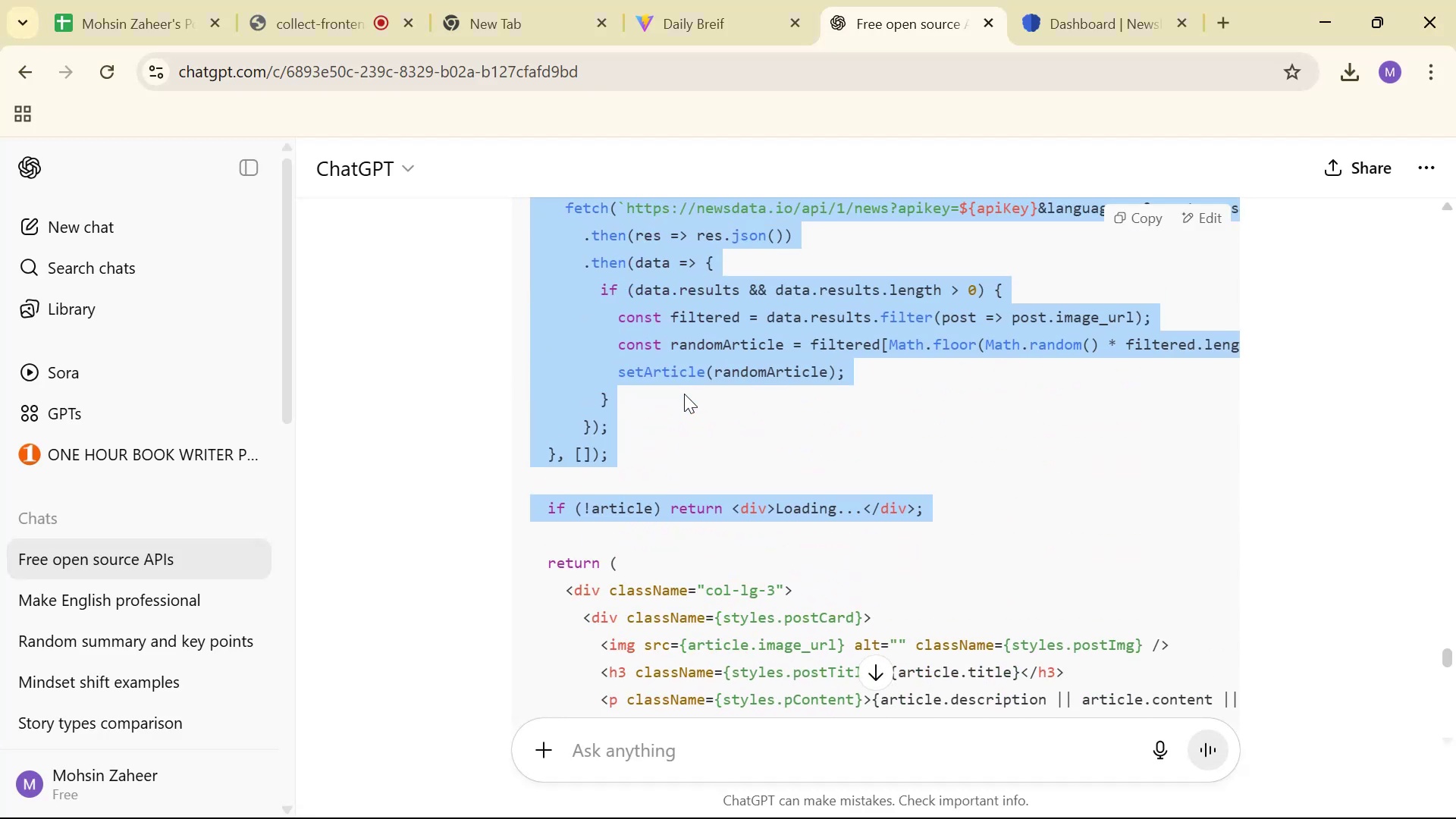 
scroll: coordinate [696, 413], scroll_direction: down, amount: 7.0
 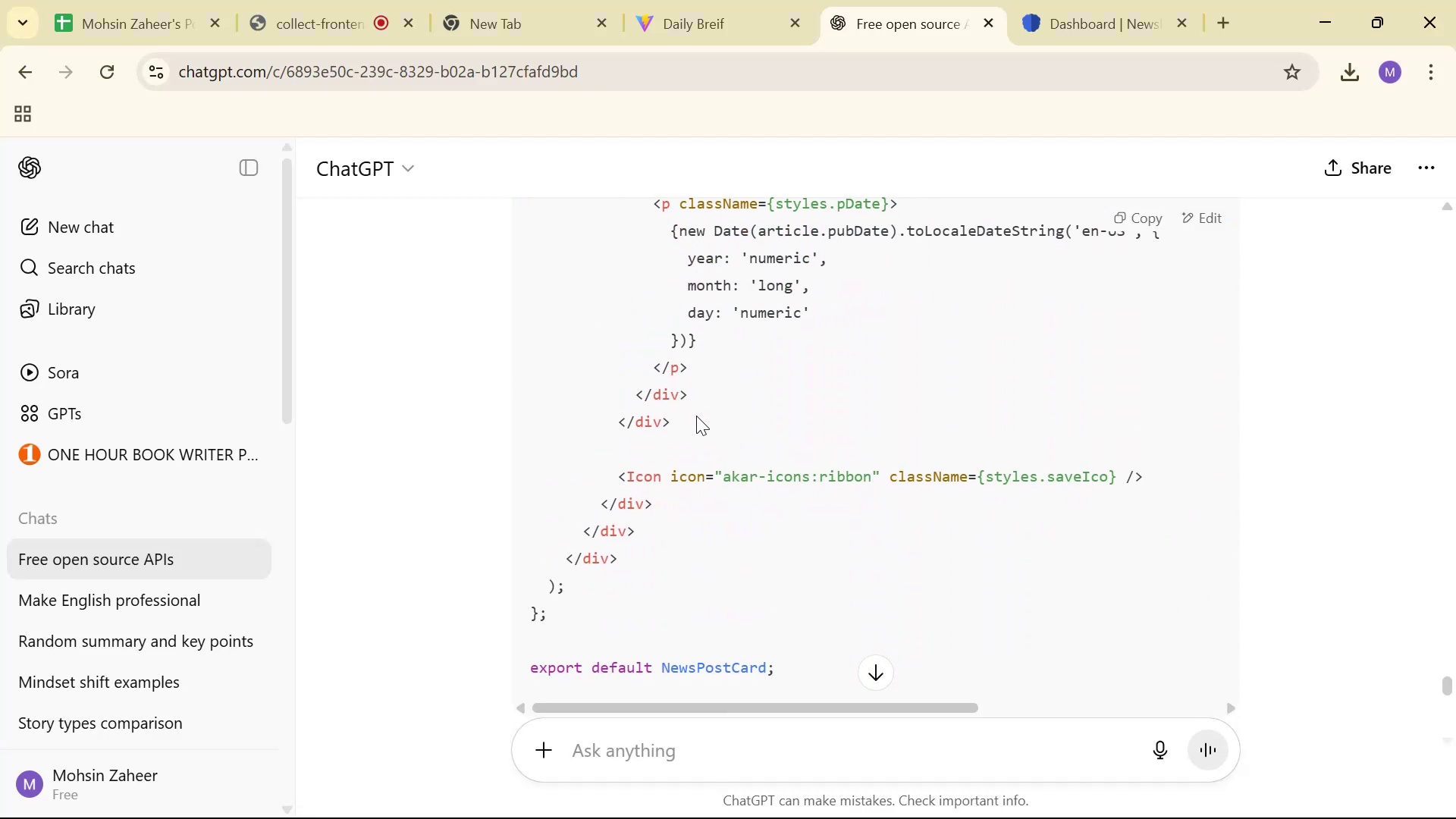 
scroll: coordinate [702, 423], scroll_direction: up, amount: 6.0
 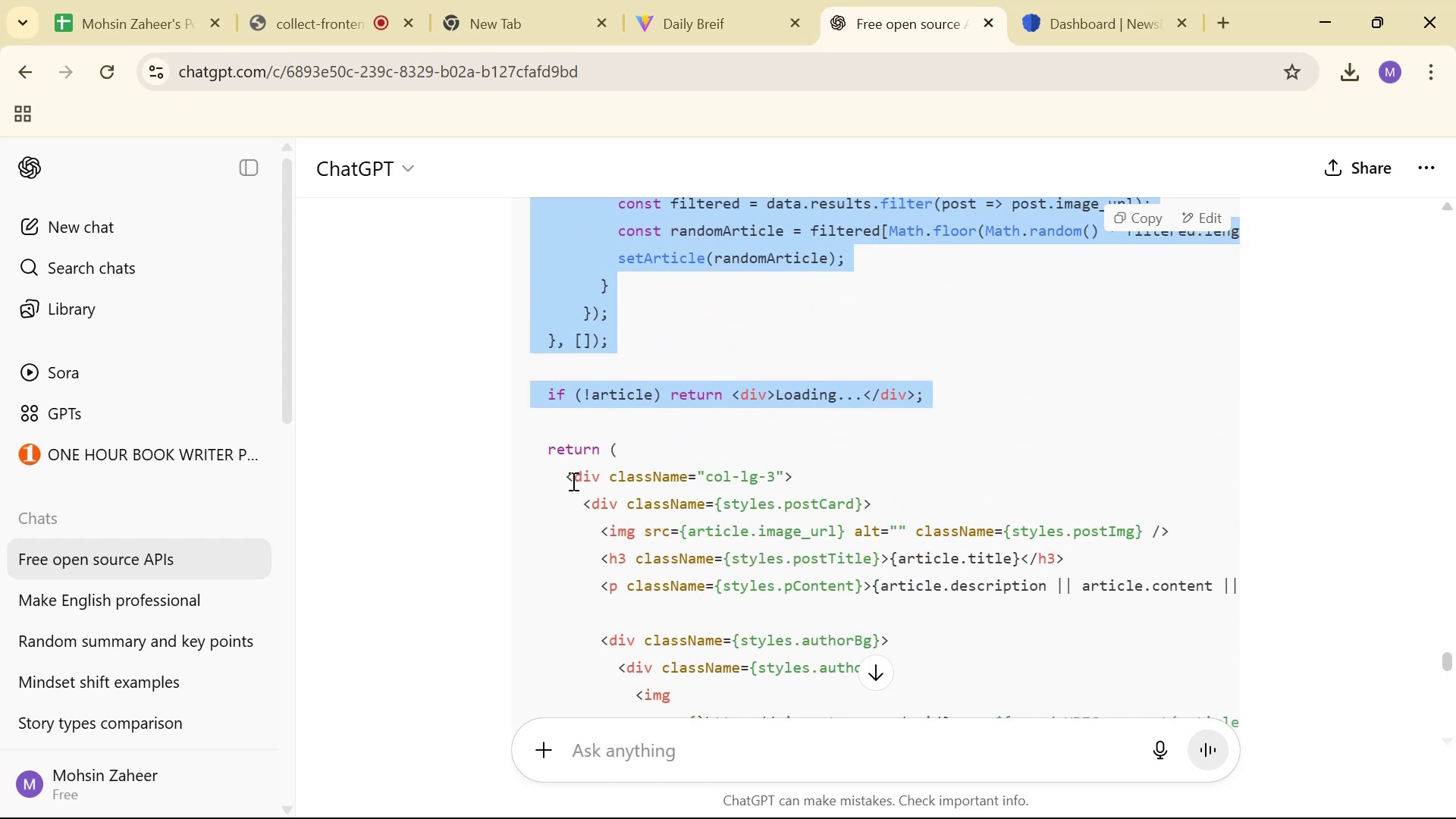 
scroll: coordinate [683, 557], scroll_direction: down, amount: 6.0
 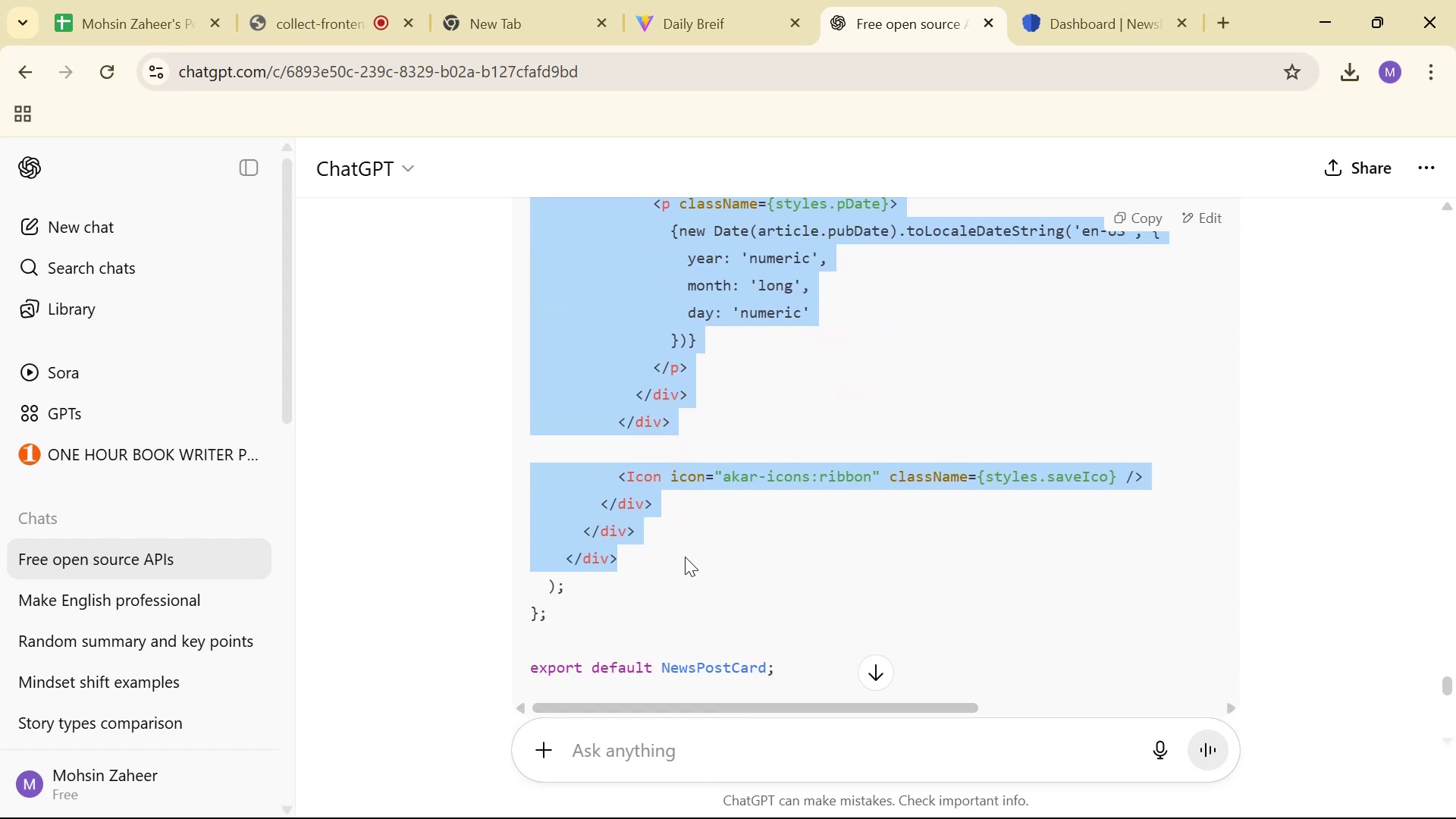 
key(Control+C)
 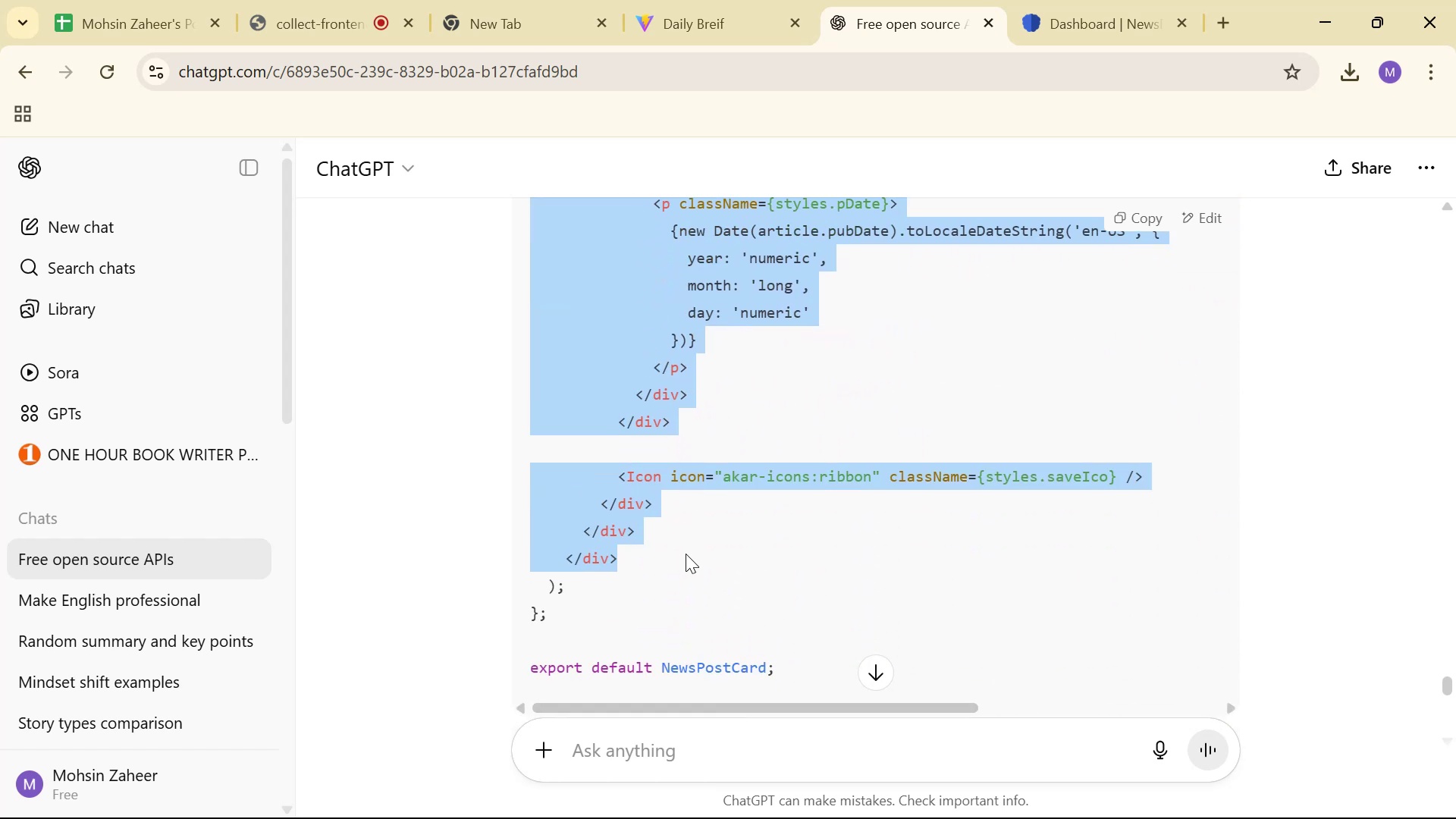 
scroll: coordinate [696, 566], scroll_direction: down, amount: 5.0
 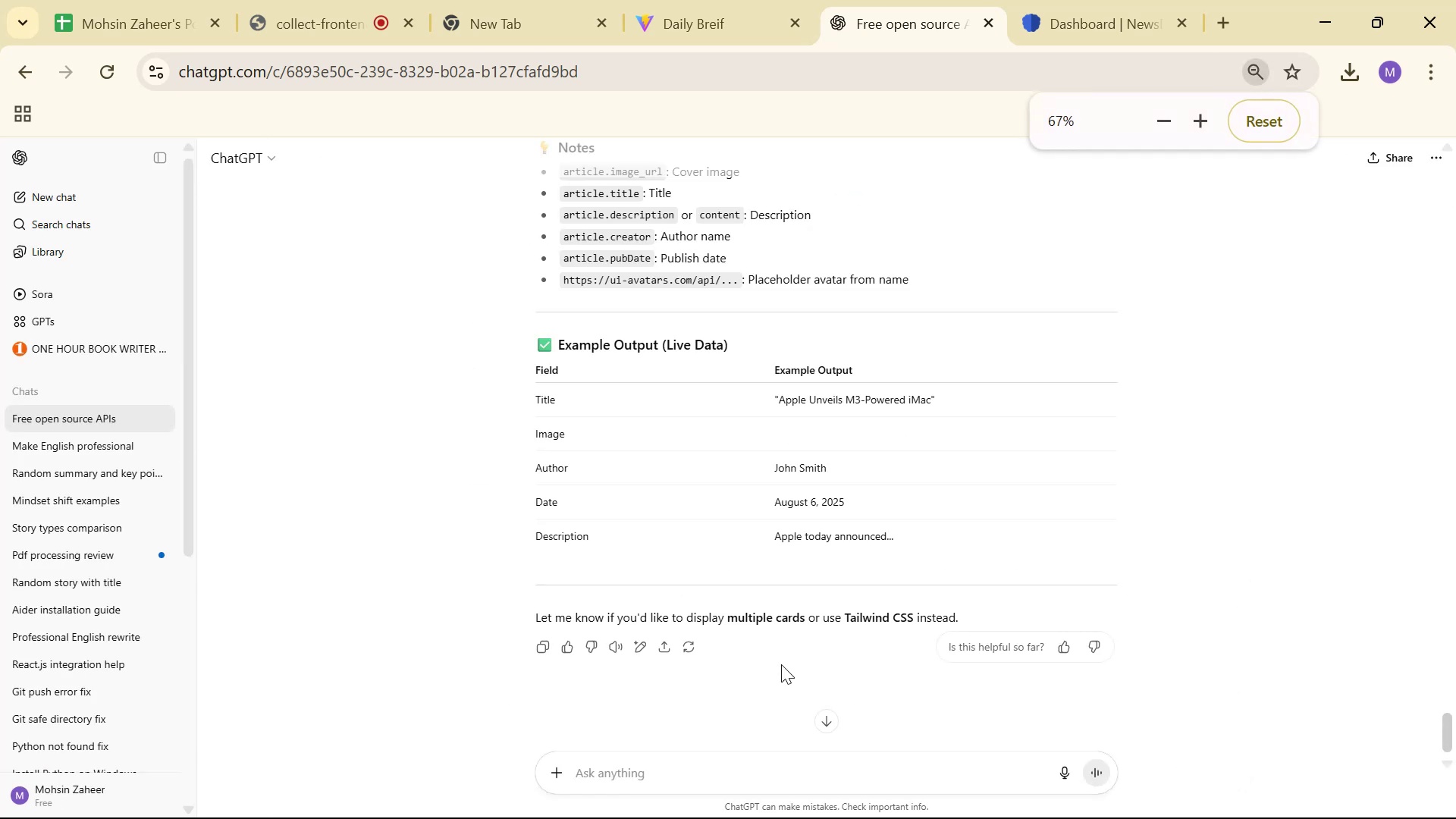 
hold_key(key=ControlLeft, duration=1.5)
scroll: coordinate [778, 630], scroll_direction: up, amount: 4.0
 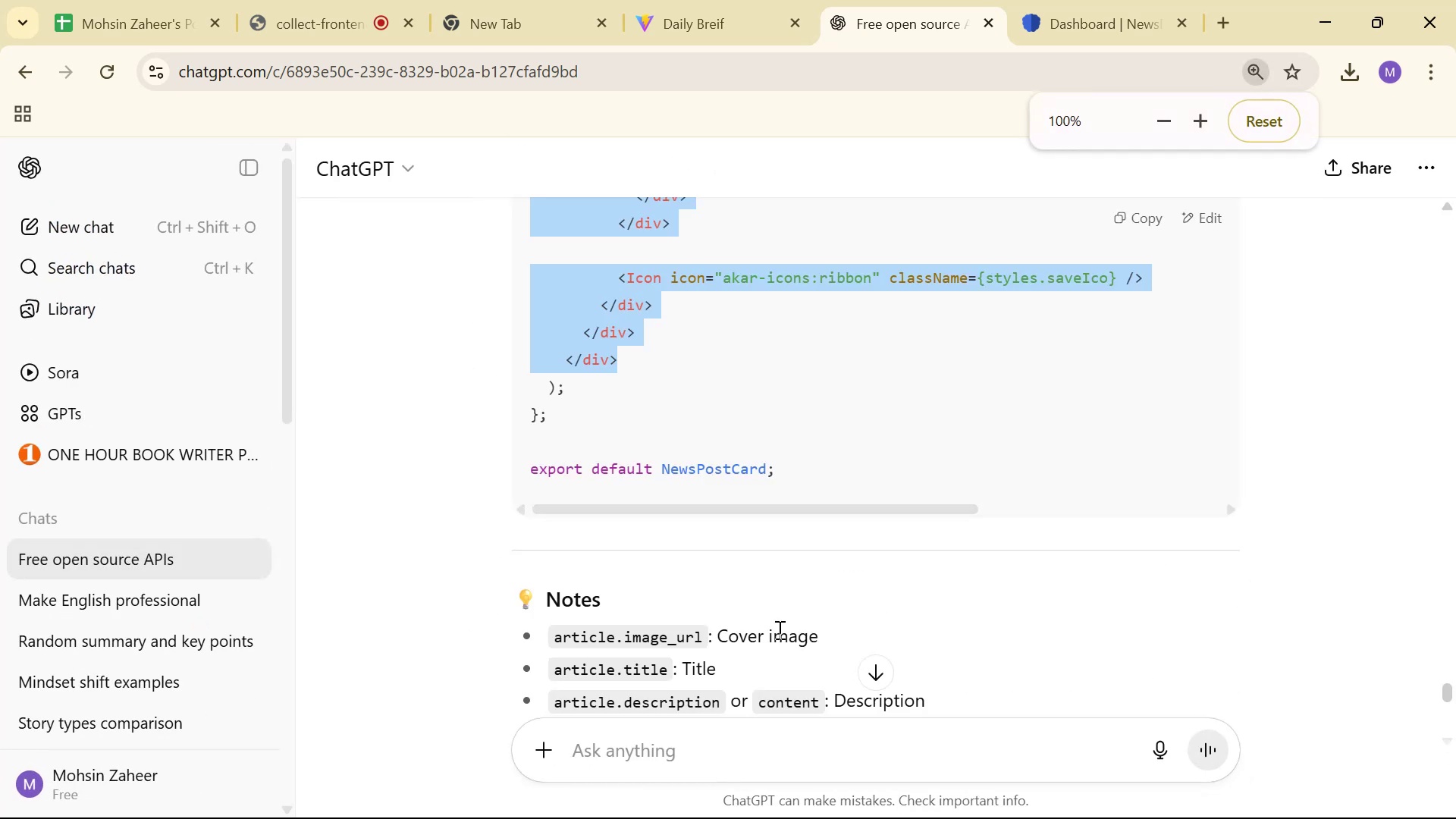 
key(Control+ControlLeft)
 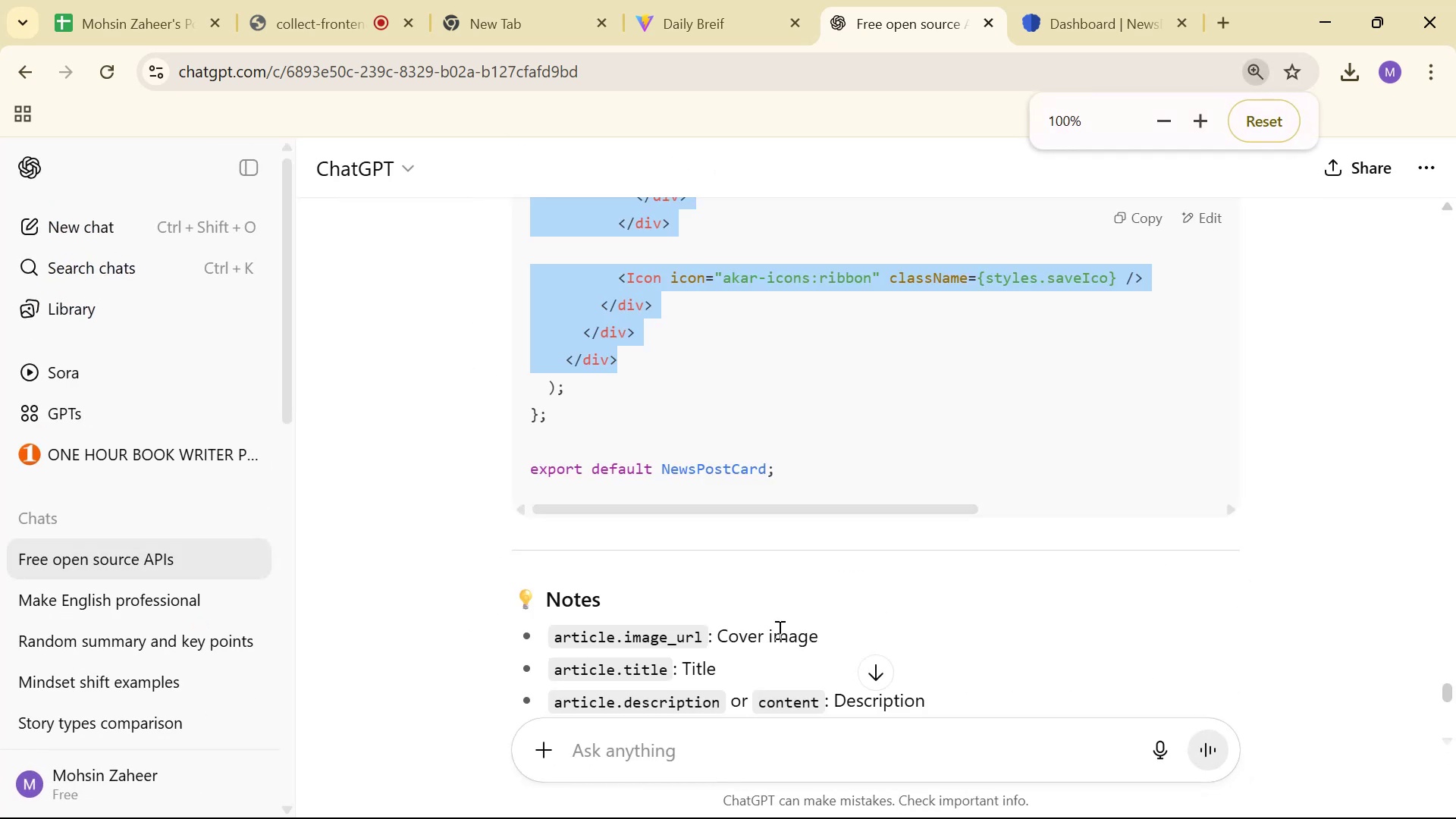 
key(Control+ControlLeft)
 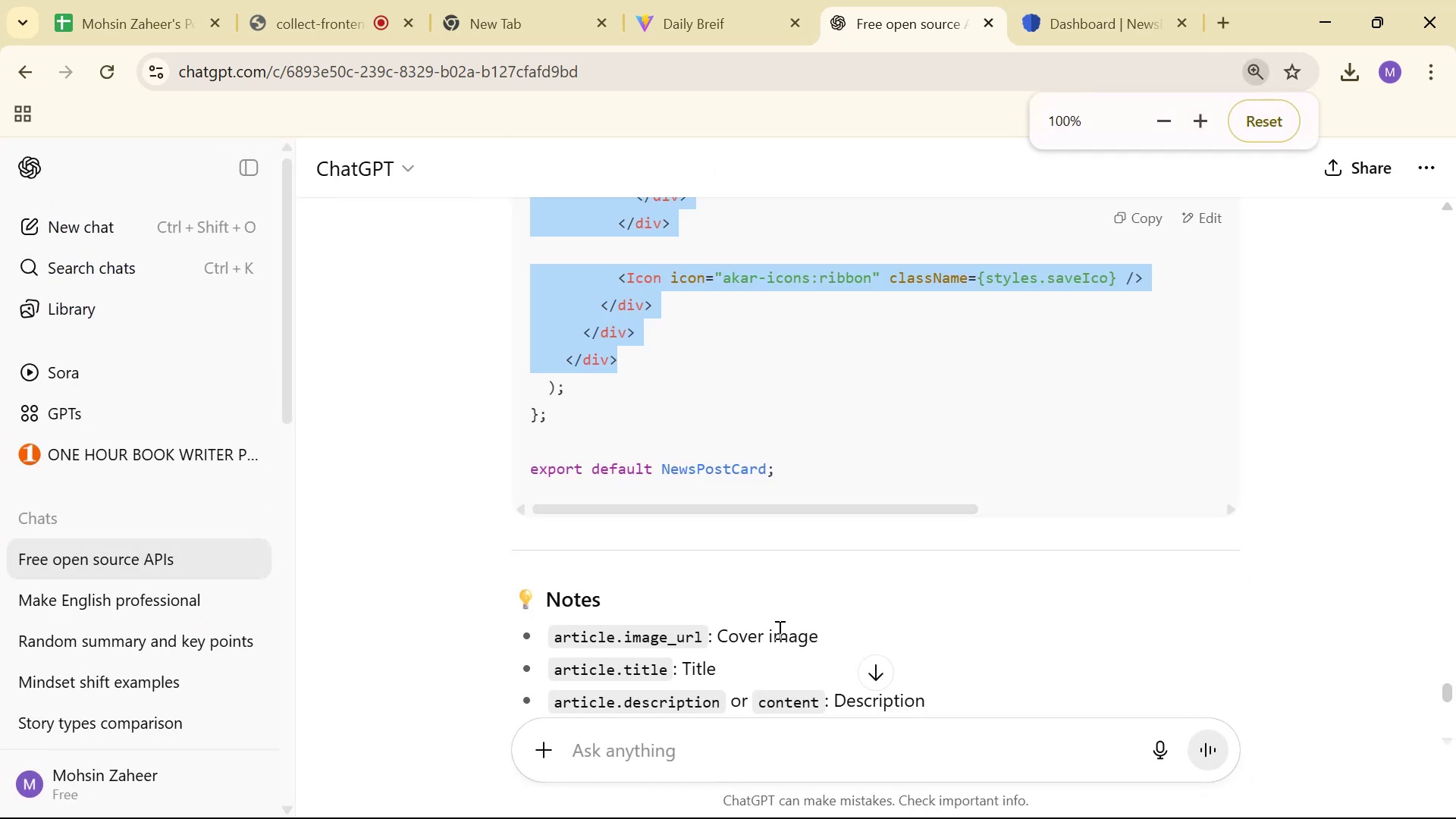 
key(Control+ControlLeft)
 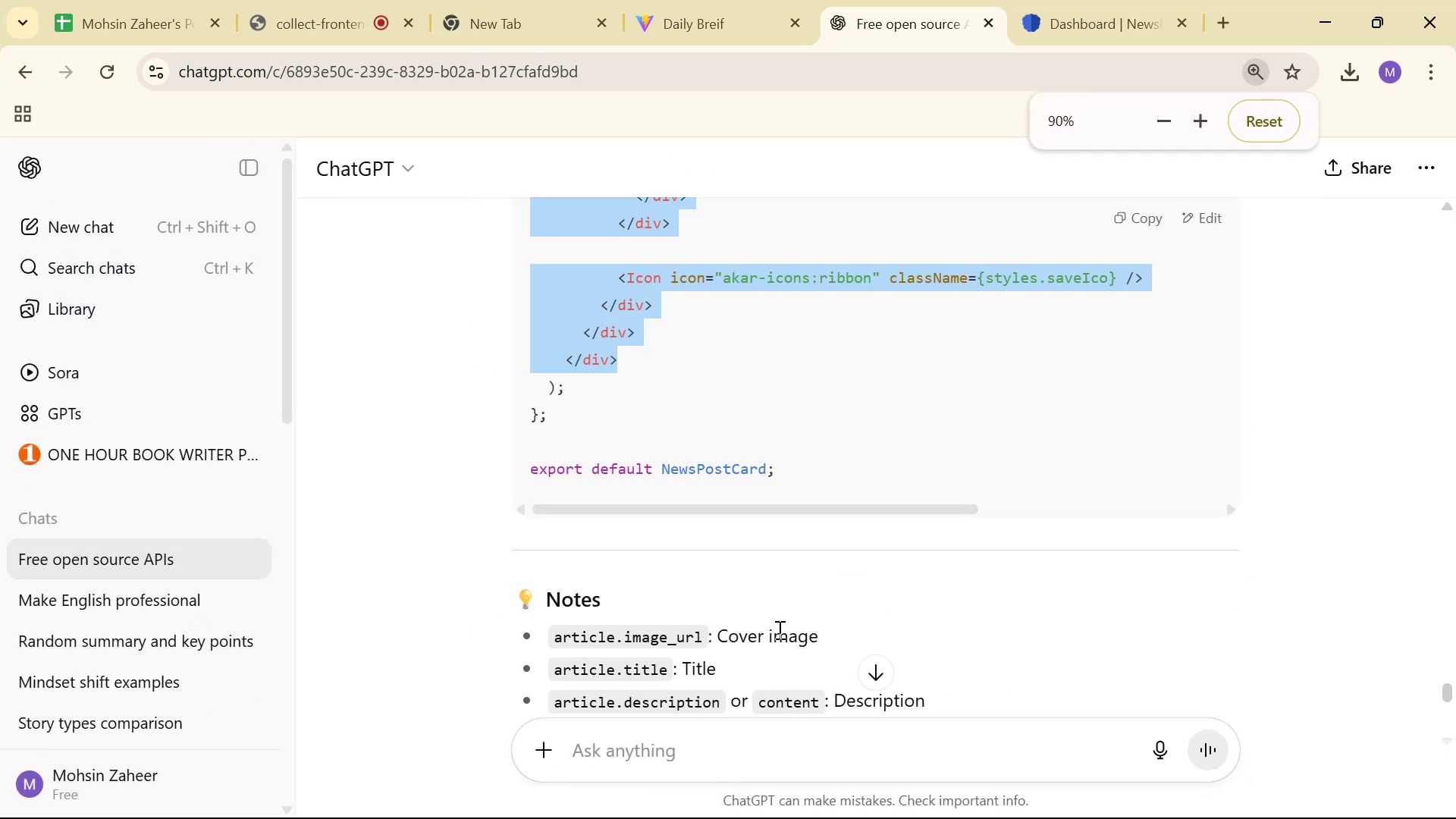 
key(Control+ControlLeft)
 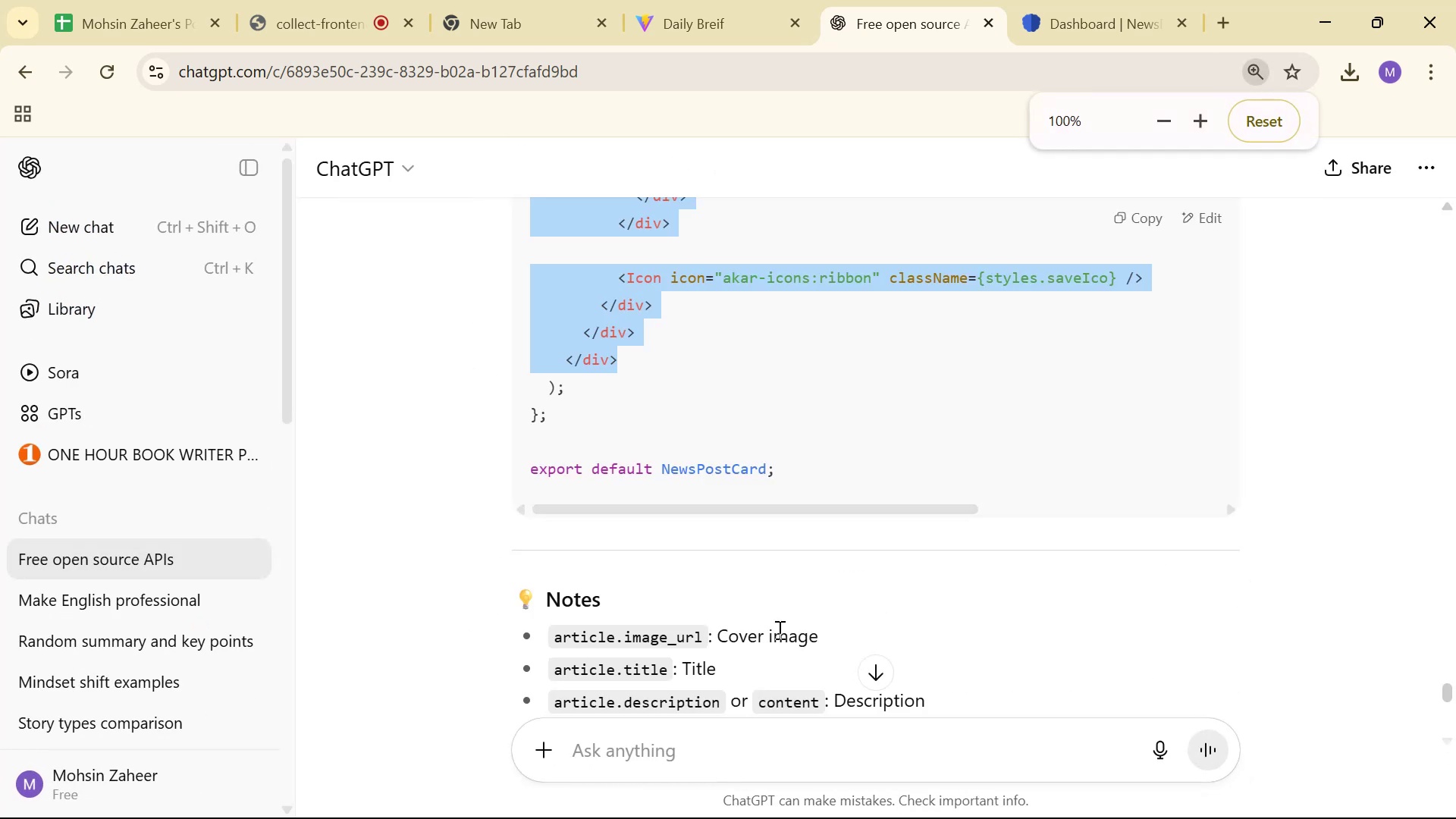 
scroll: coordinate [796, 626], scroll_direction: down, amount: 6.0
 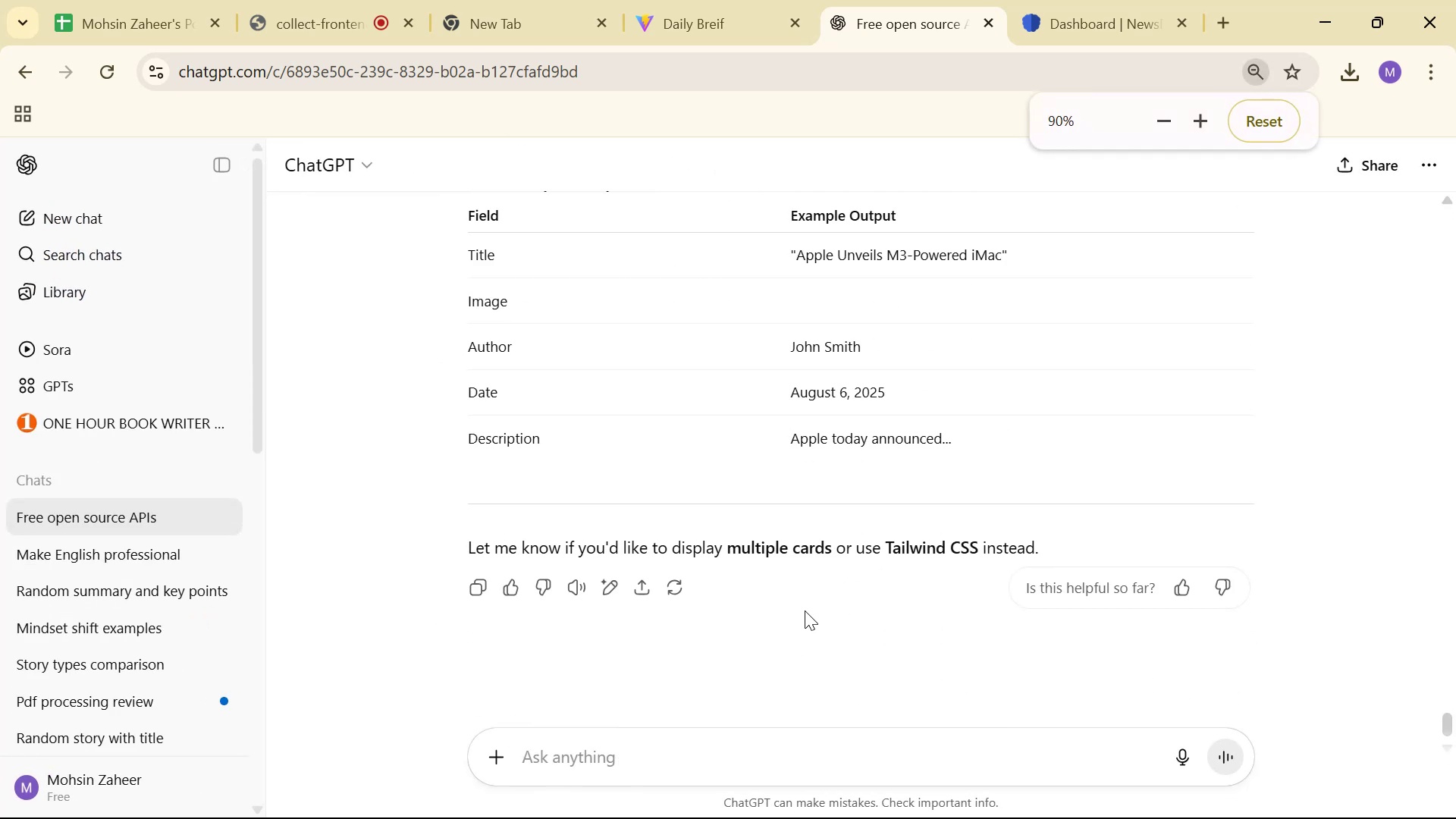 
key(Control+ControlLeft)
 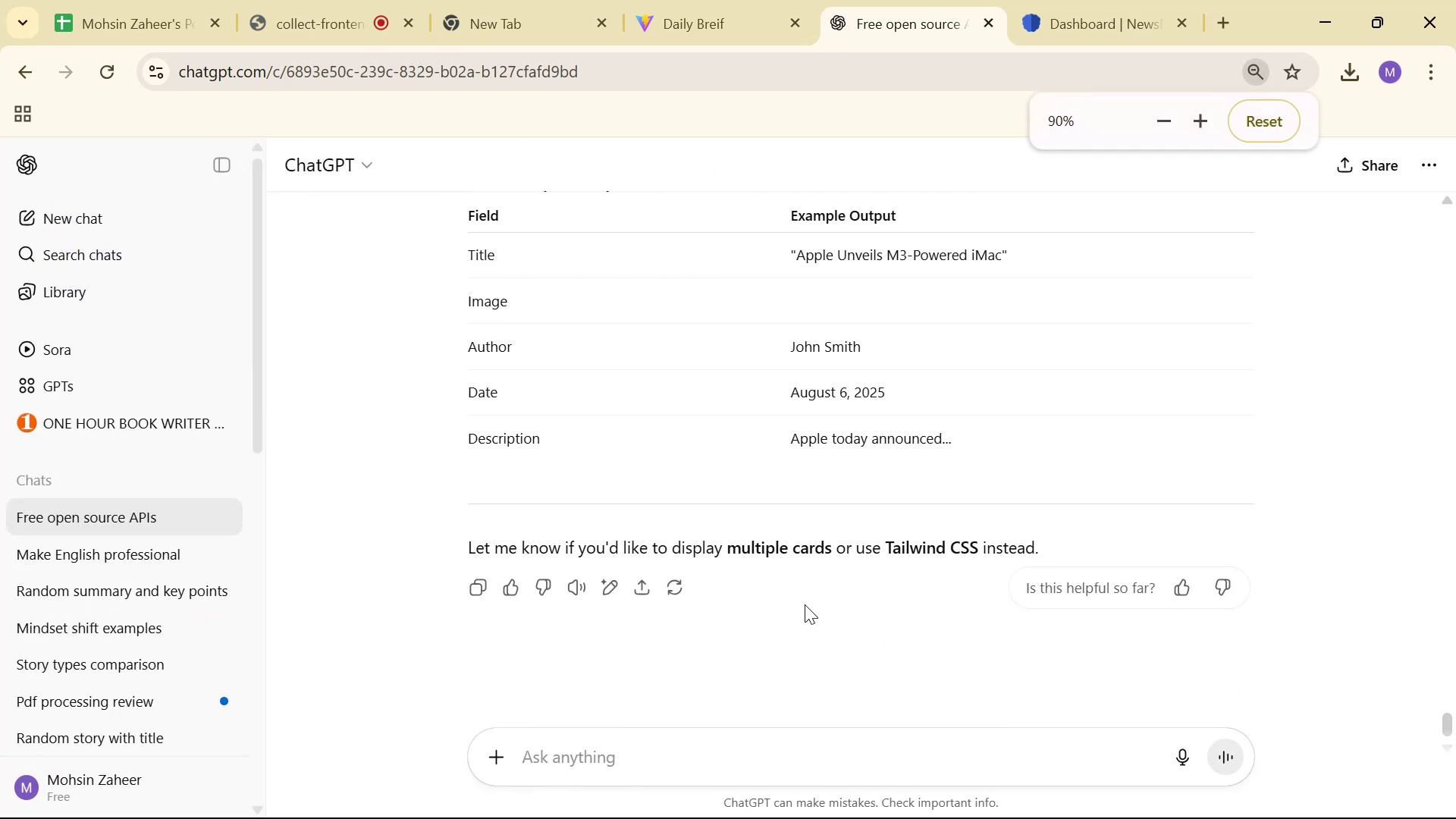 
hold_key(key=ControlLeft, duration=0.36)
scroll: coordinate [801, 607], scroll_direction: up, amount: 1.0
 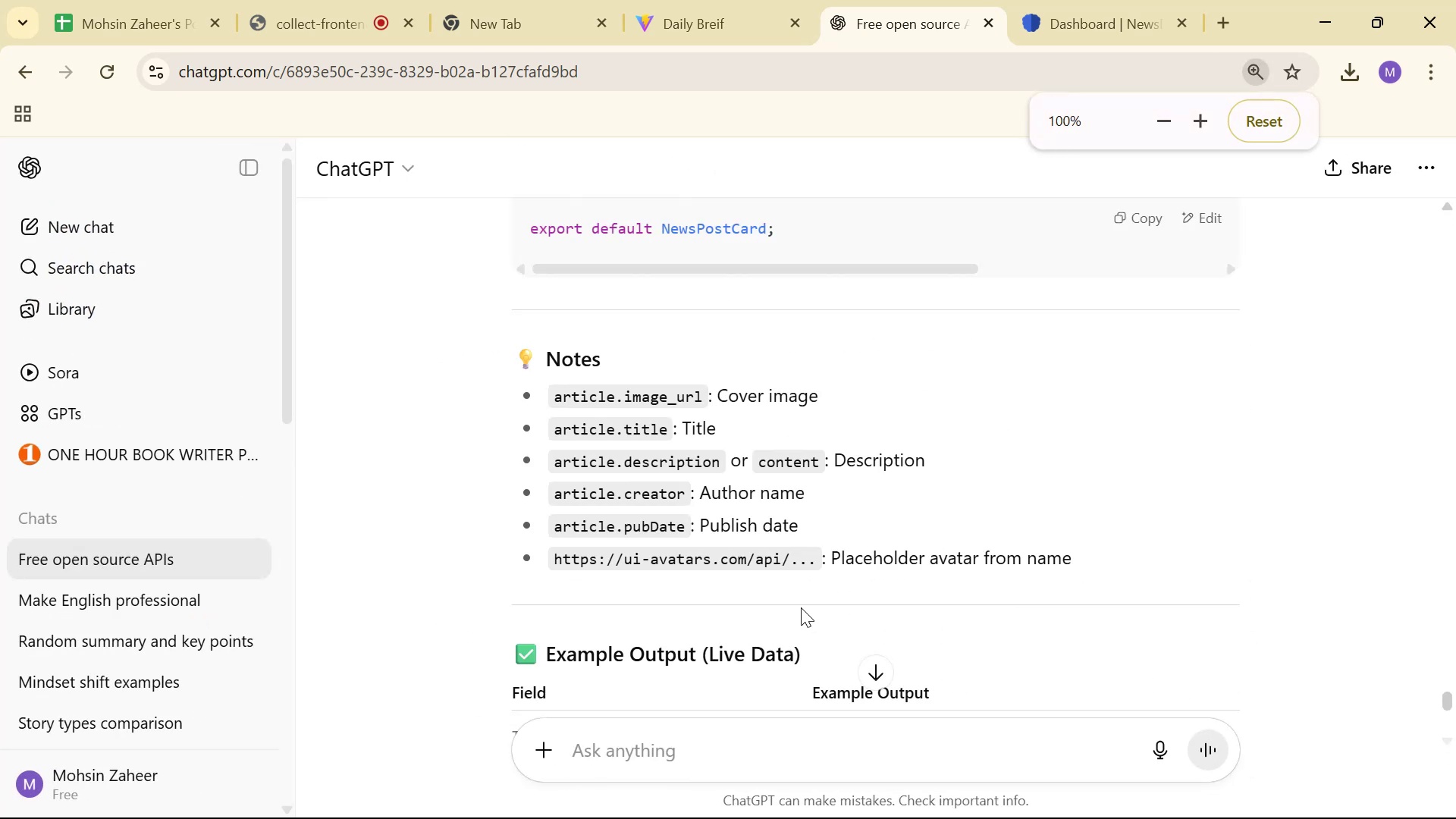 
scroll: coordinate [817, 620], scroll_direction: down, amount: 9.0
 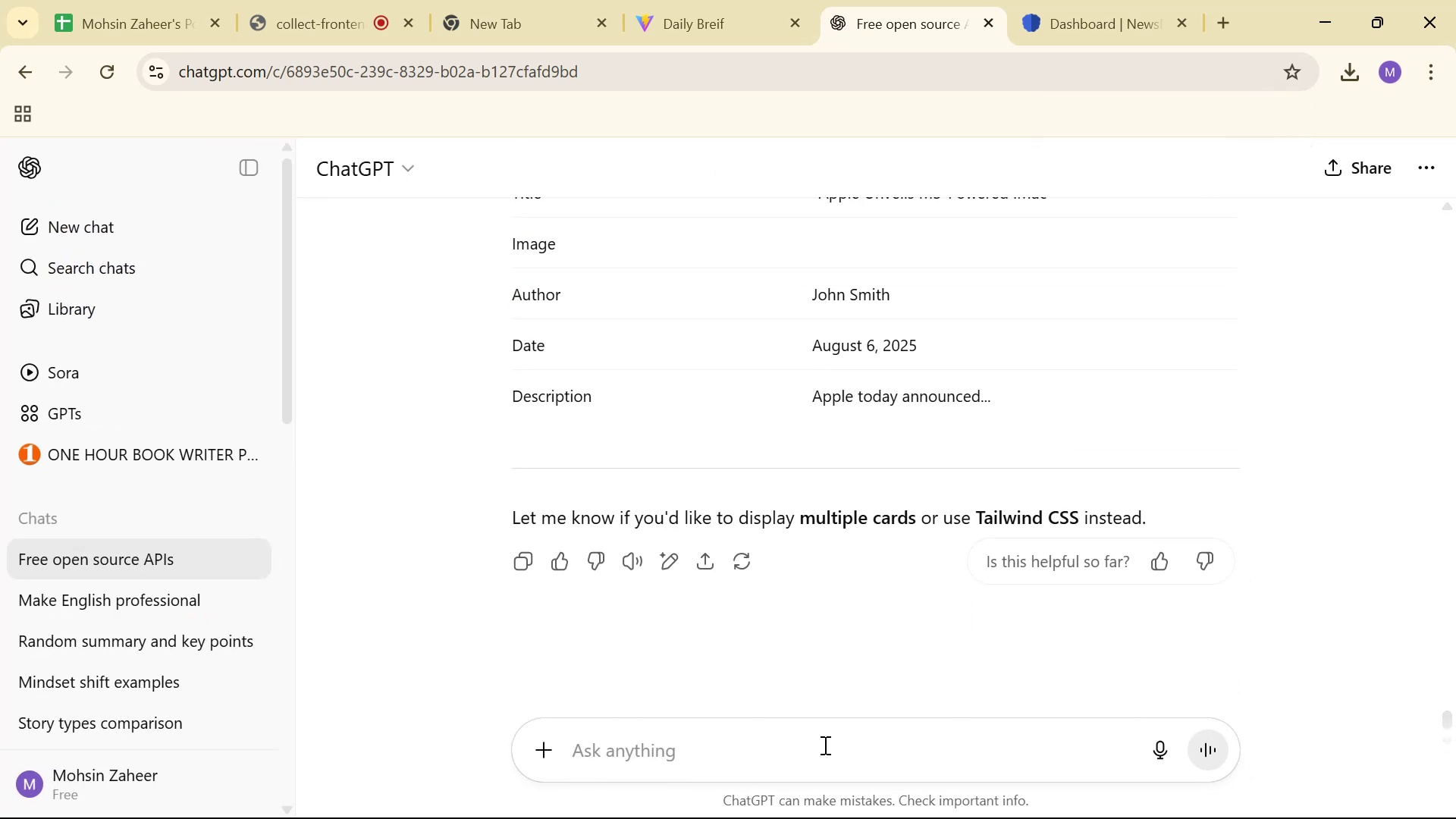 
left_click([824, 745])
 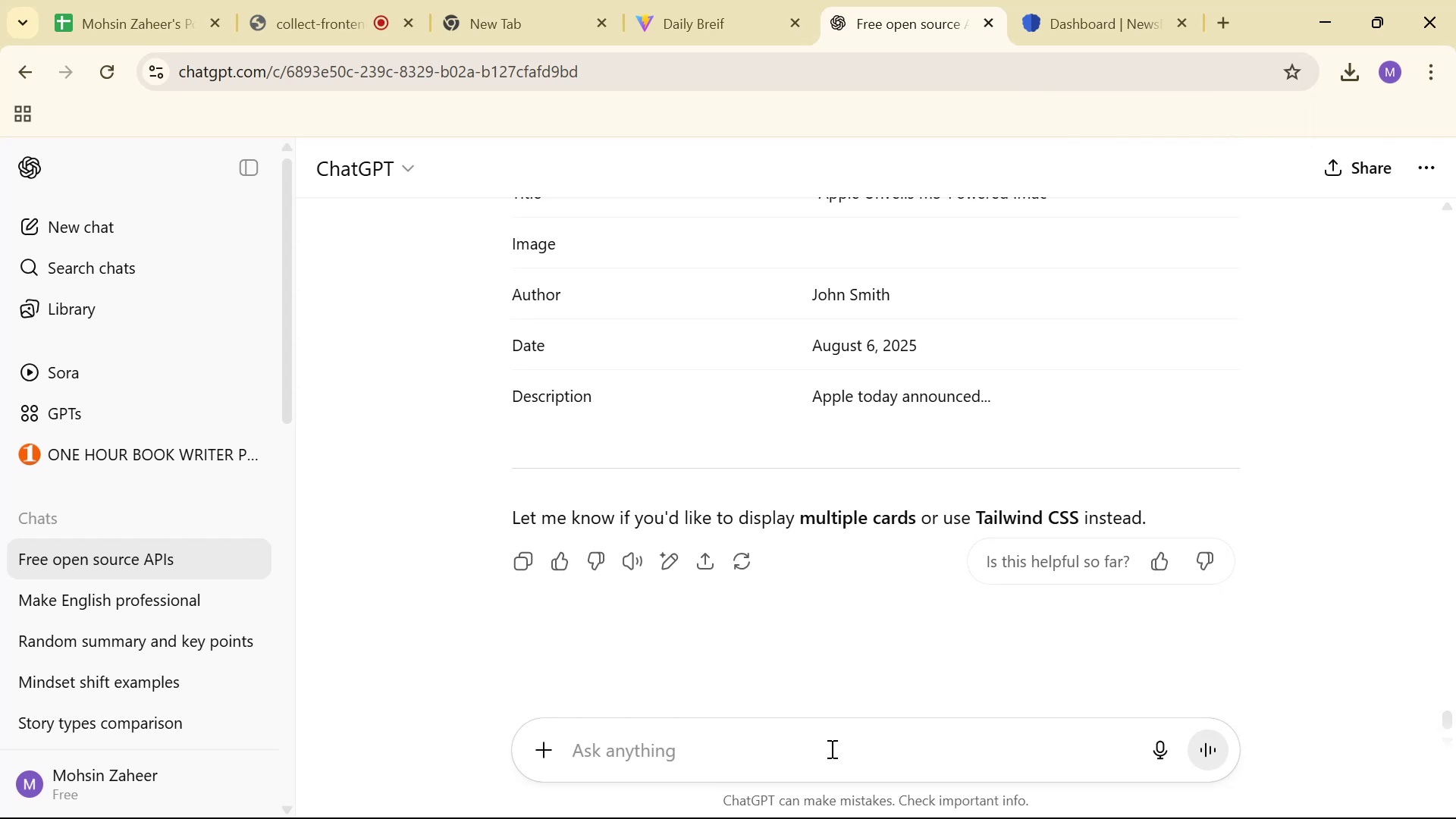 
type(user )
key(Backspace)
key(Backspace)
type( map function here )
key(Backspace)
 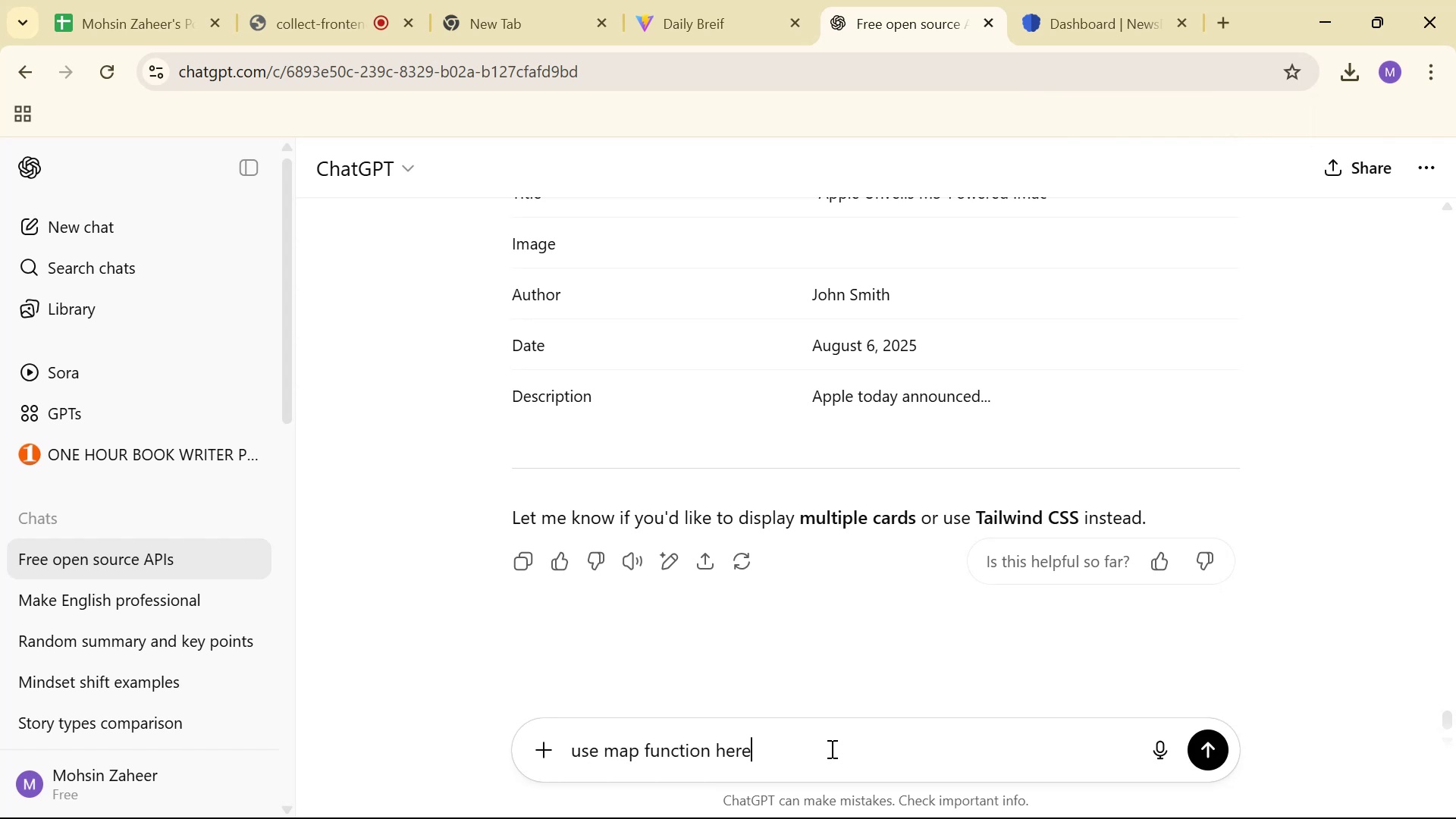 
key(Control+ControlLeft)
 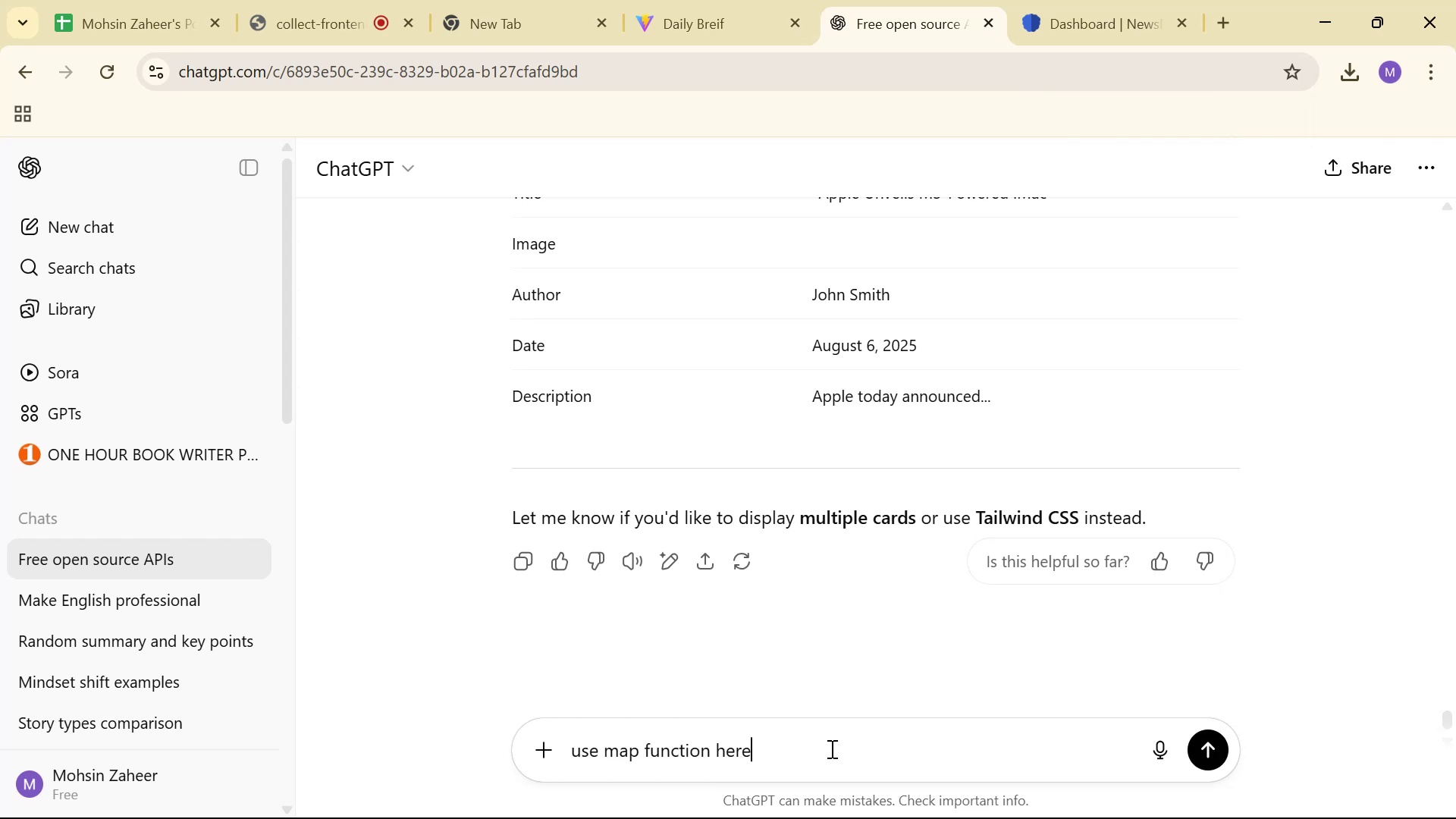 
key(Space)
 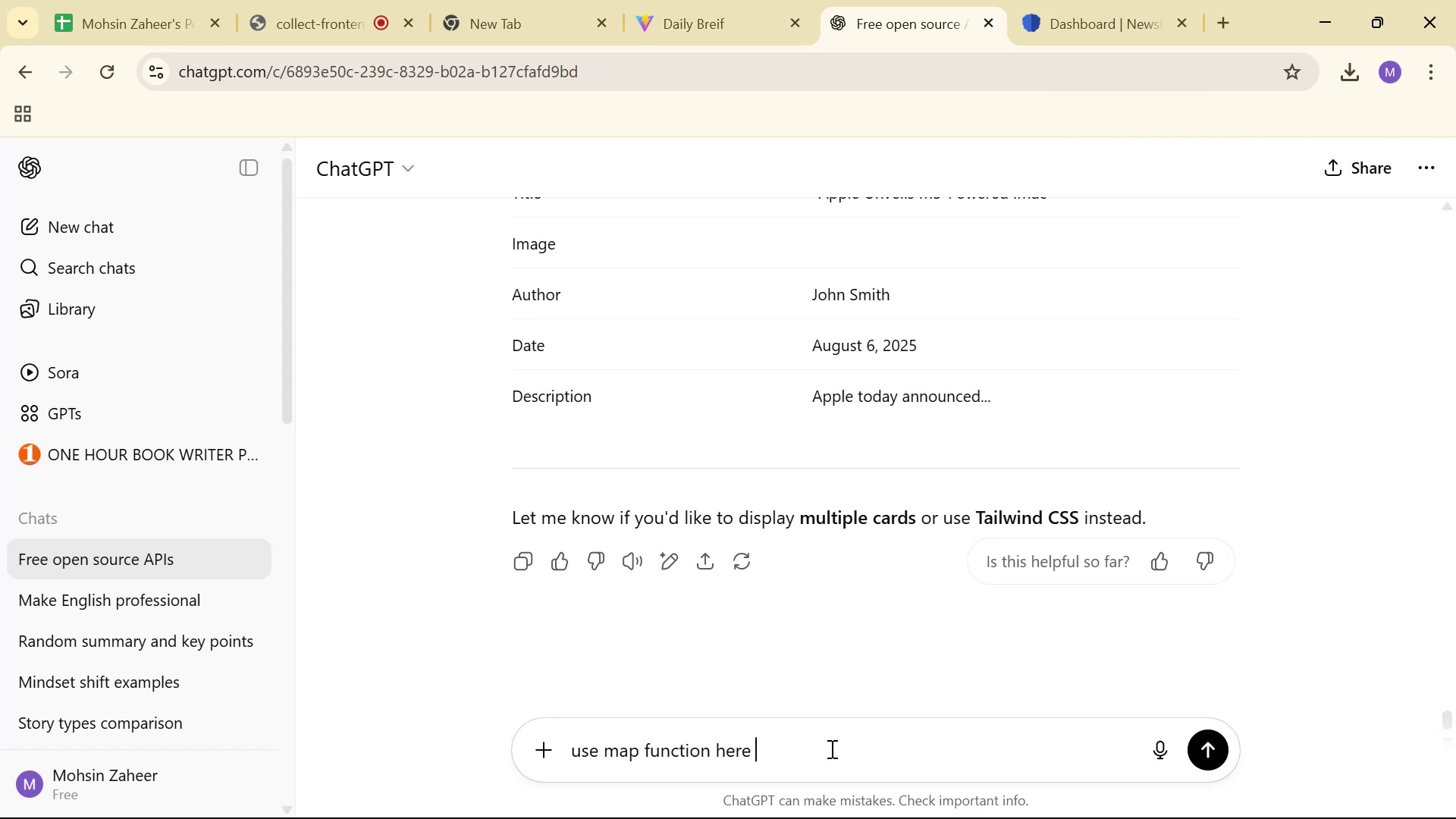 
key(Control+V)
 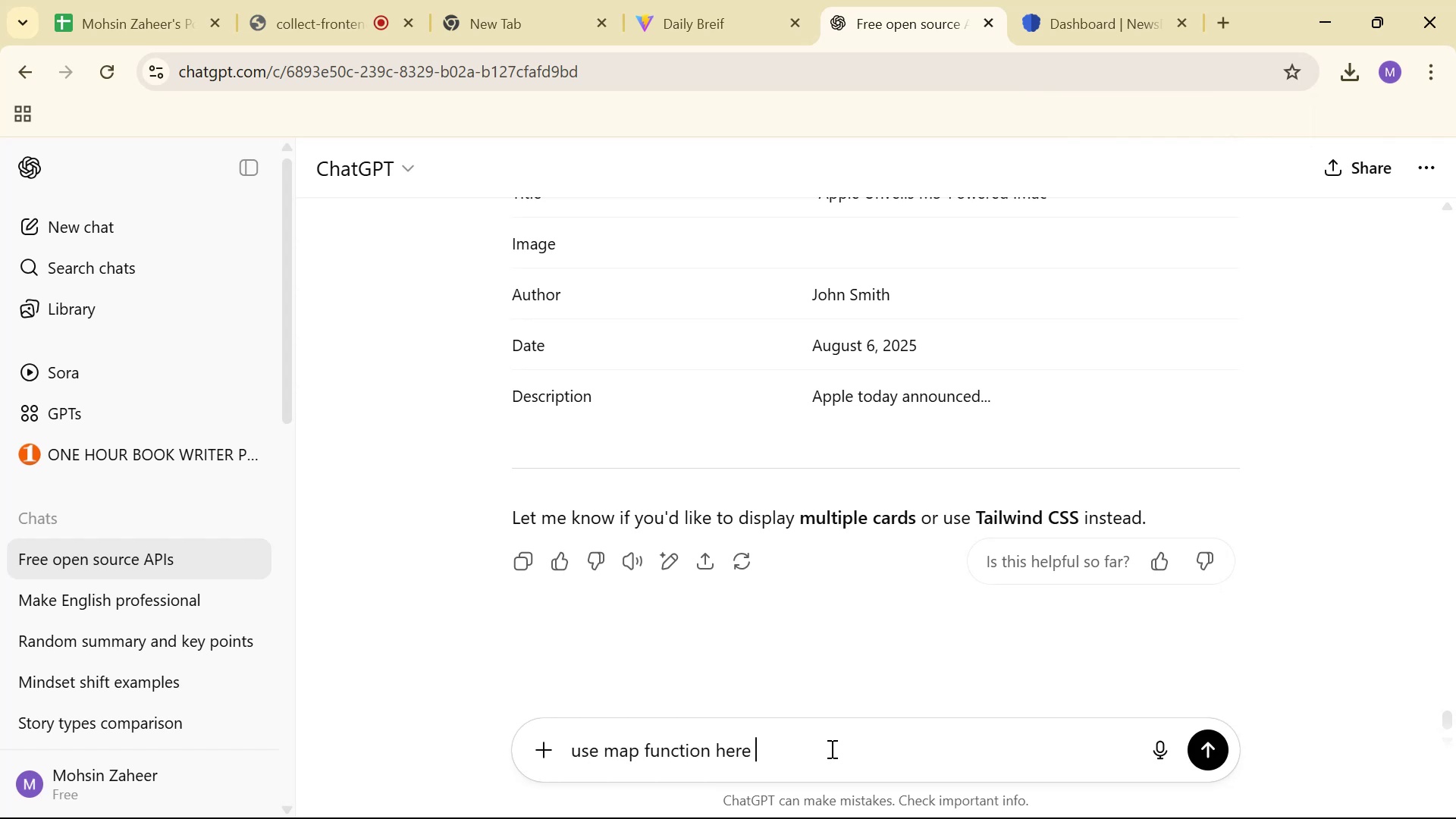 
key(Control+Enter)
 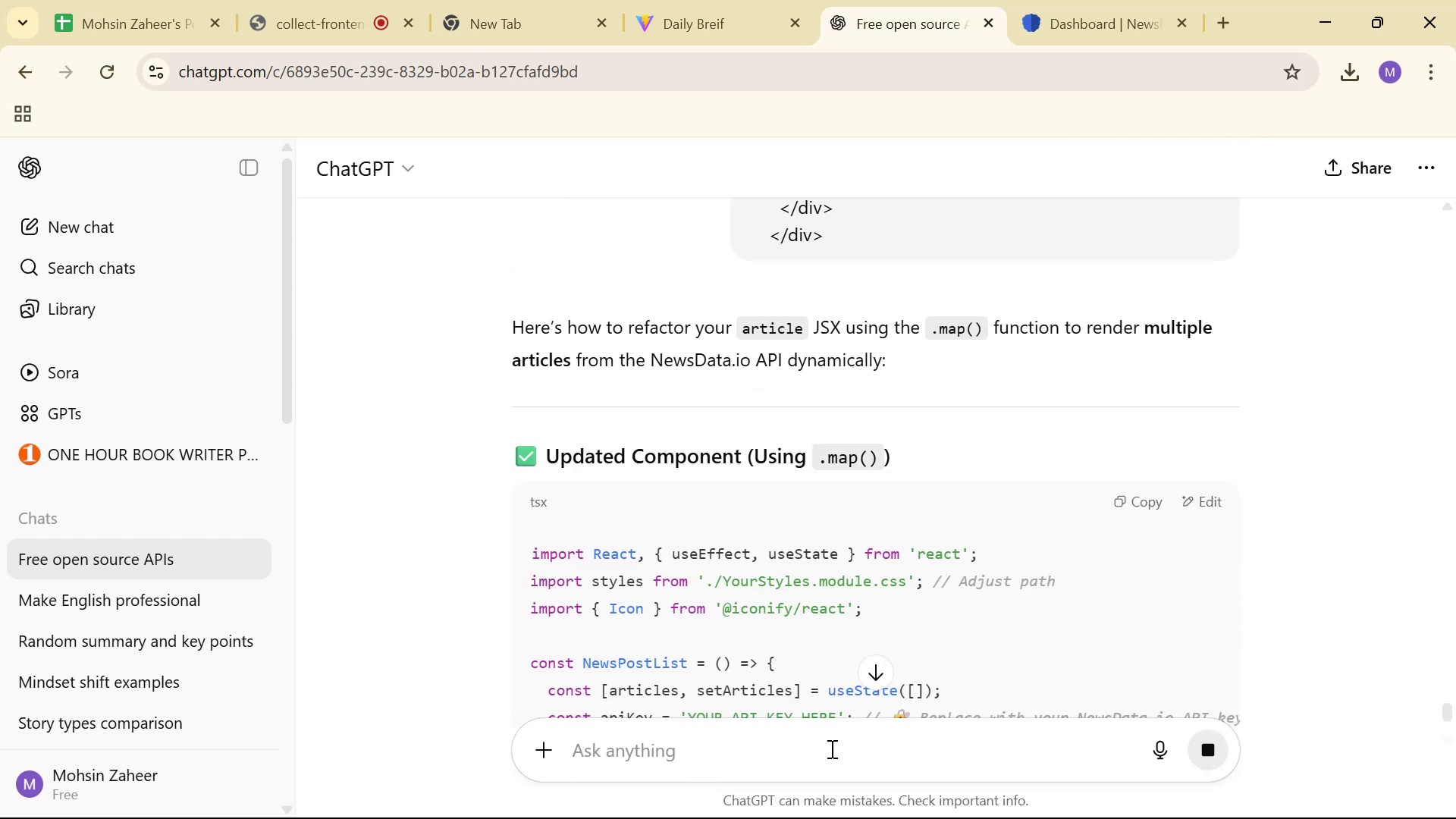 
scroll: coordinate [999, 553], scroll_direction: down, amount: 6.0
 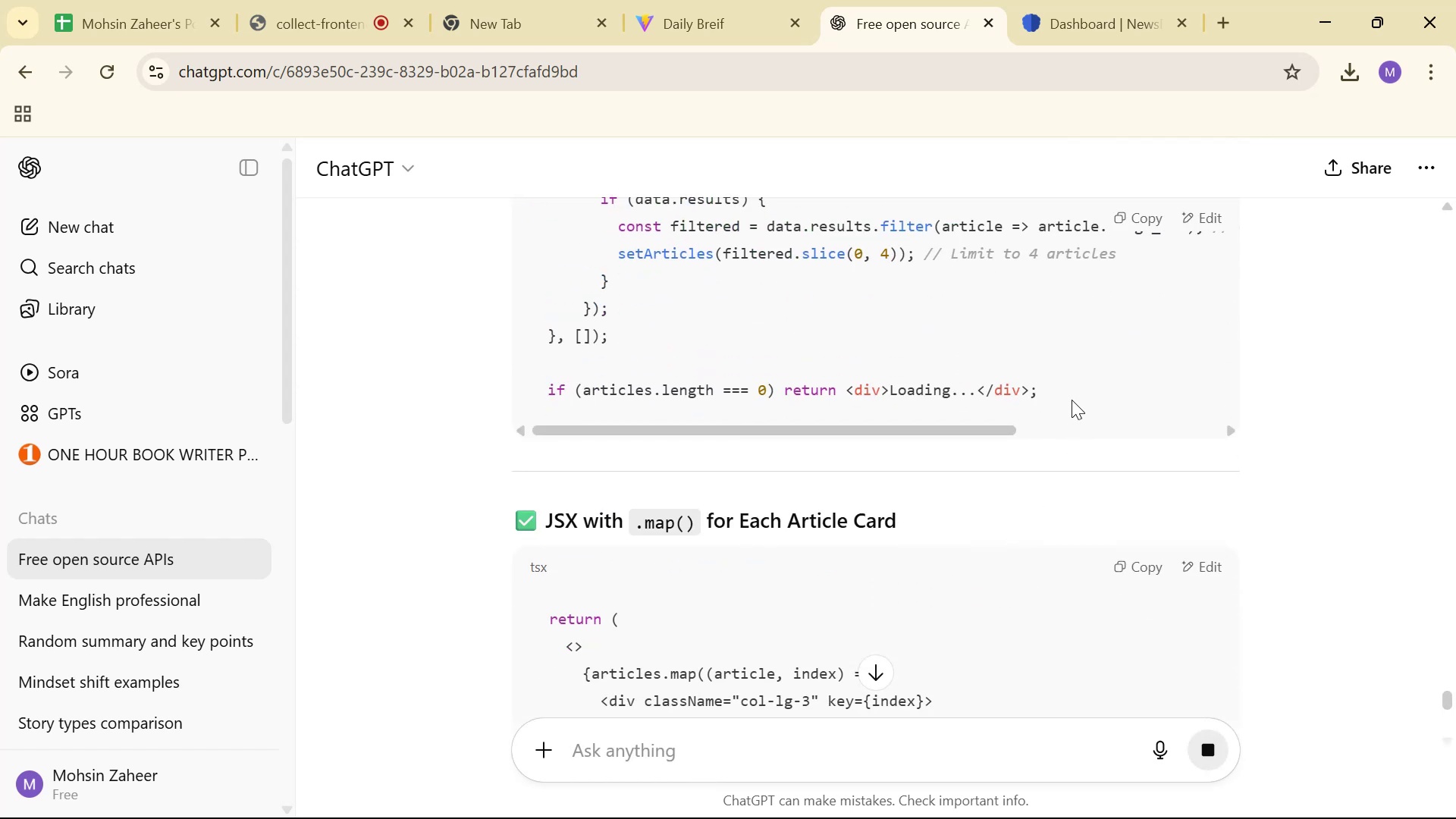 
scroll: coordinate [676, 353], scroll_direction: up, amount: 4.0
 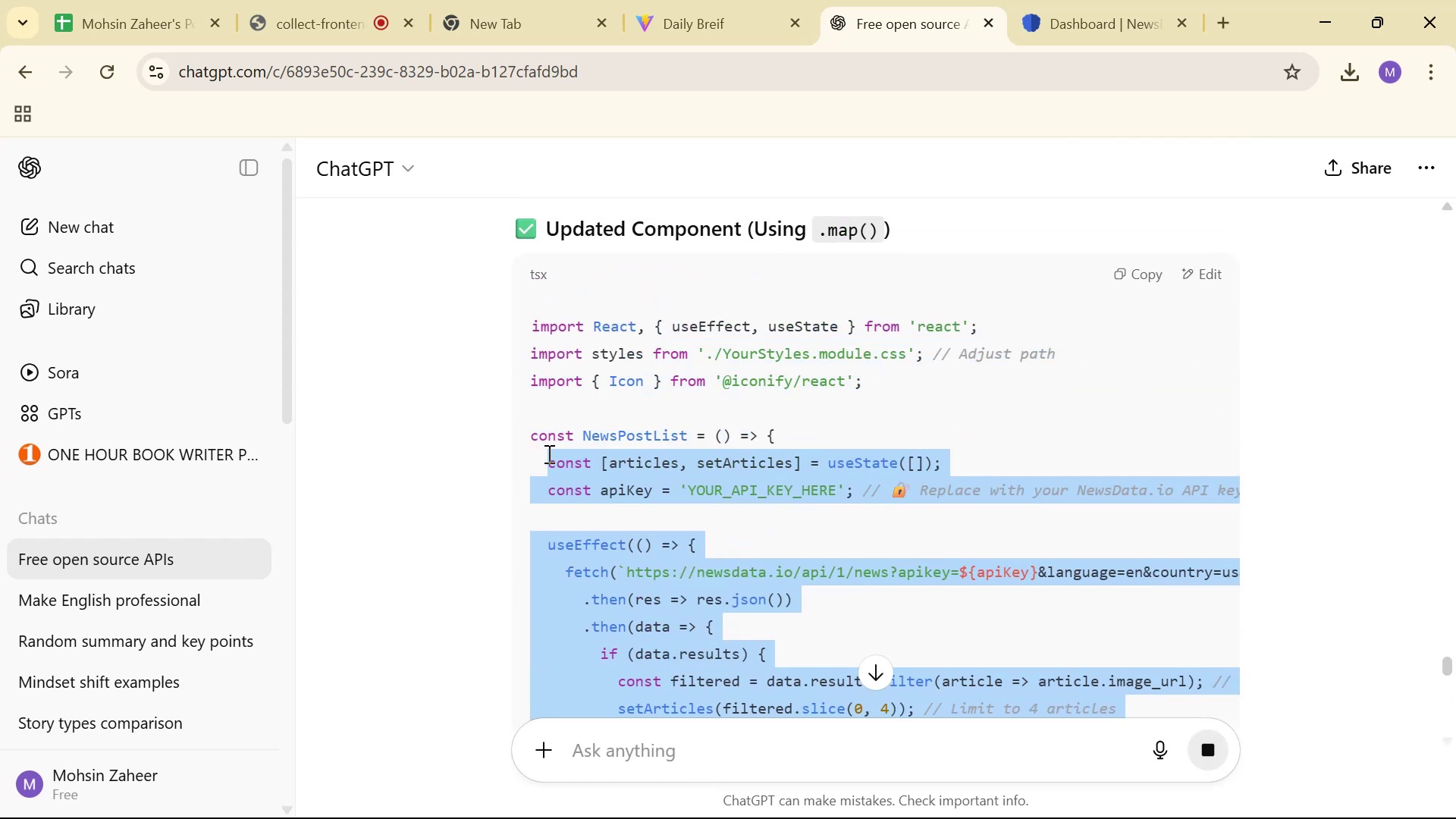 
key(Control+ControlLeft)
 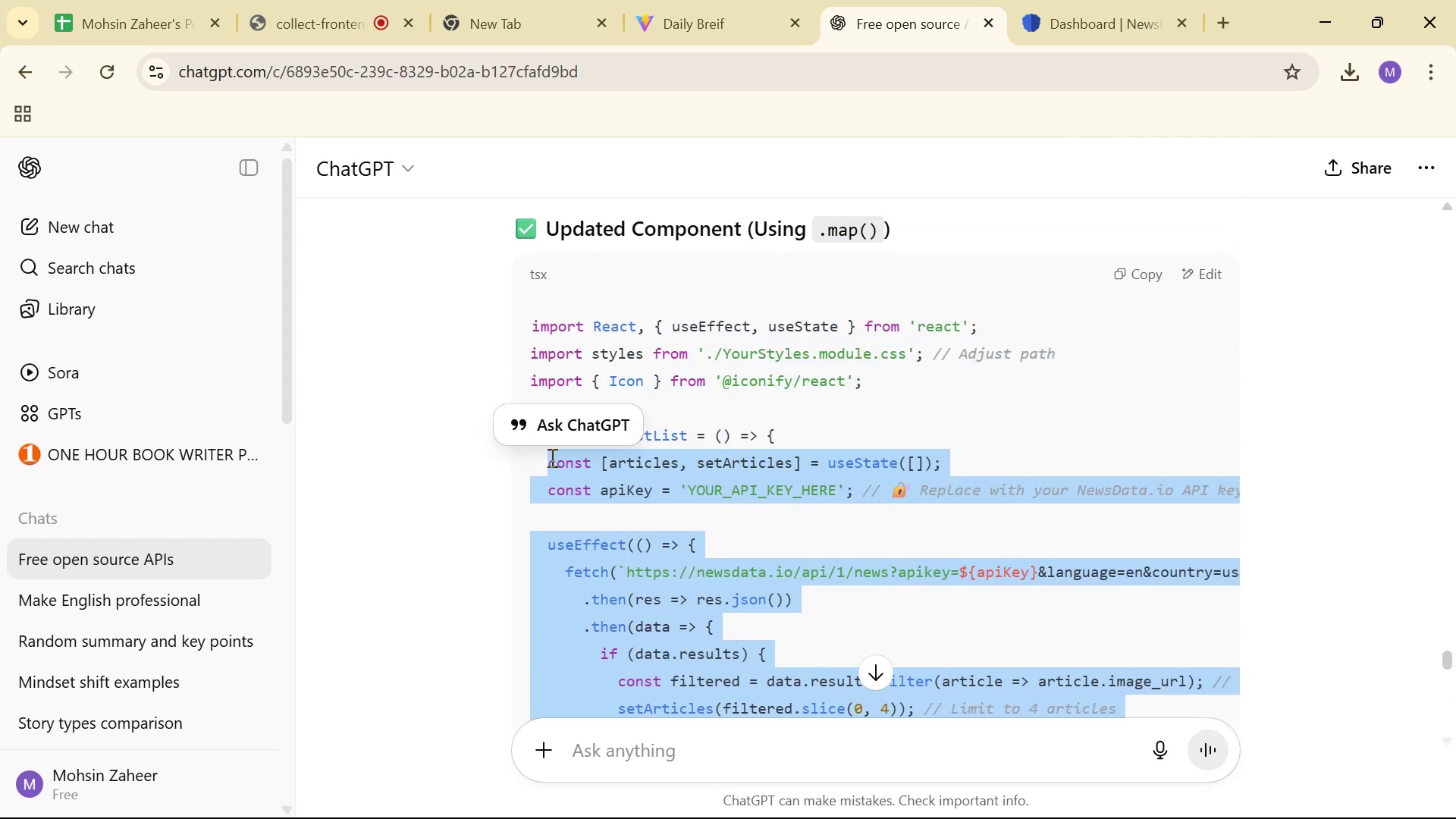 
key(Control+C)
 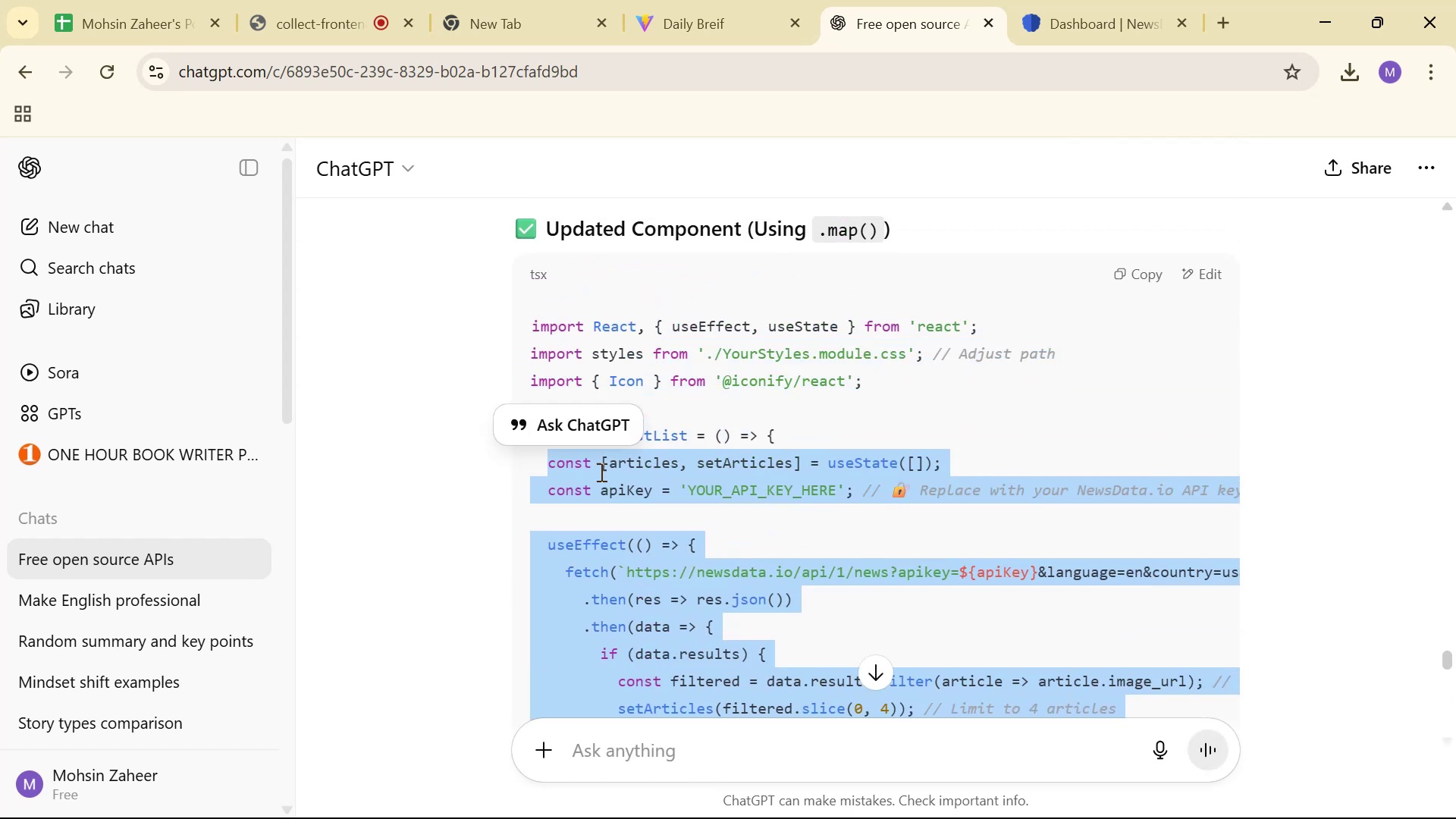 
key(Alt+Tab)
 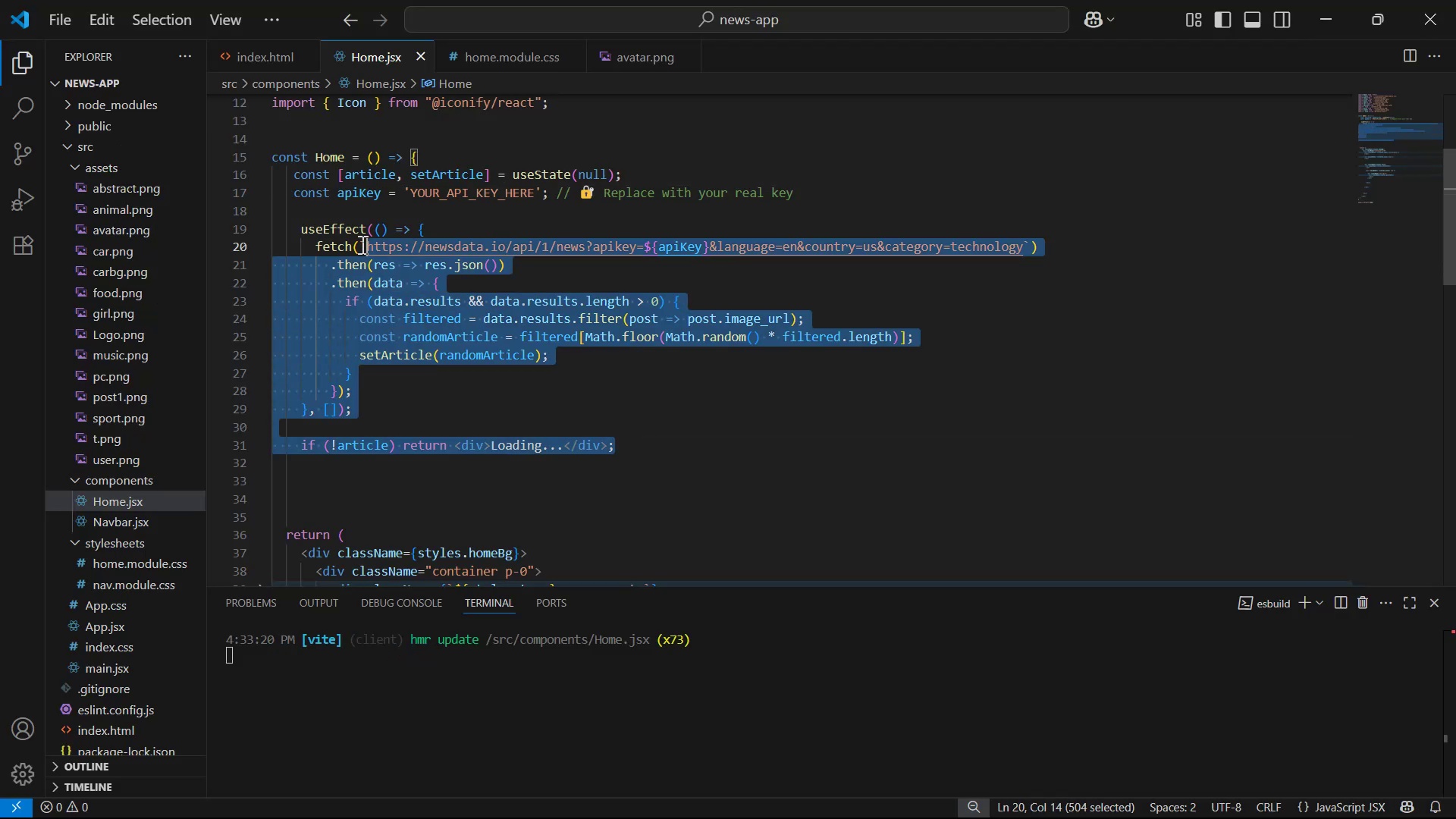 
key(Control+ControlLeft)
 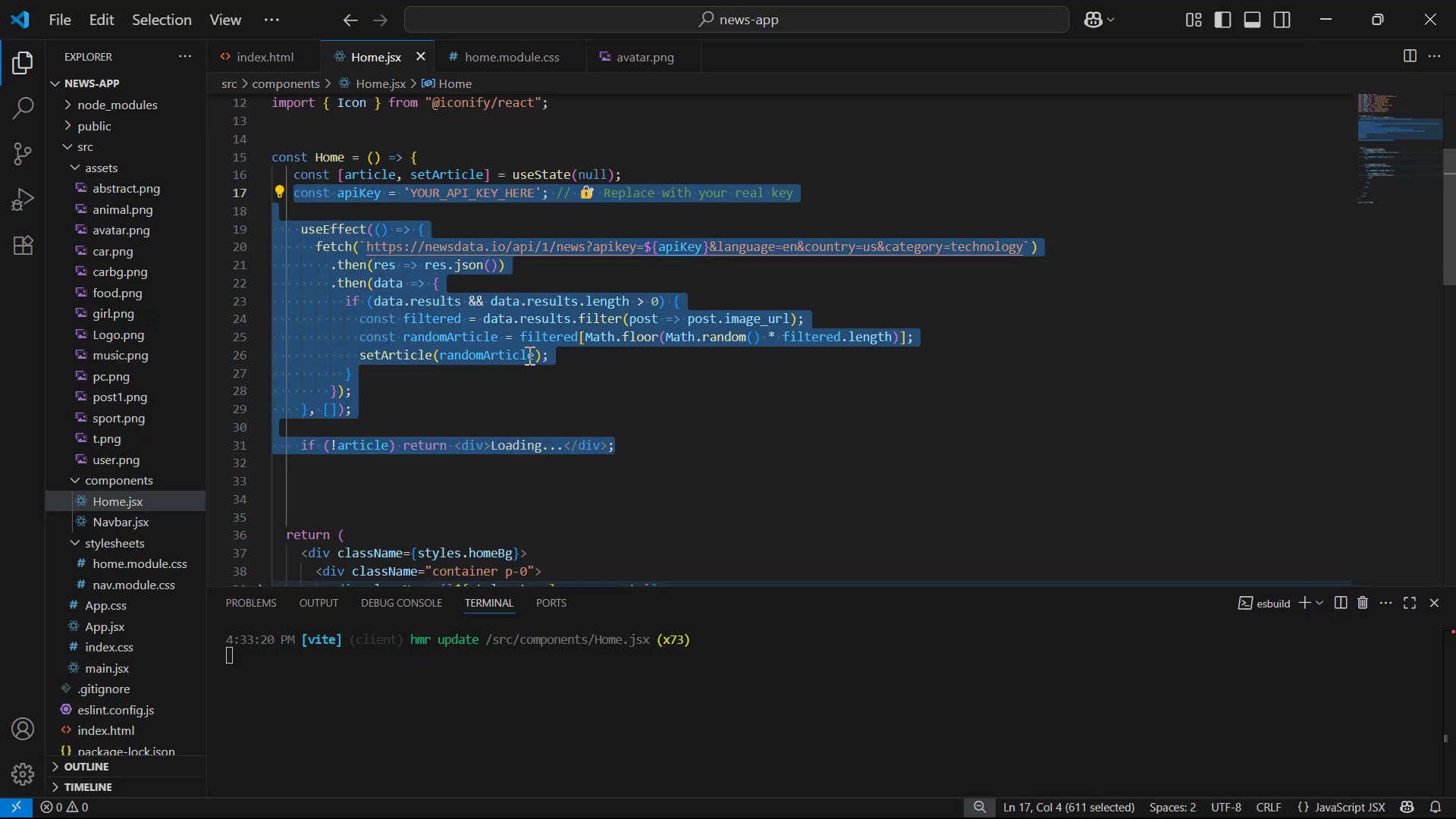 
left_click([631, 430])
 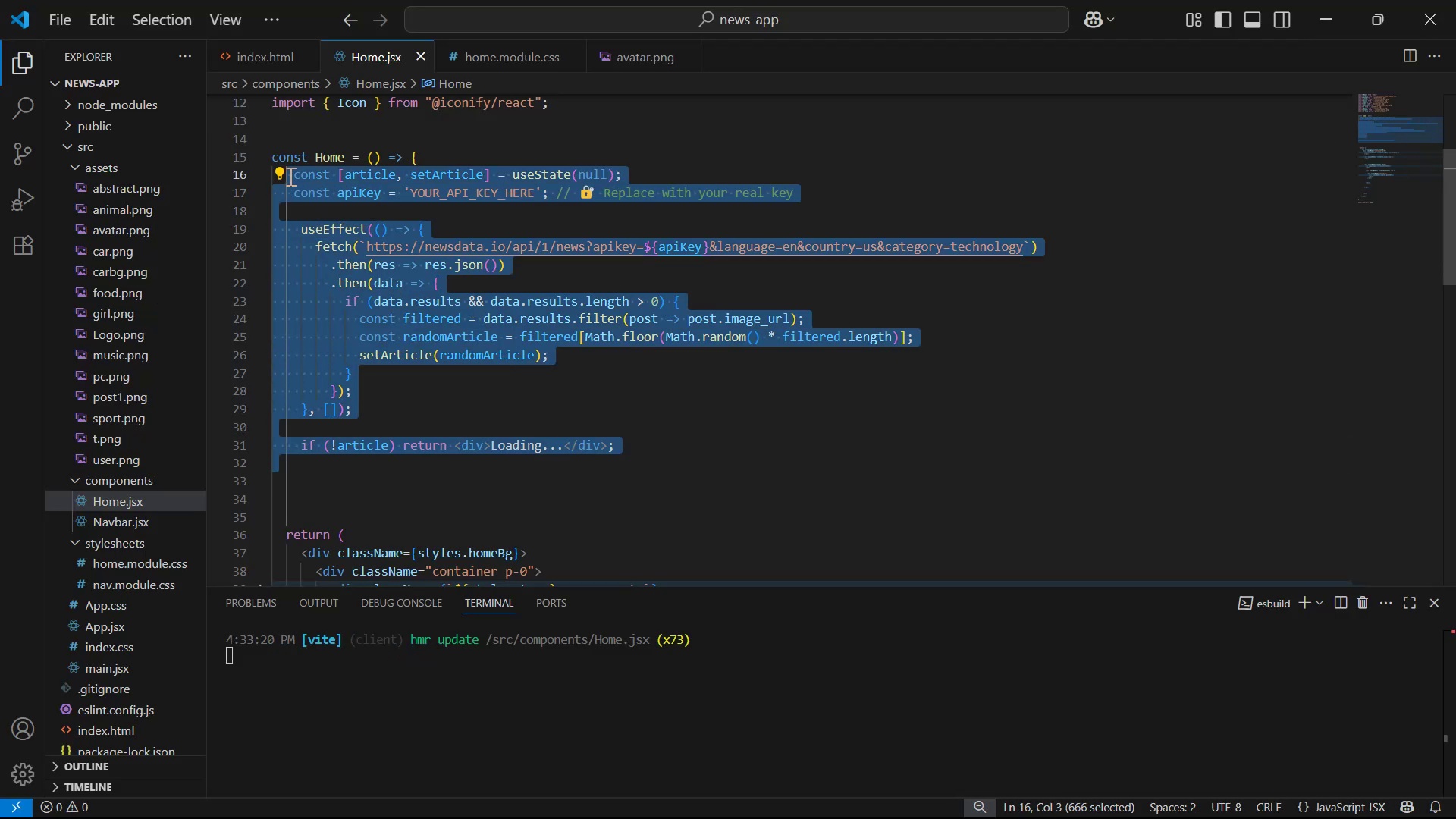 
key(Backspace)
 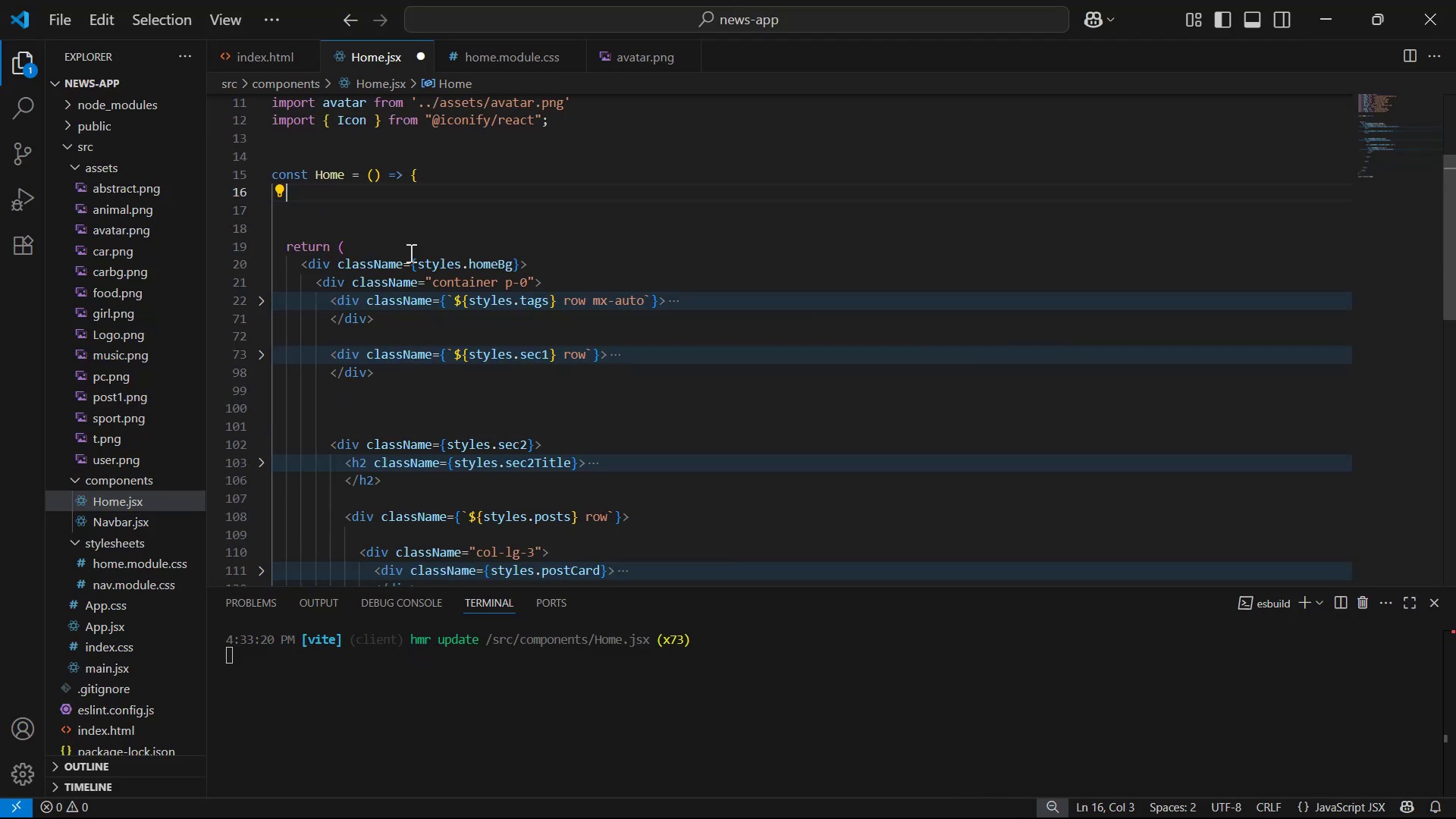 
key(Space)
 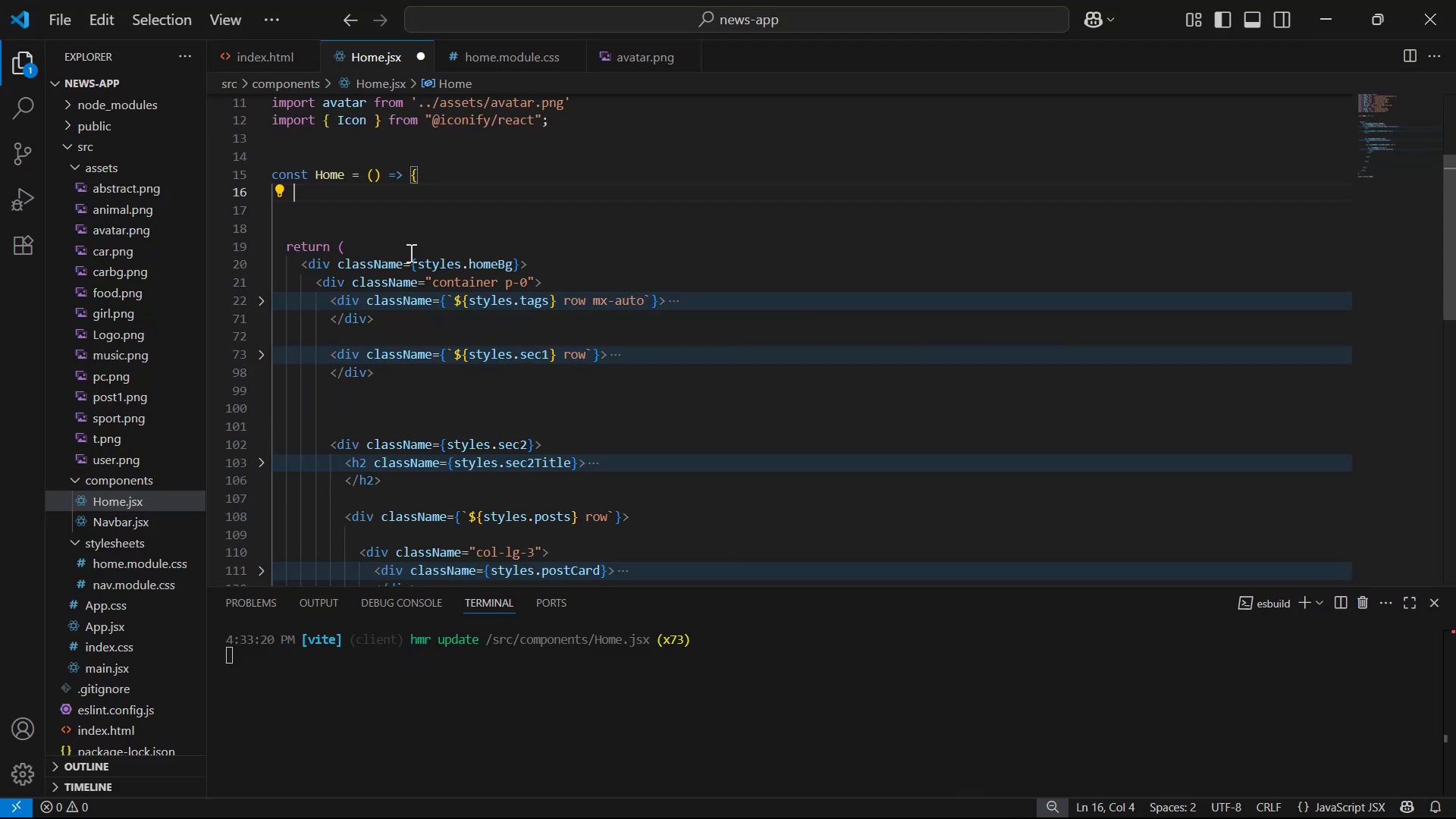 
key(Control+V)
 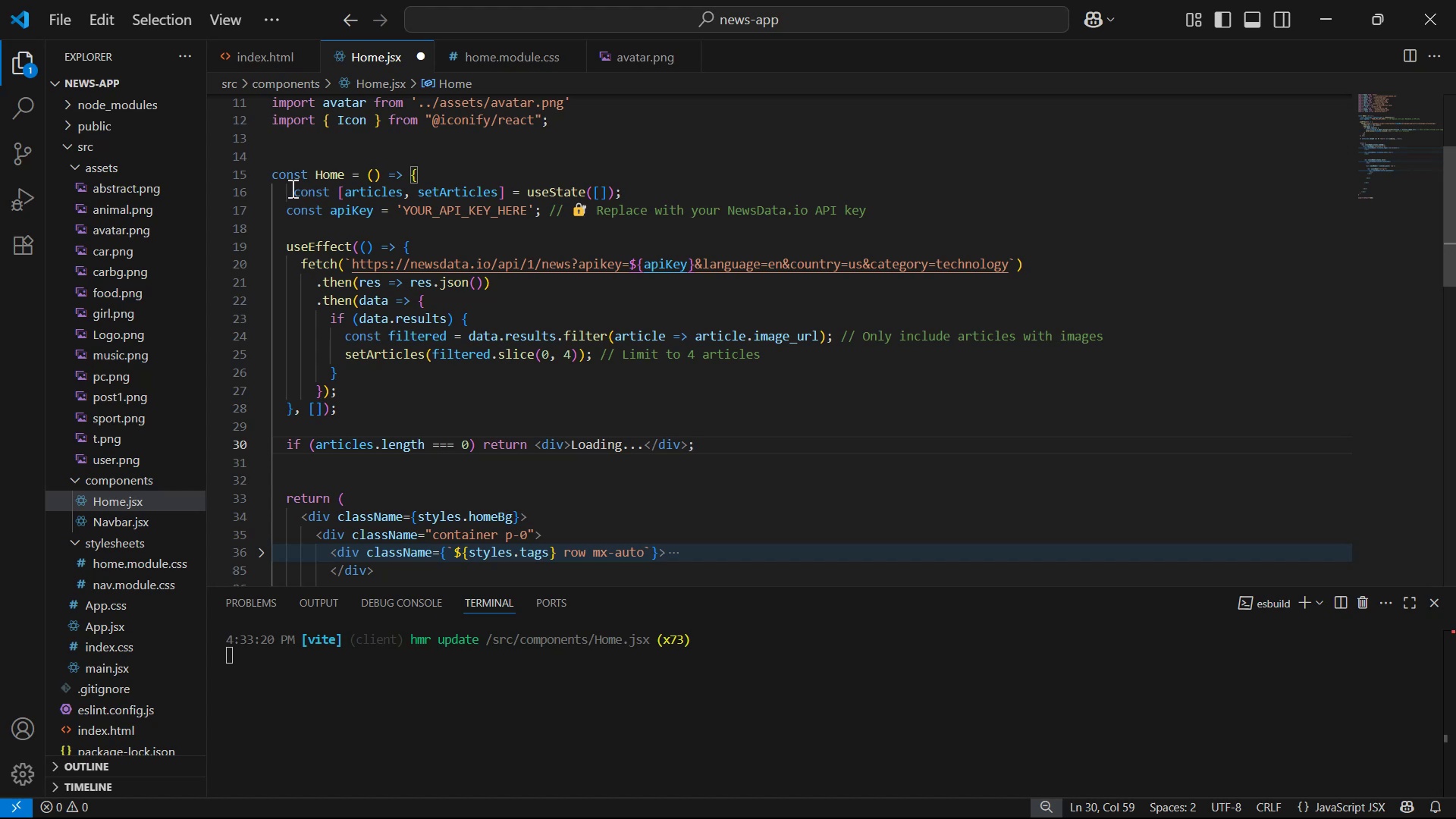 
key(Equal)
 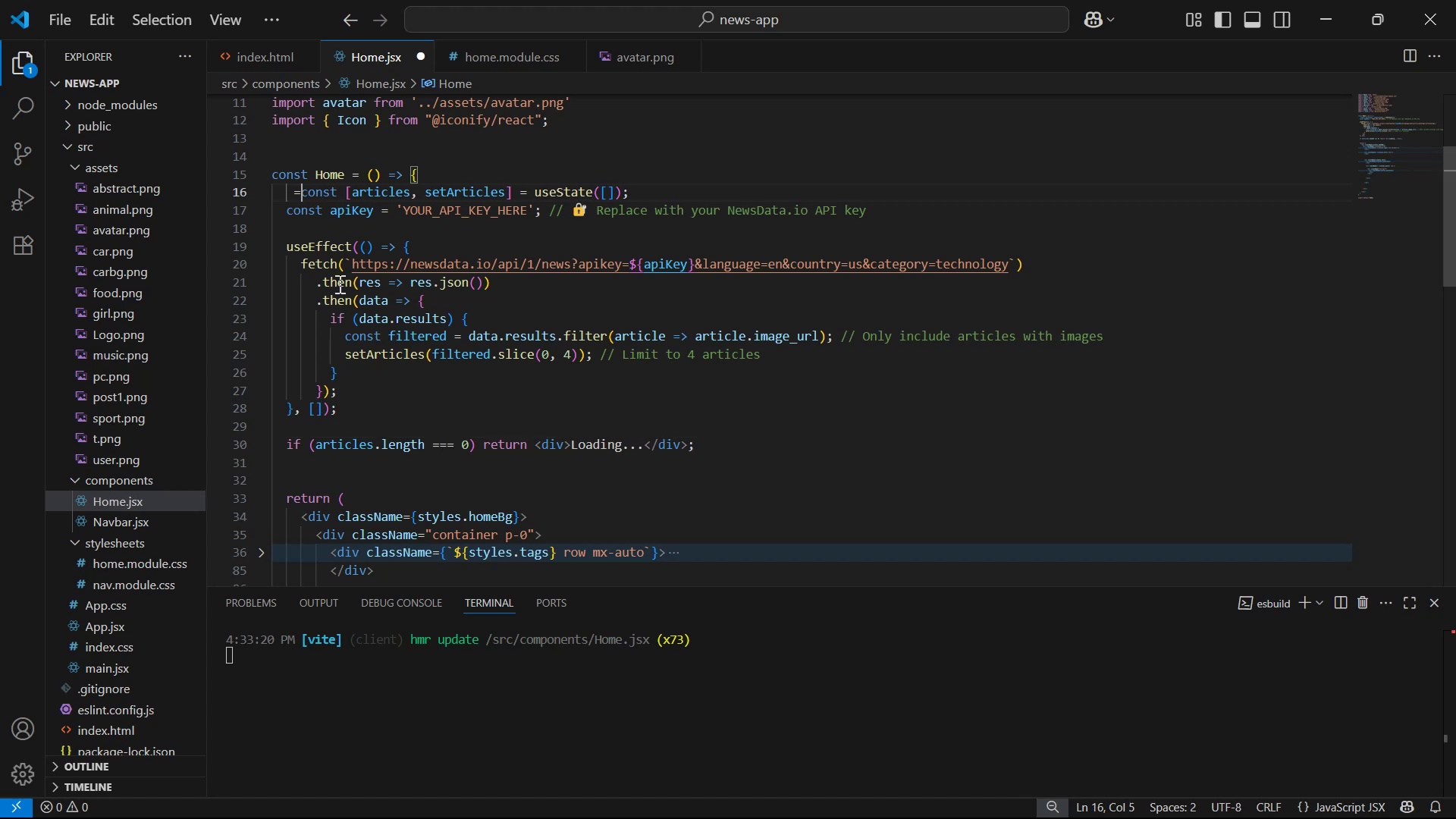 
key(Control+ControlLeft)
 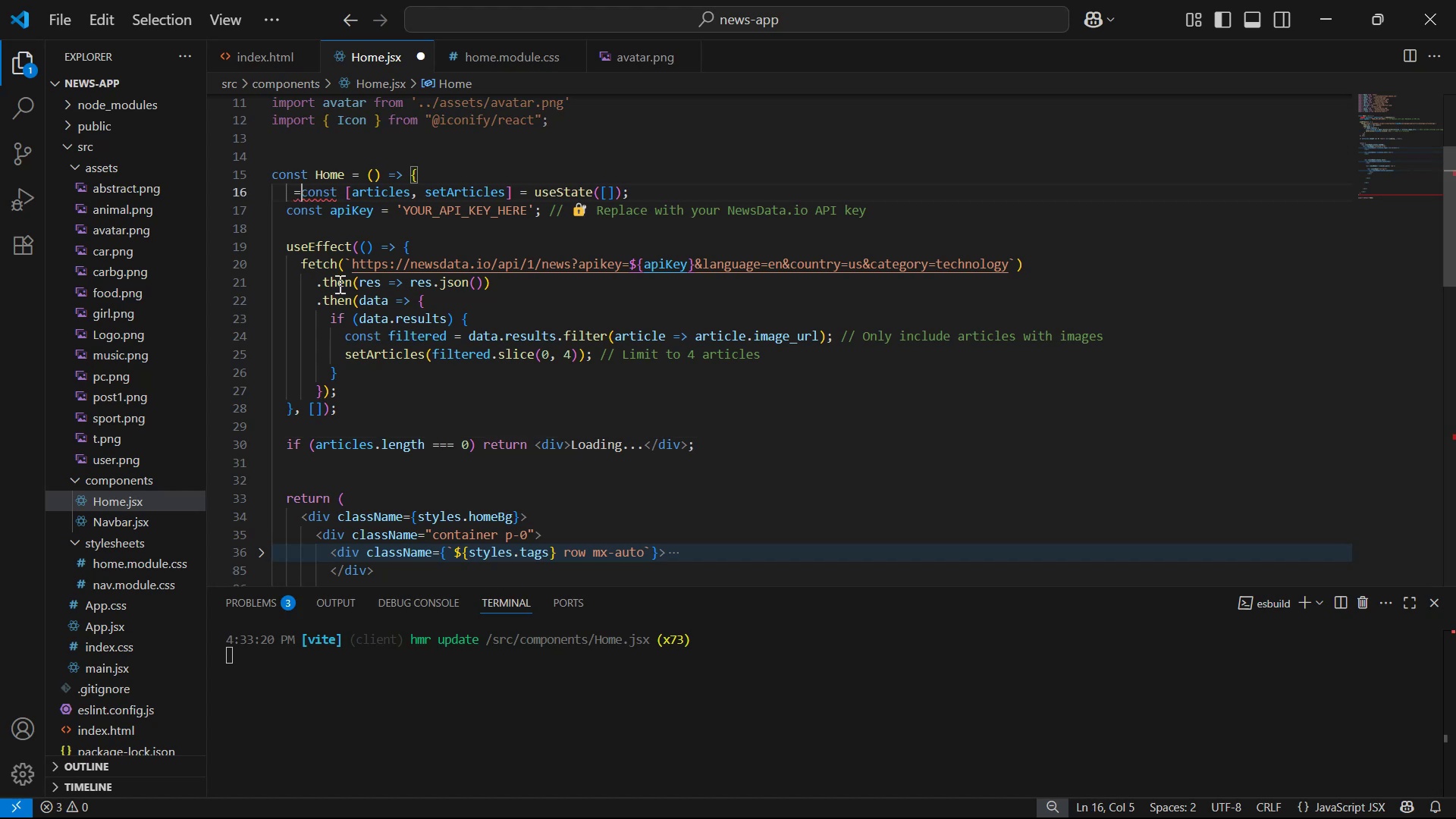 
key(Backspace)
 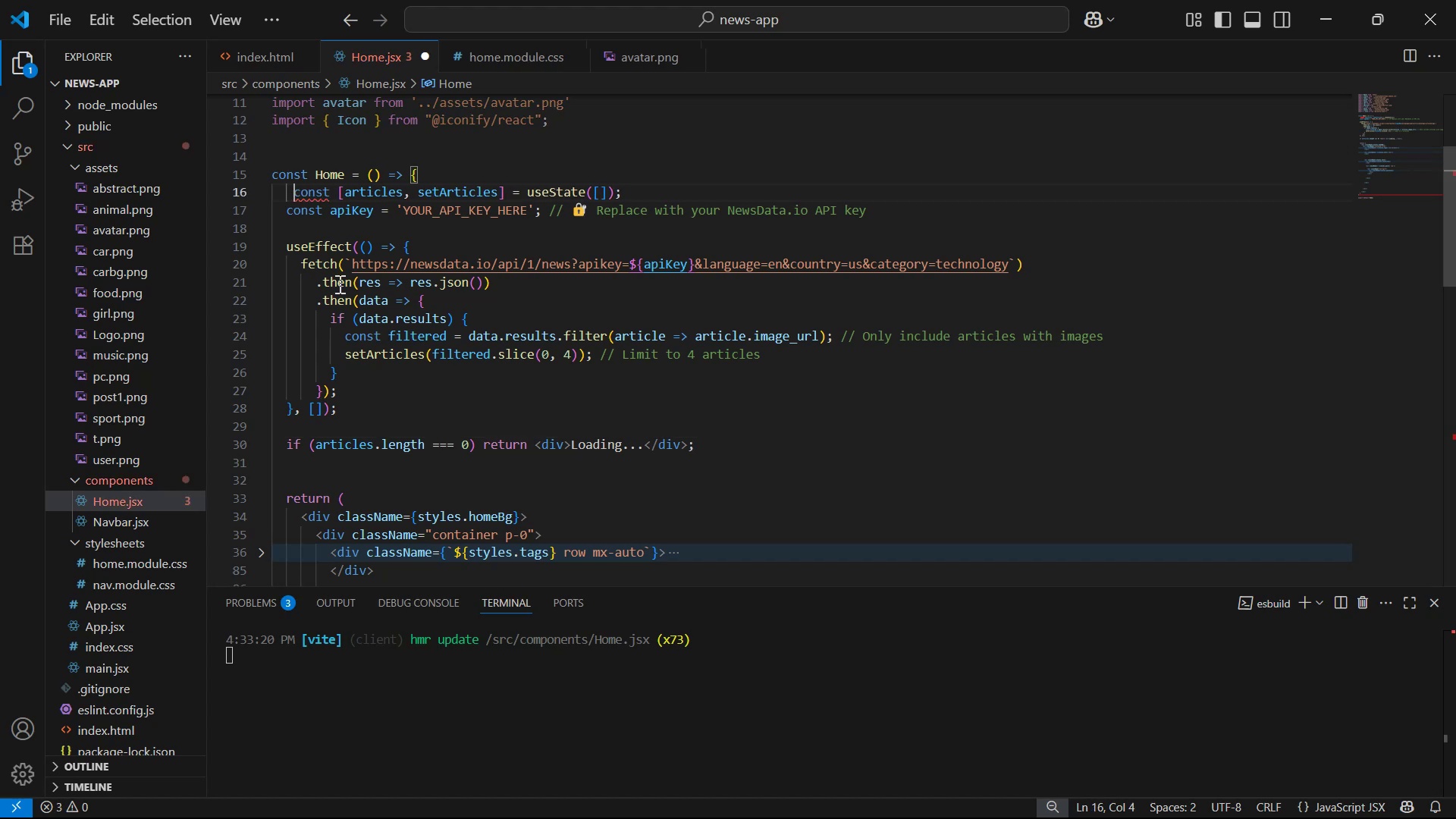 
key(Backspace)
 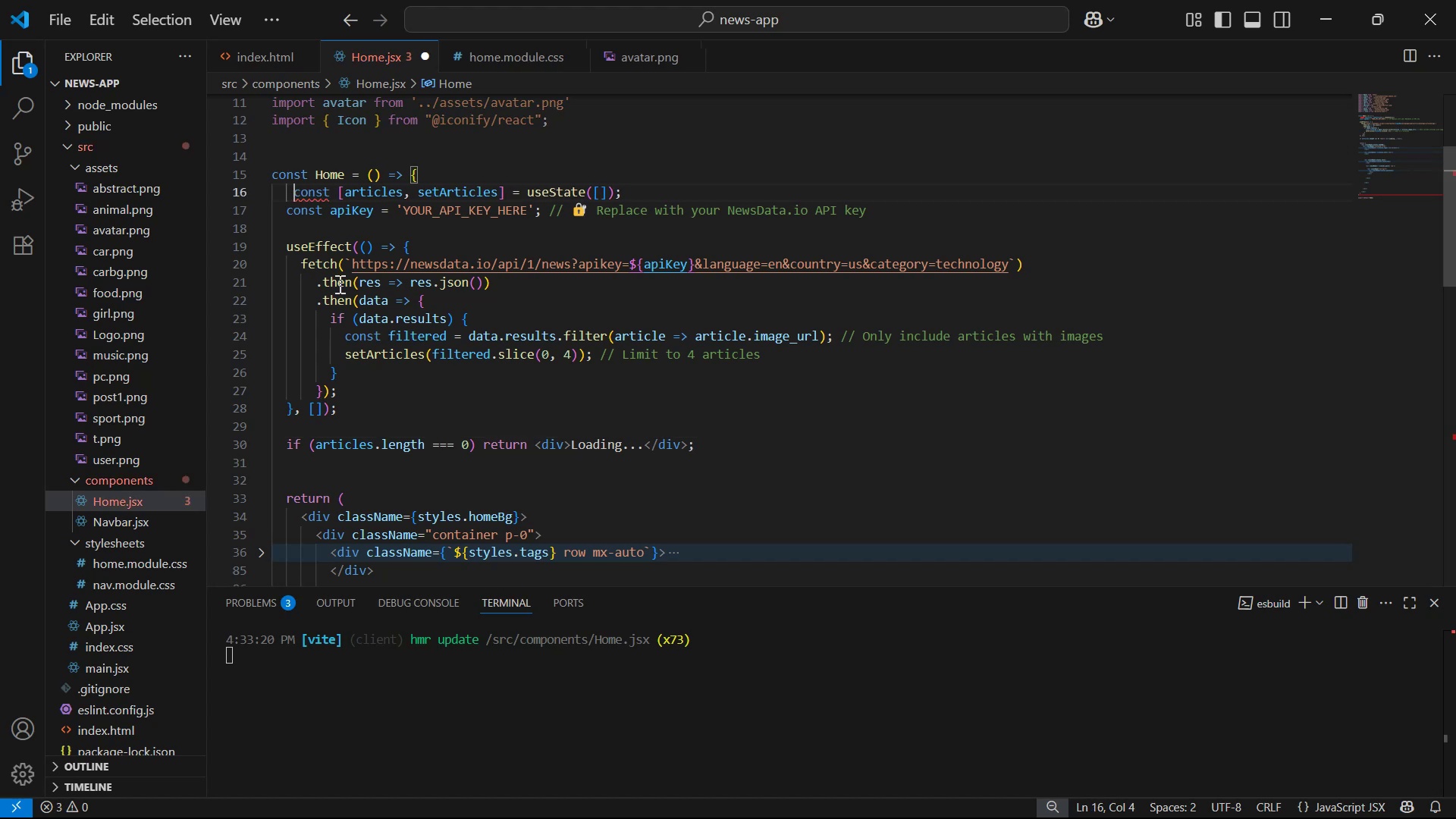 
key(Control+S)
 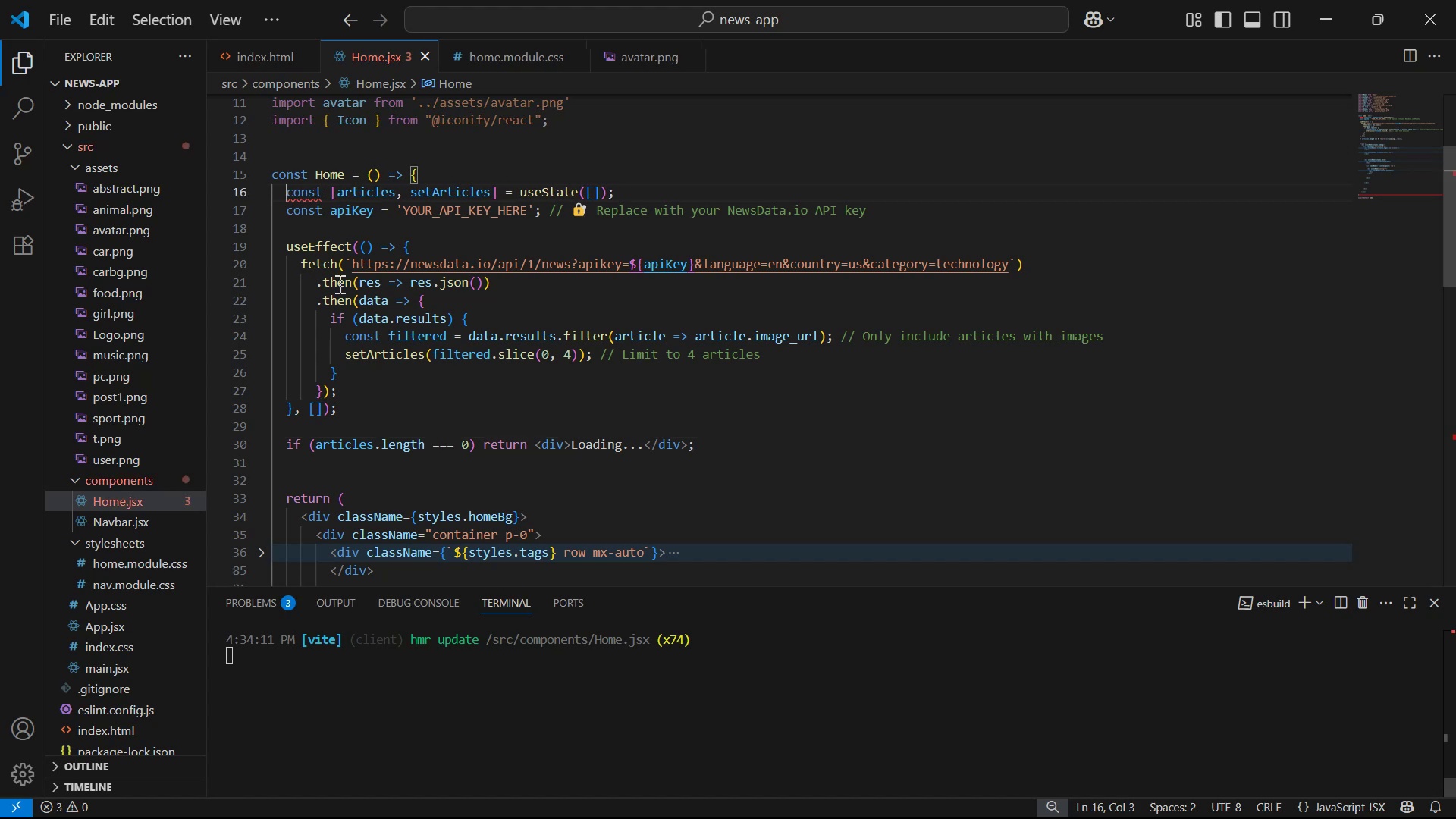 
key(Alt+AltLeft)
 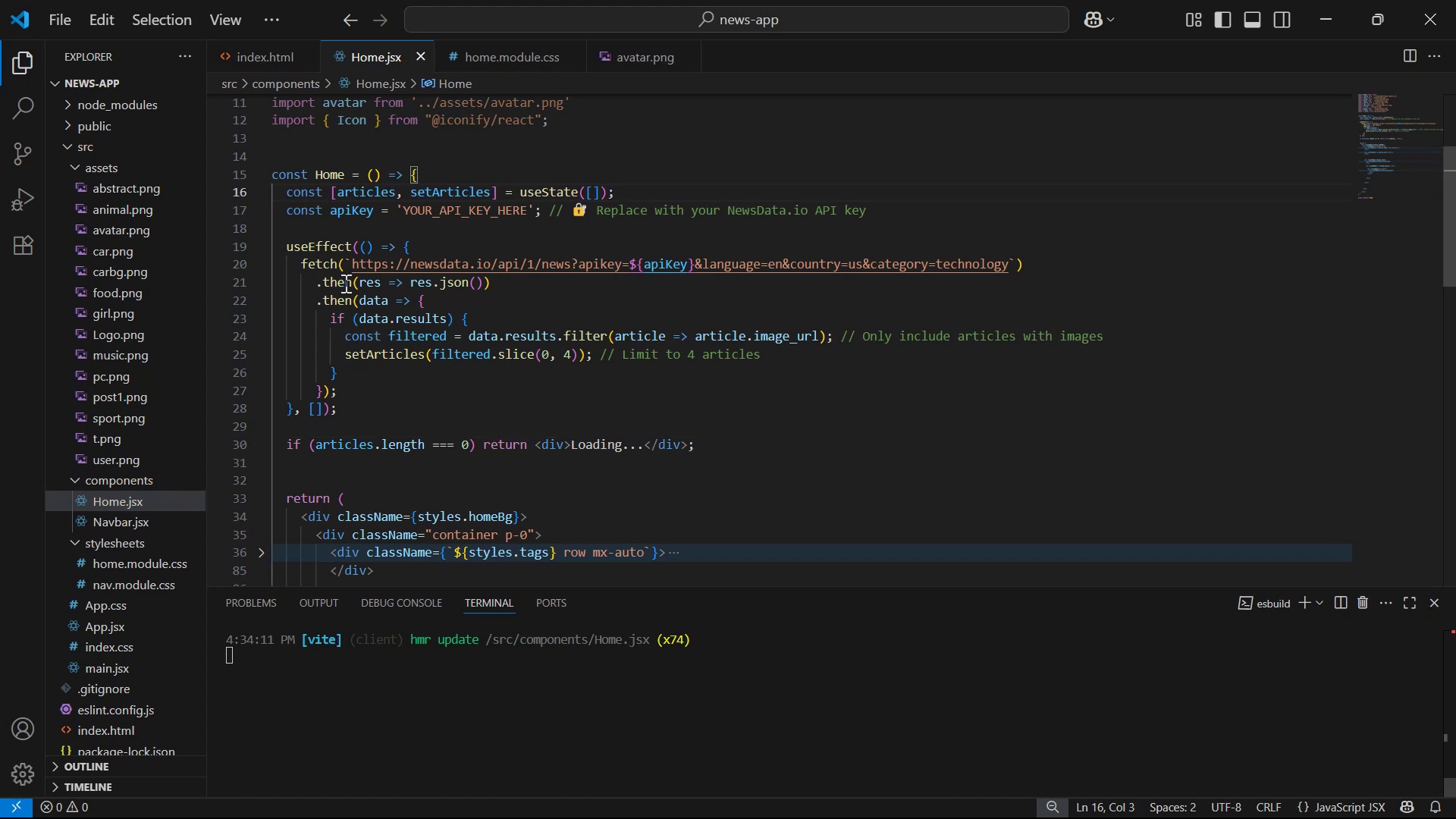 
key(Alt+Tab)
 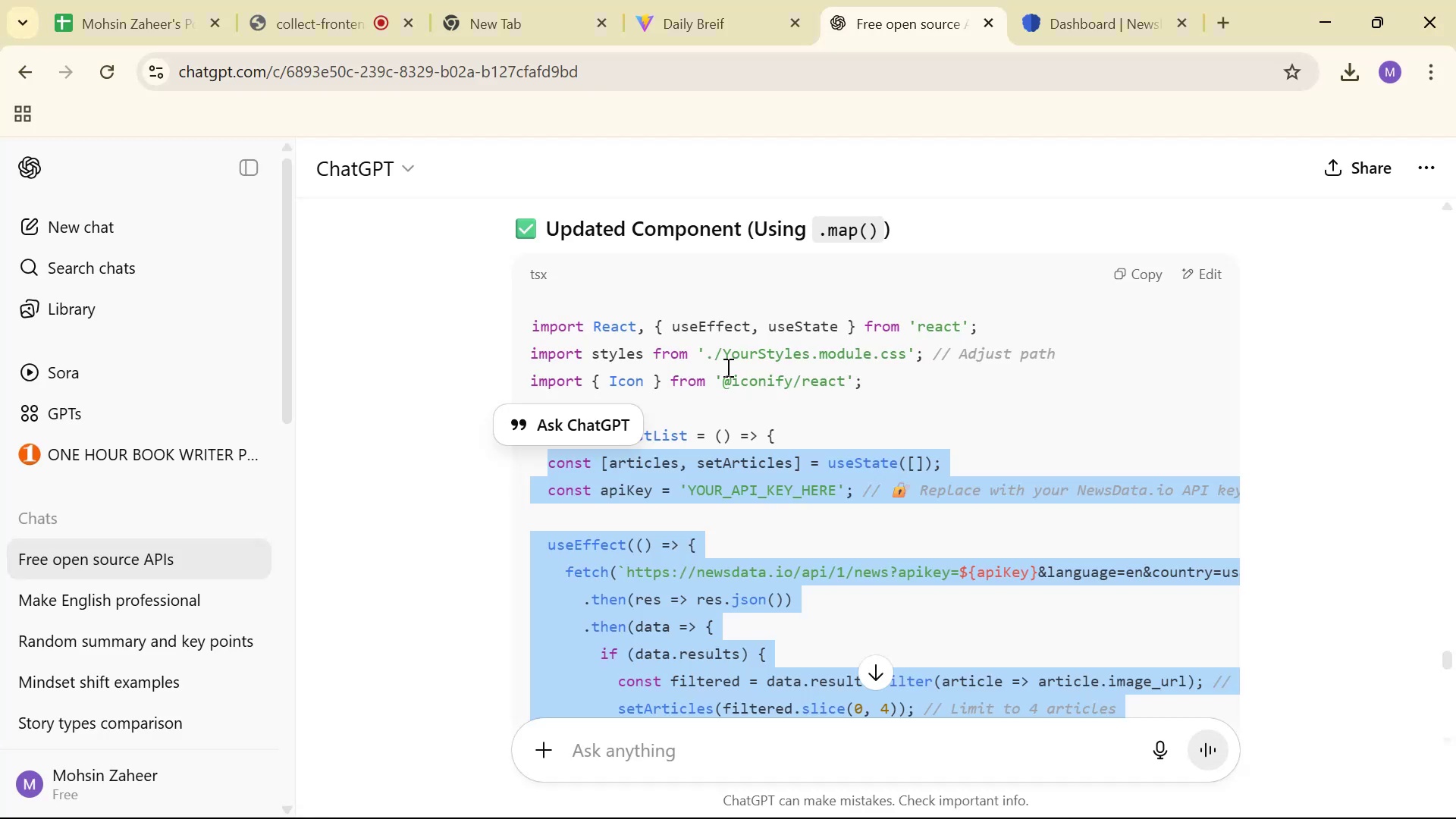 
scroll: coordinate [940, 508], scroll_direction: down, amount: 13.0
 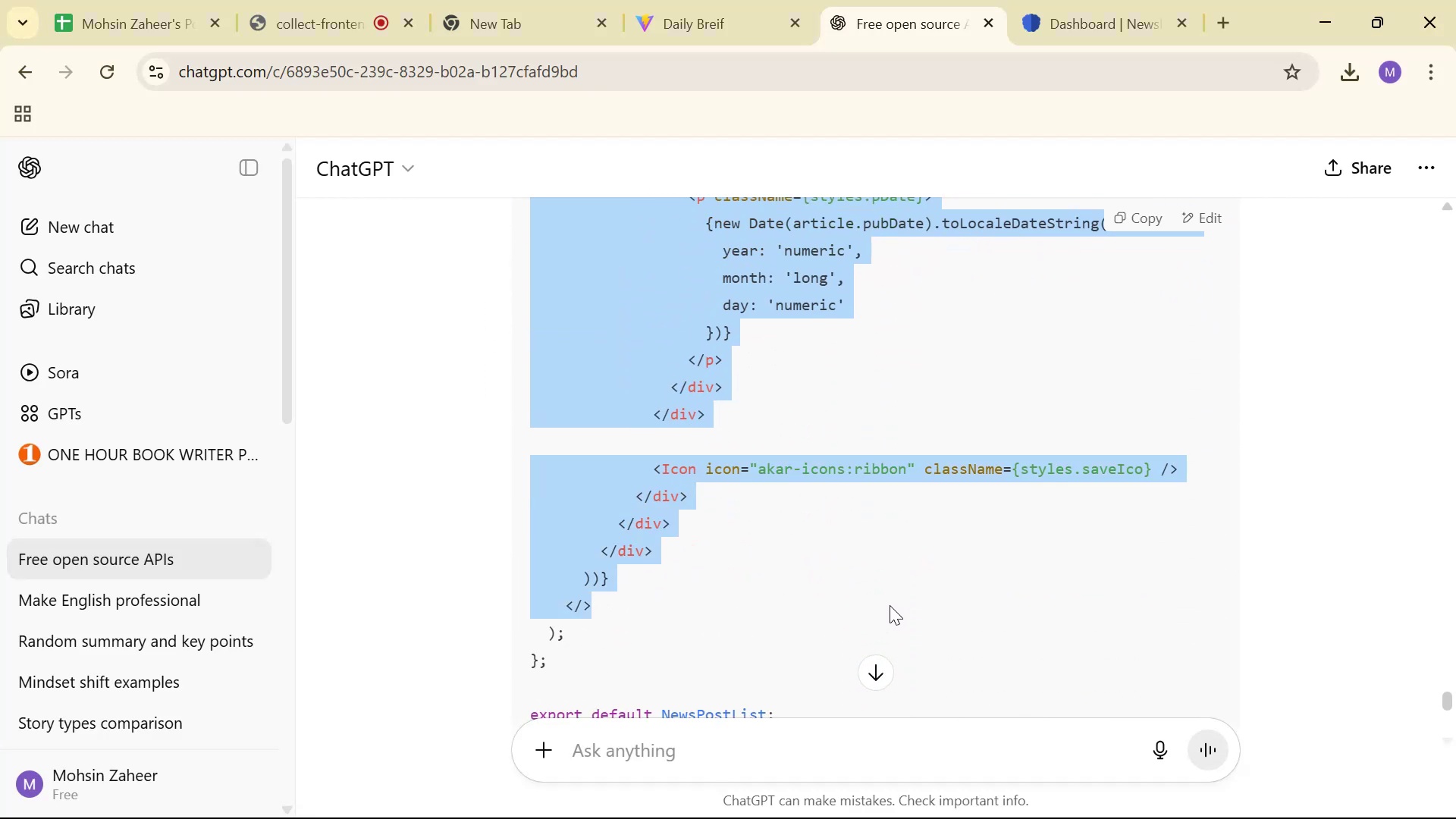 
scroll: coordinate [883, 585], scroll_direction: up, amount: 8.0
 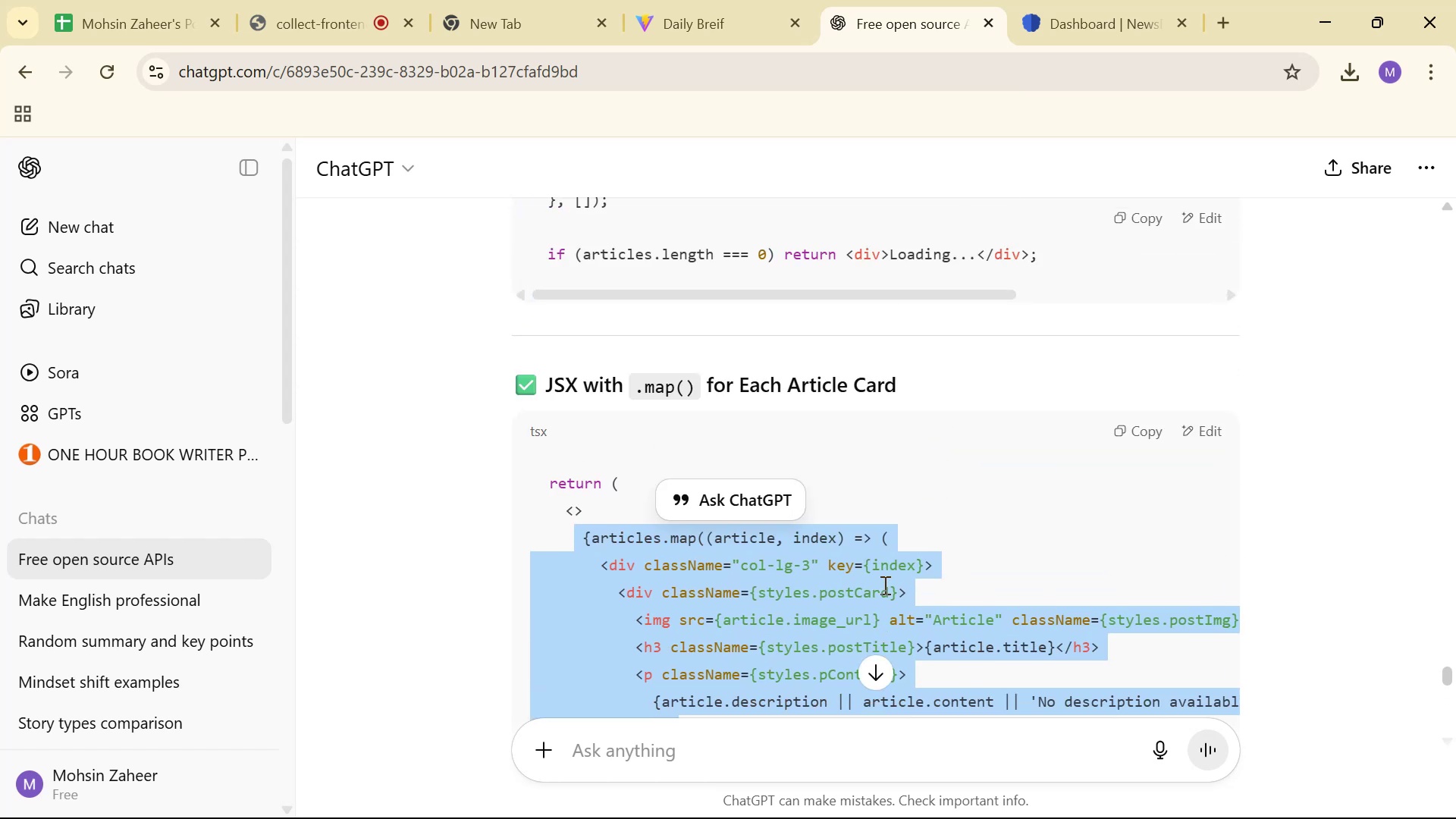 
hold_key(key=ControlLeft, duration=0.68)
 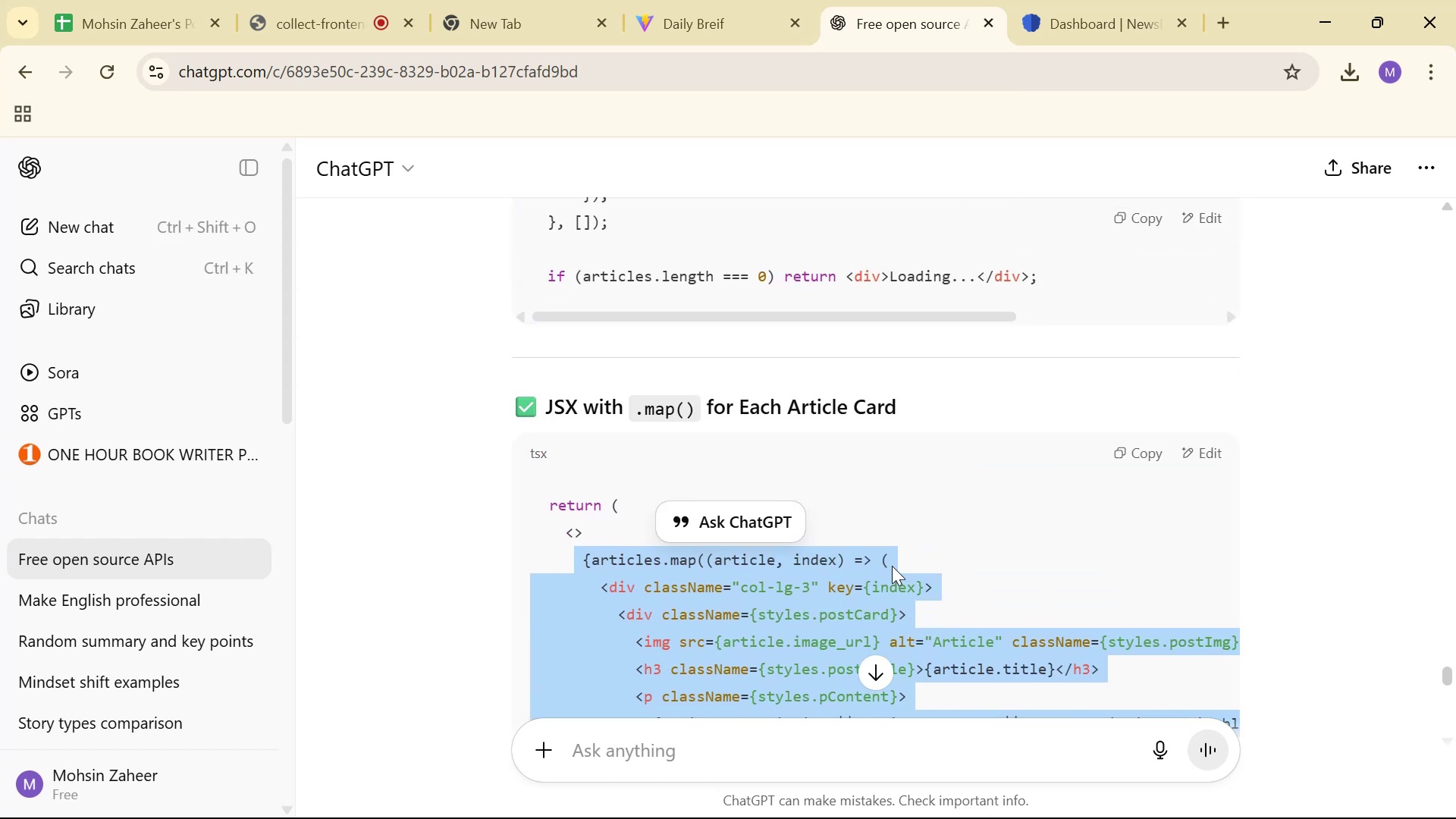 
scroll: coordinate [774, 643], scroll_direction: down, amount: 10.0
 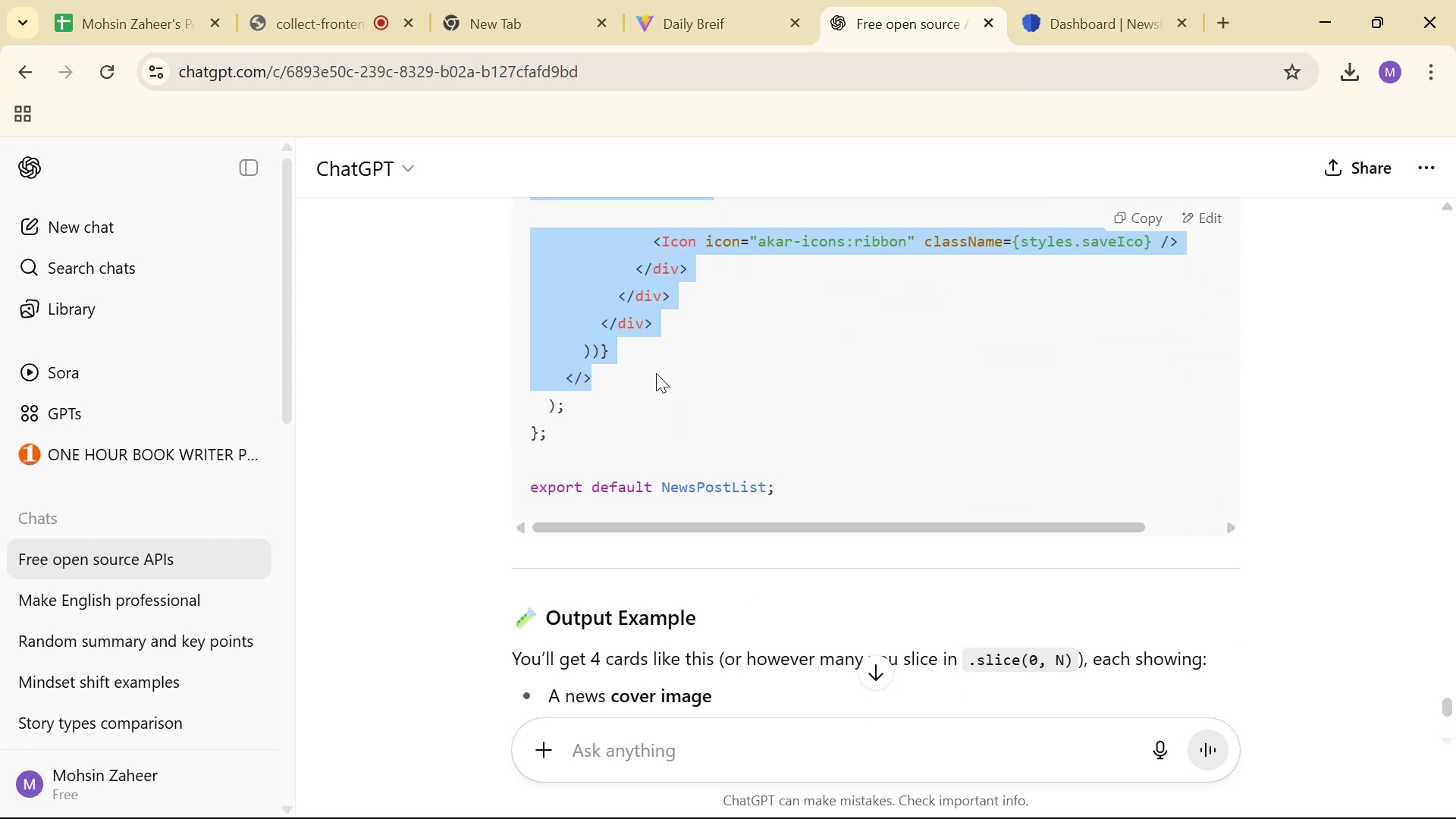 
left_click([667, 347])
 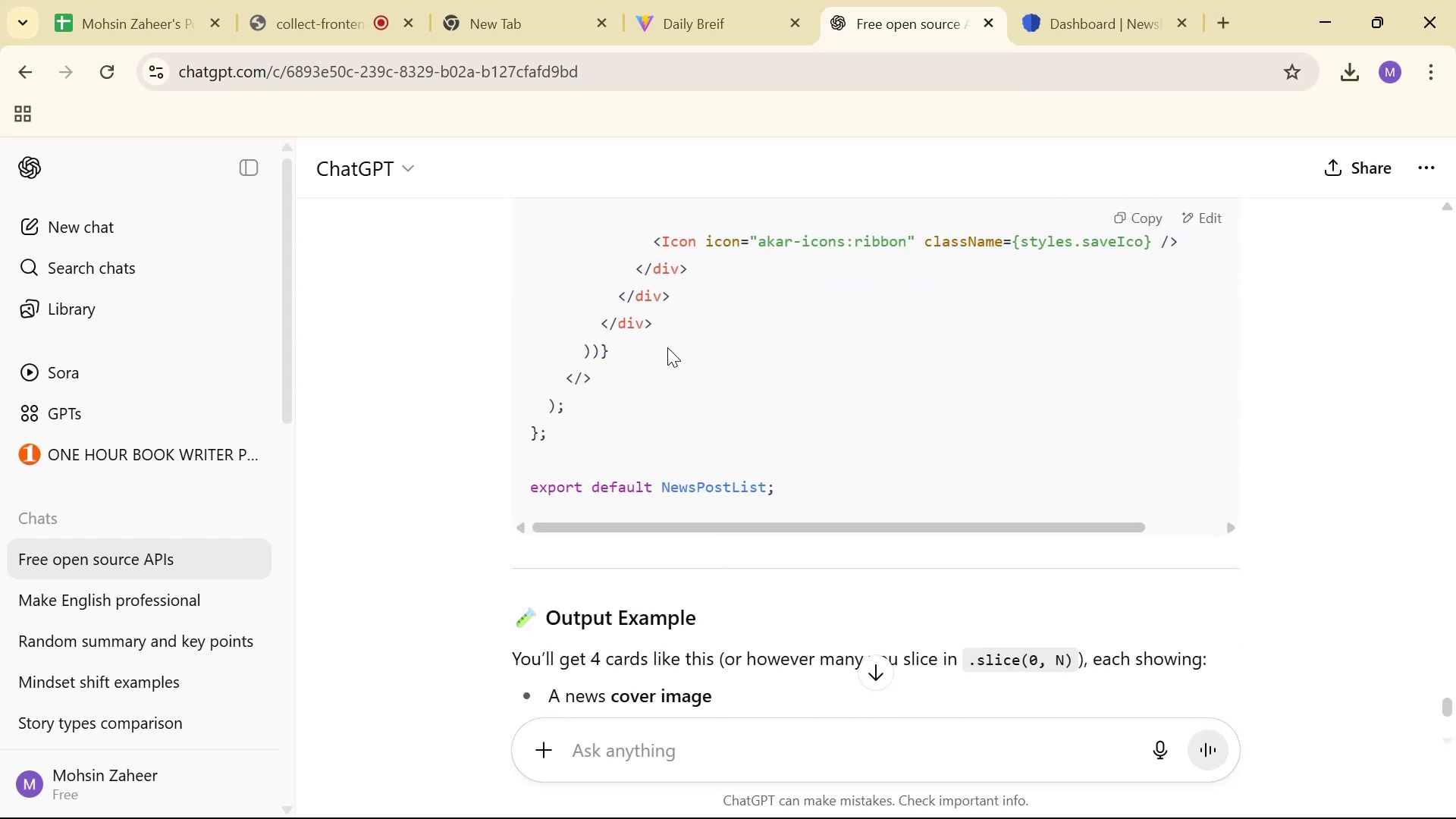 
scroll: coordinate [642, 325], scroll_direction: up, amount: 9.0
 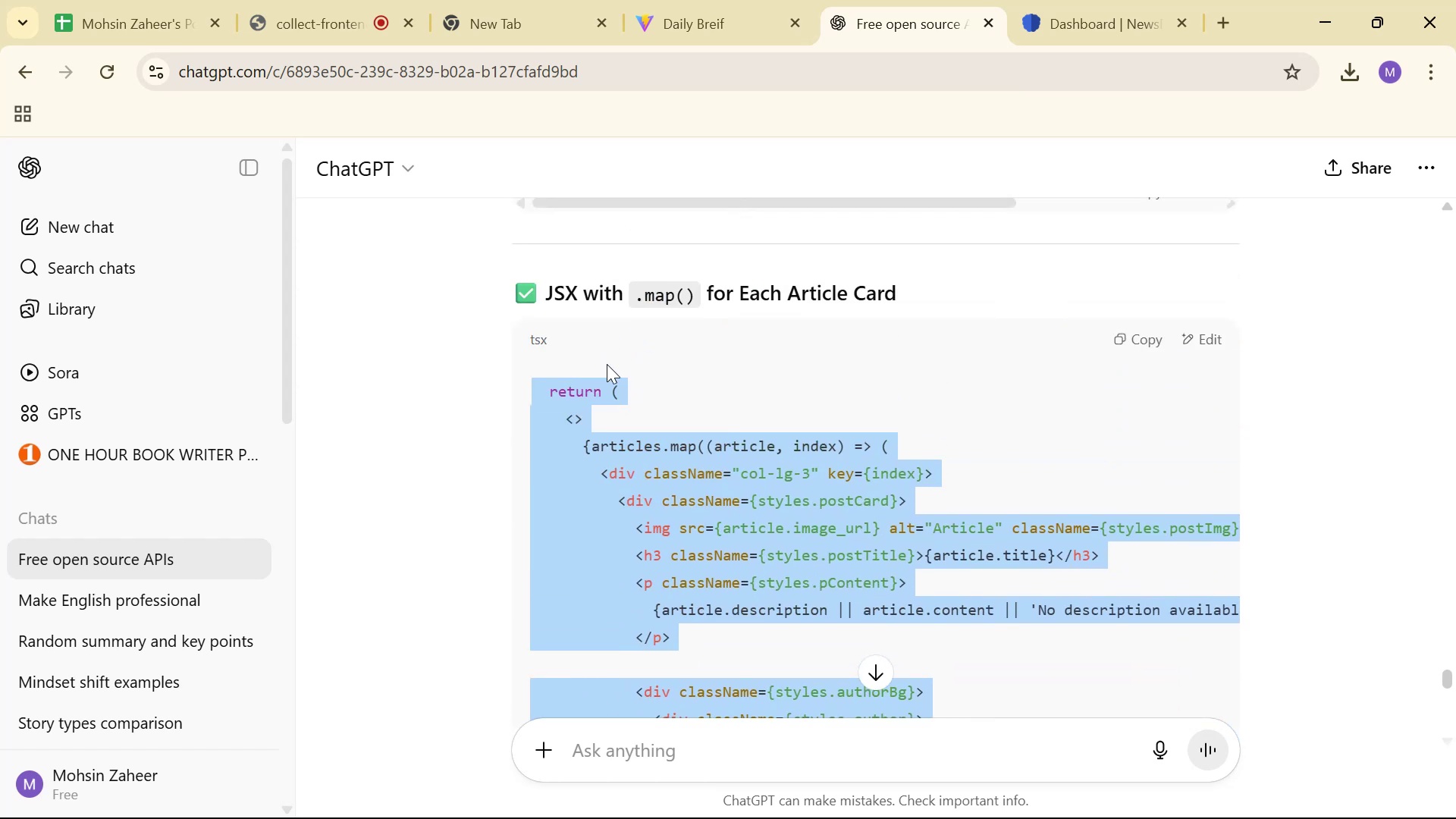 
mouse_move([582, 425])
 